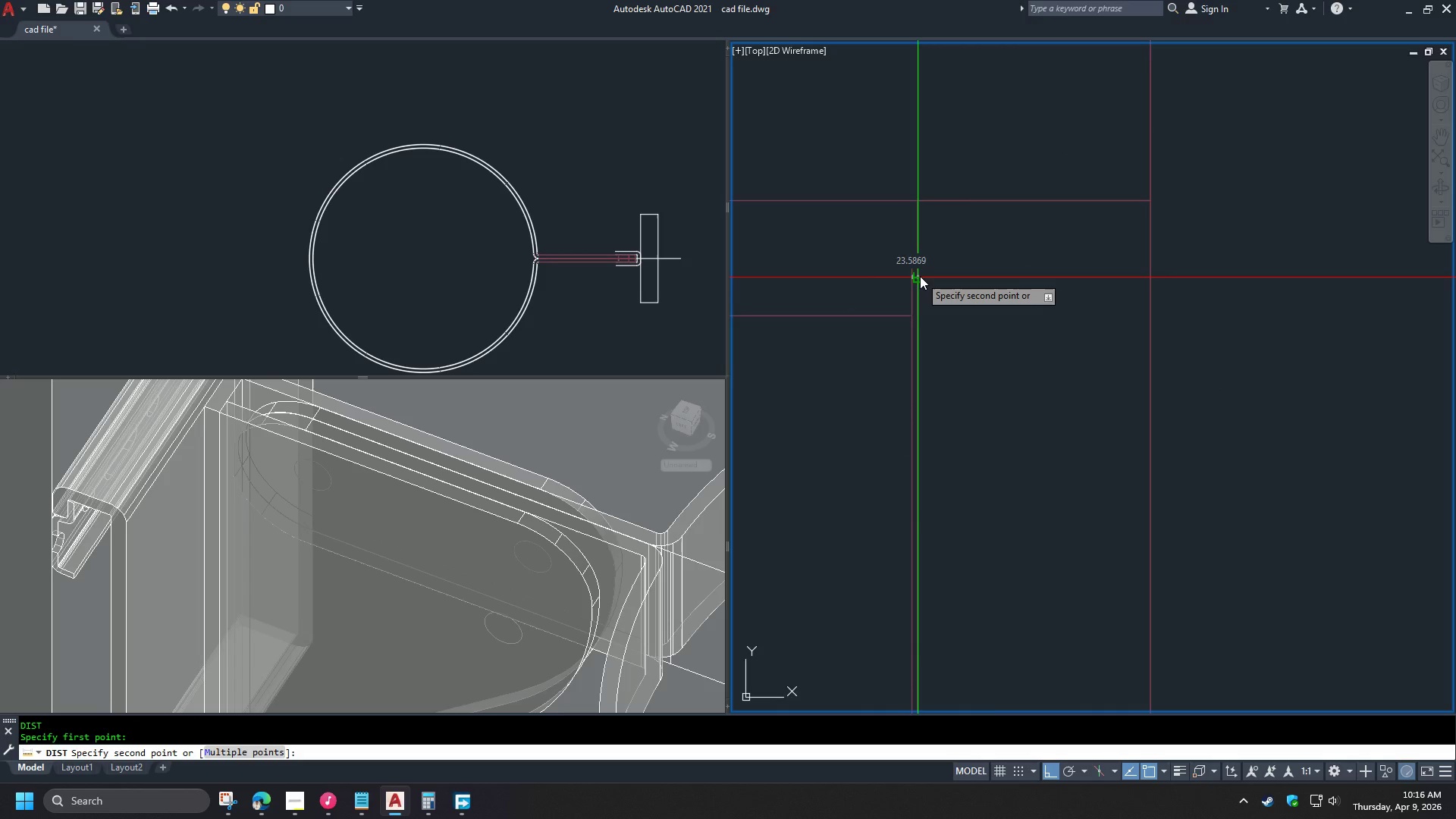 
left_click([920, 276])
 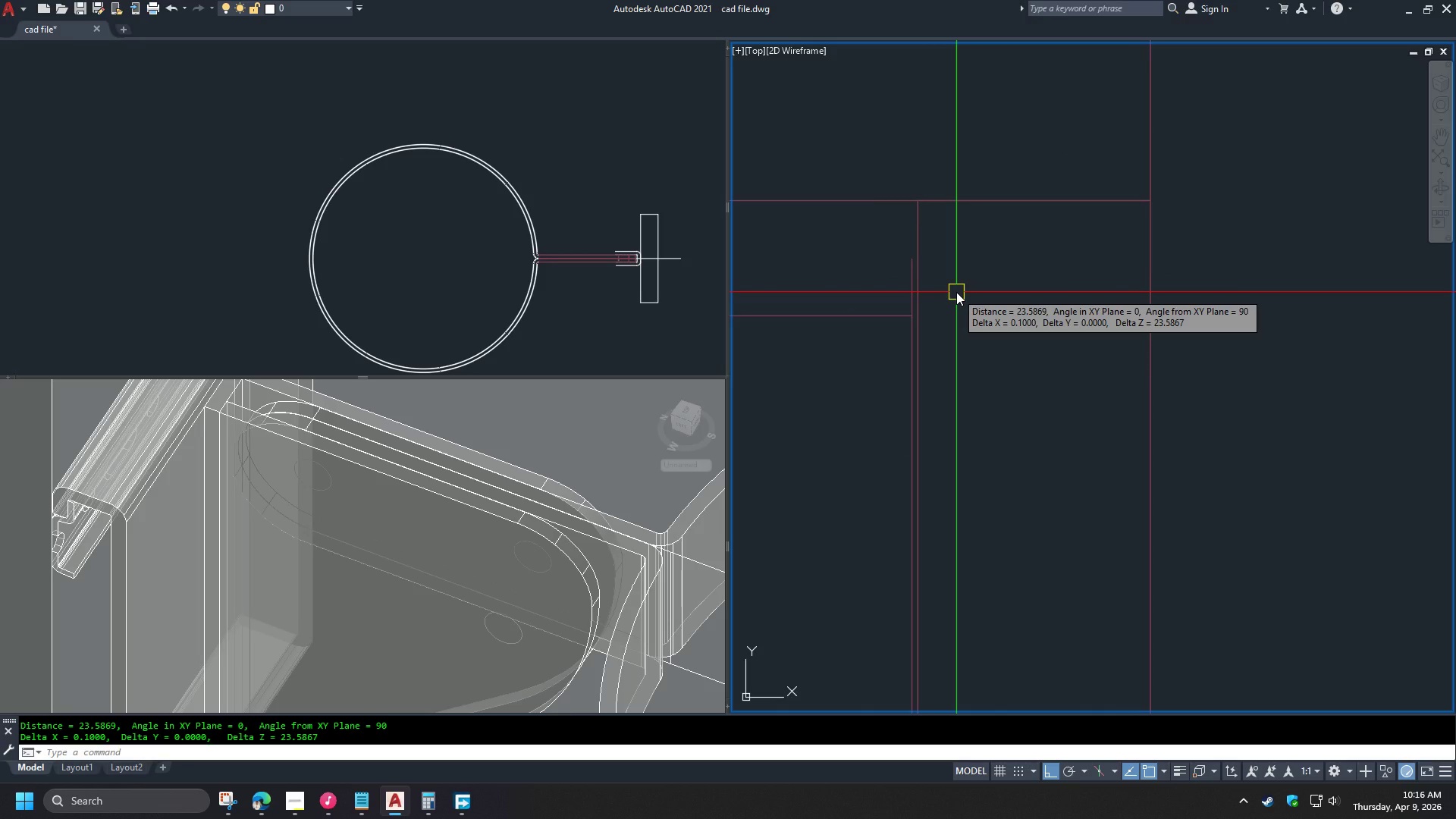 
key(Escape)
 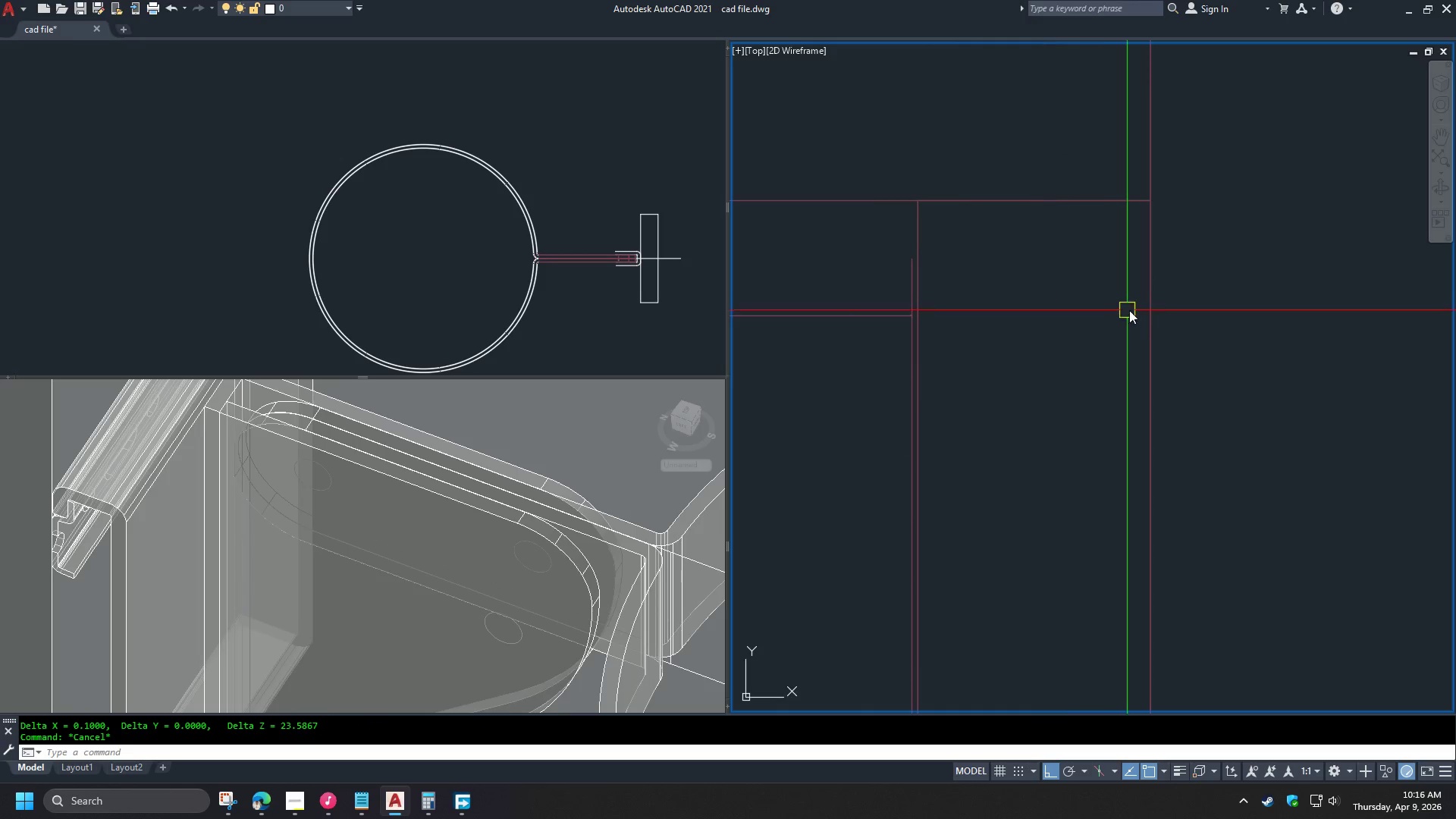 
scroll: coordinate [1236, 291], scroll_direction: down, amount: 4.0
 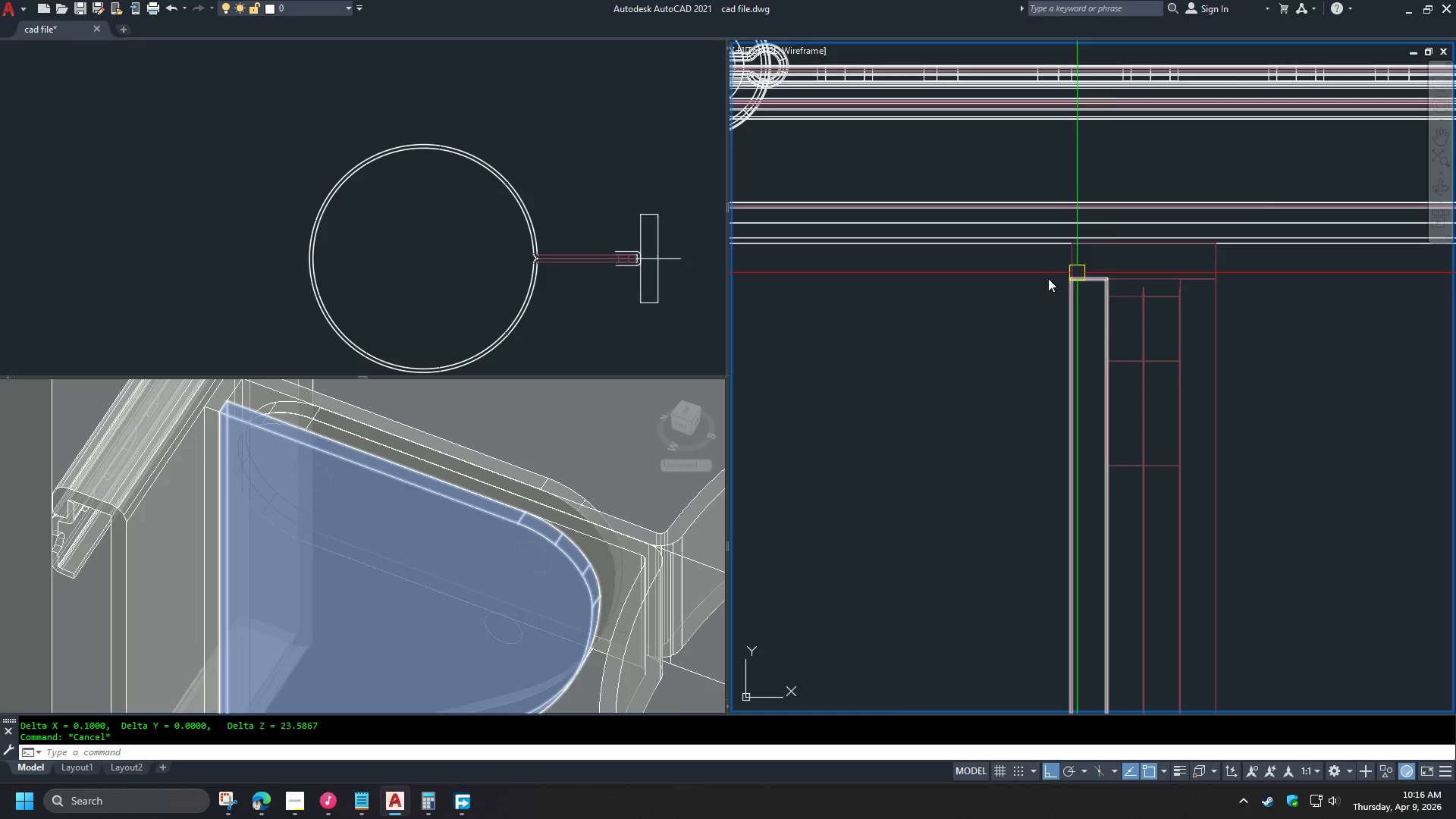 
left_click([164, 506])
 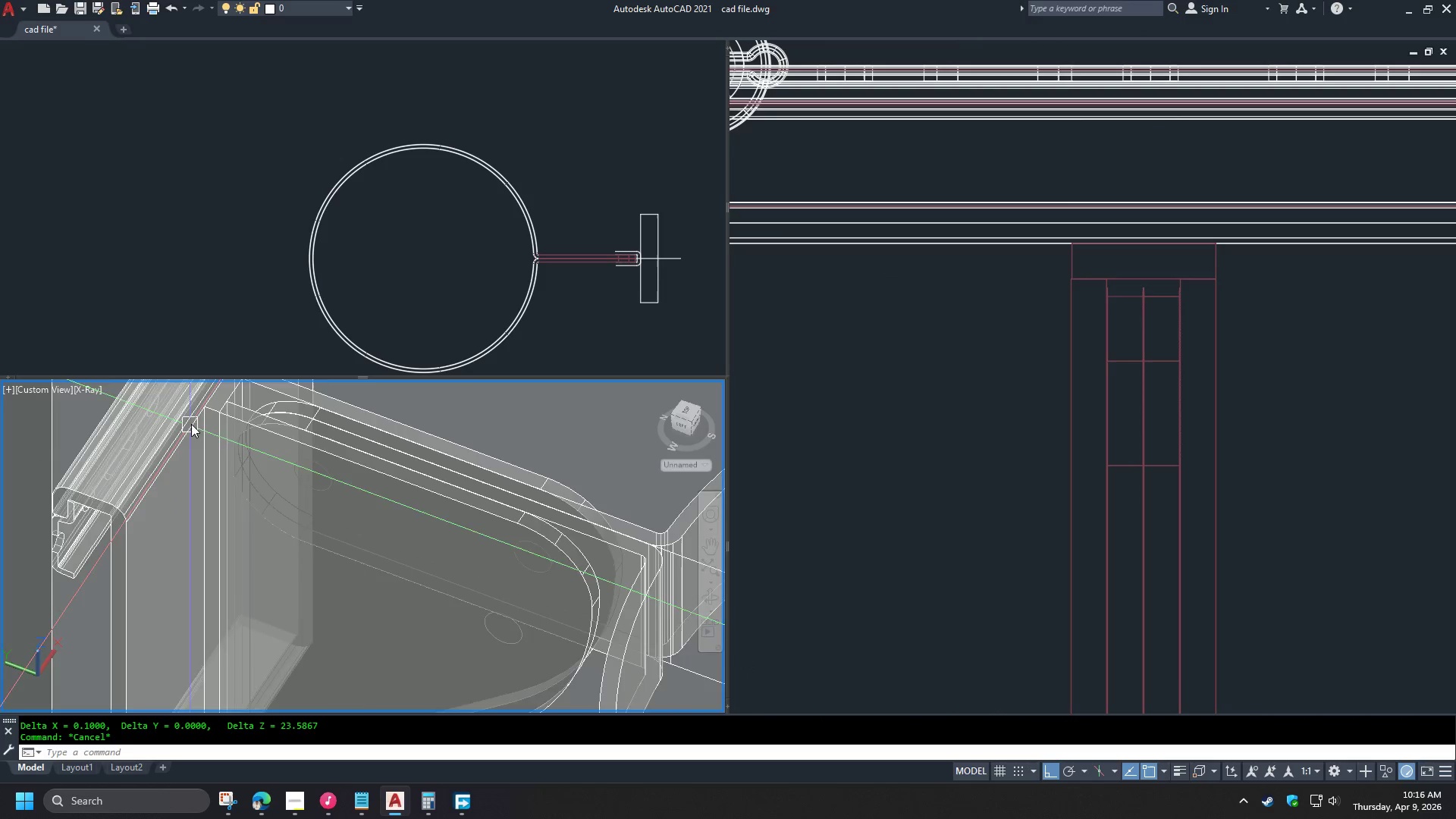 
hold_key(key=ControlLeft, duration=0.62)
 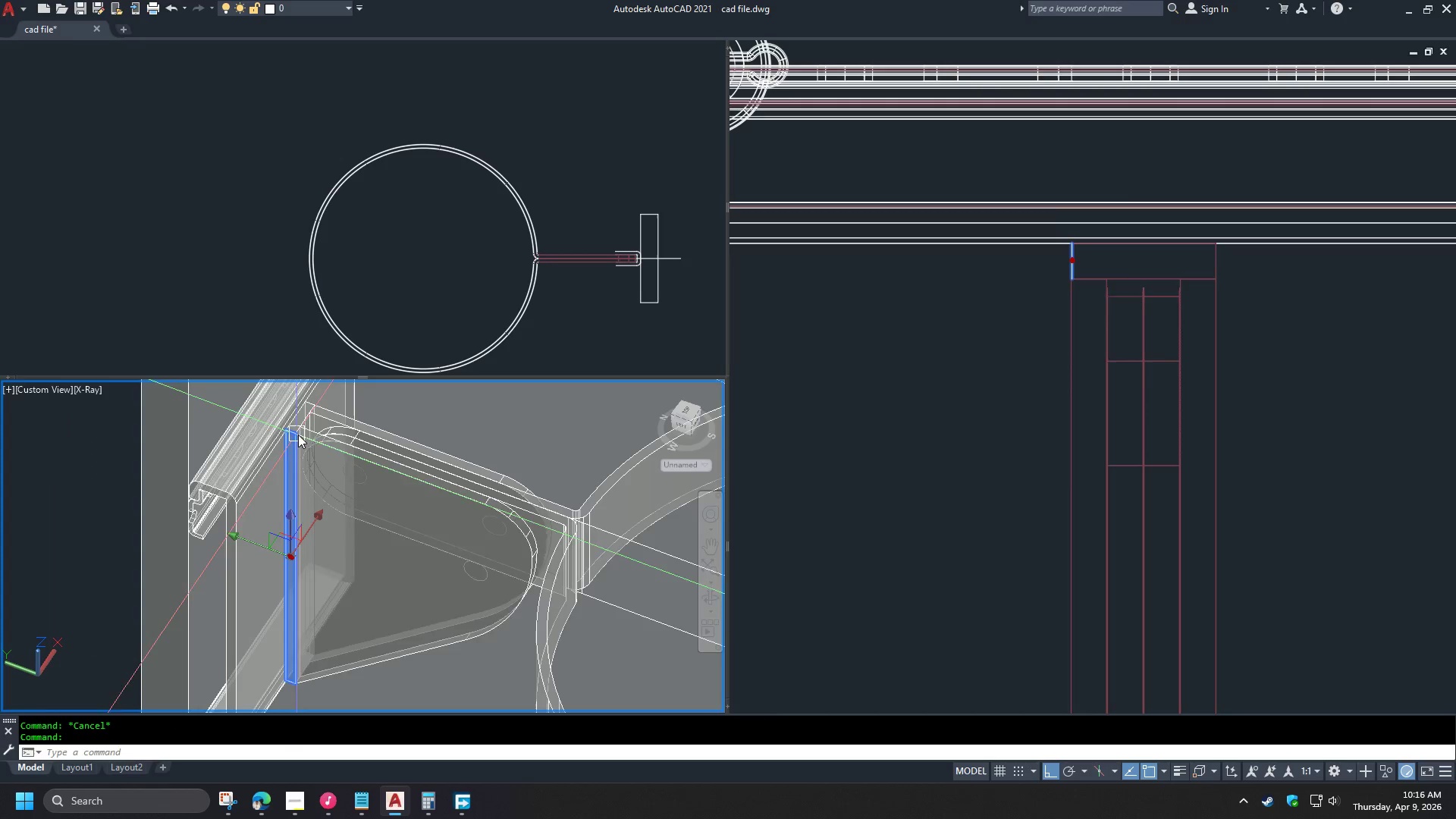 
scroll: coordinate [198, 410], scroll_direction: up, amount: 4.0
 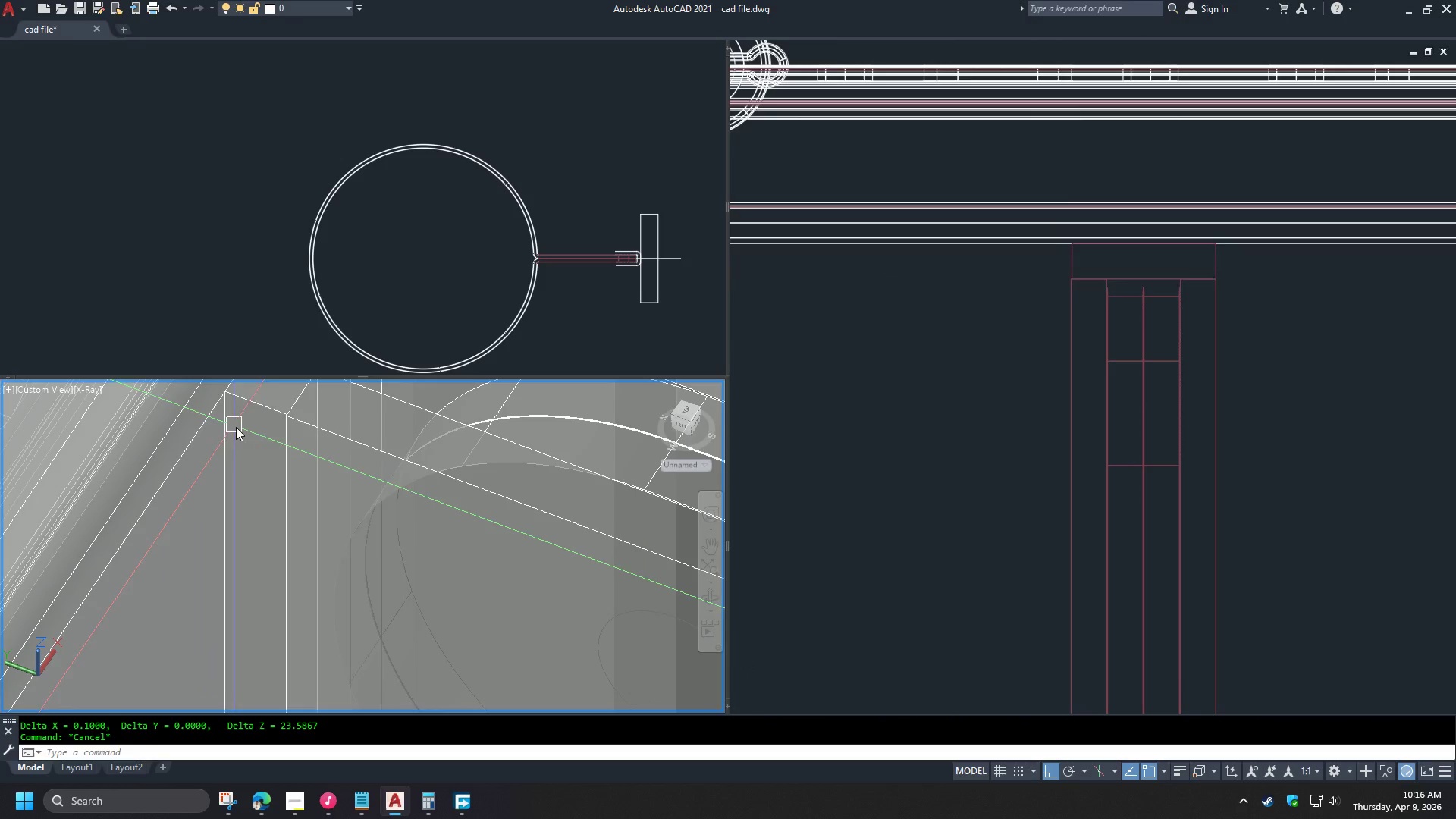 
left_click([253, 439])
 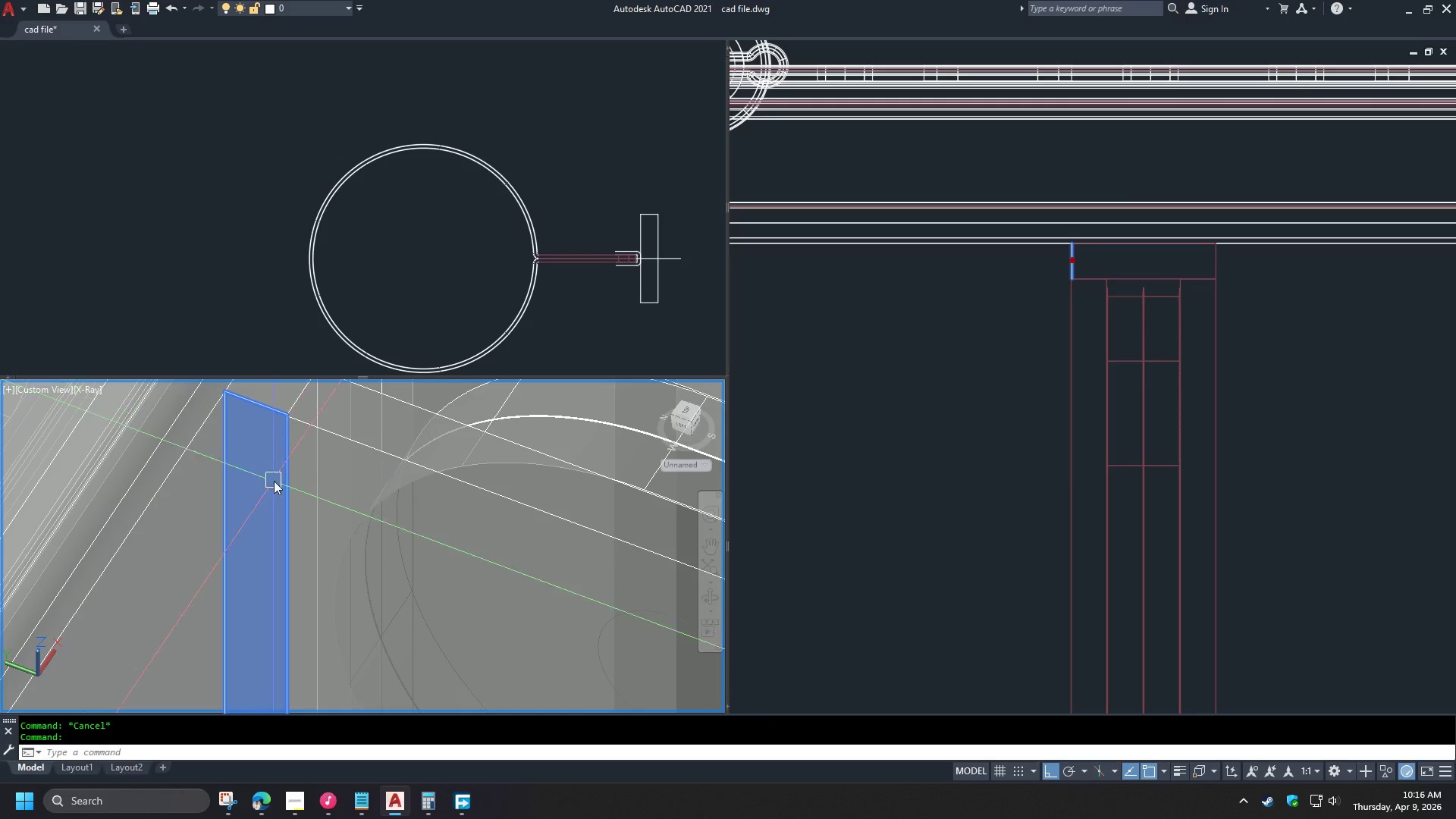 
scroll: coordinate [297, 435], scroll_direction: down, amount: 4.0
 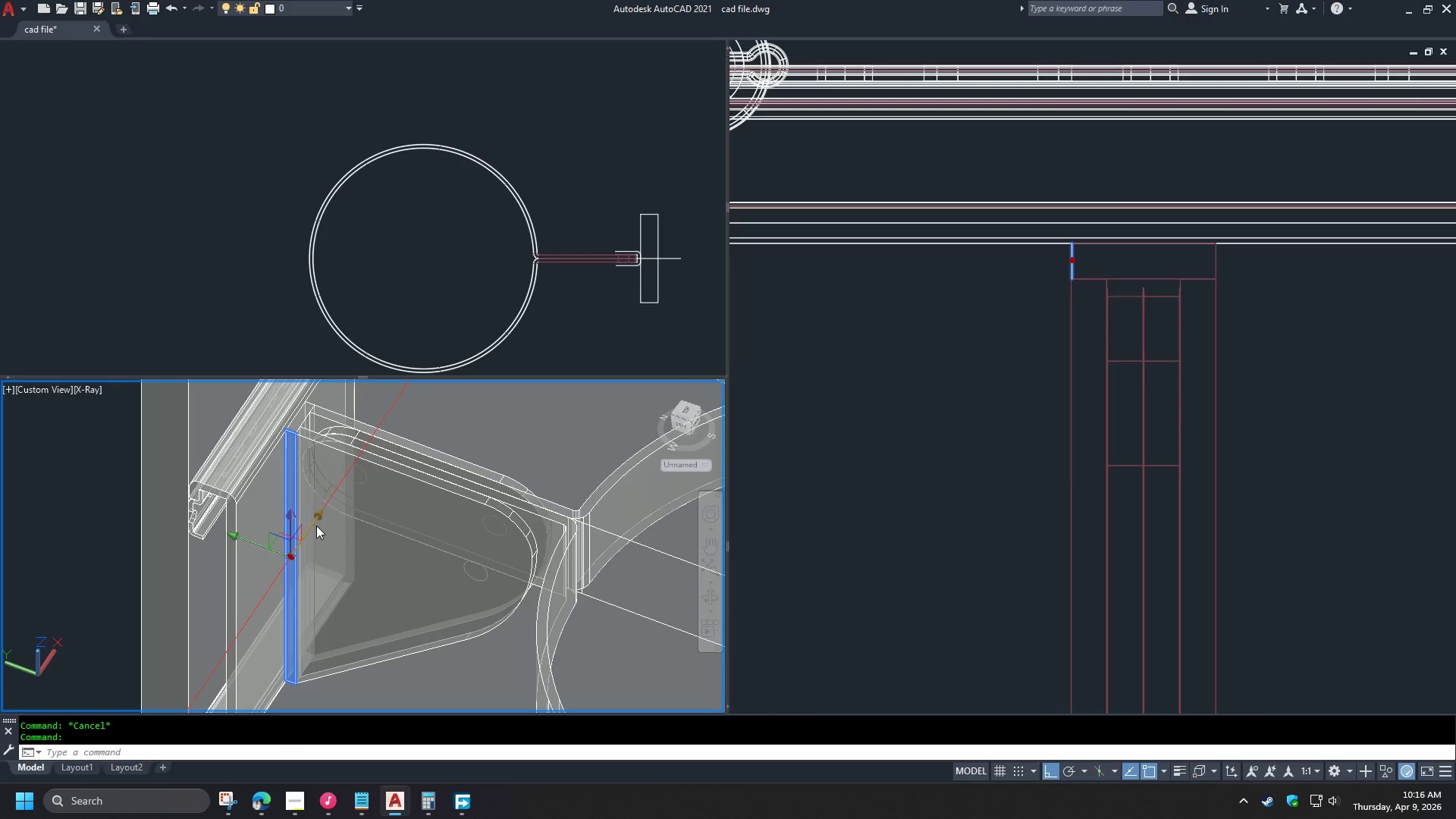 
left_click_drag(start_coordinate=[315, 525], to_coordinate=[291, 557])
 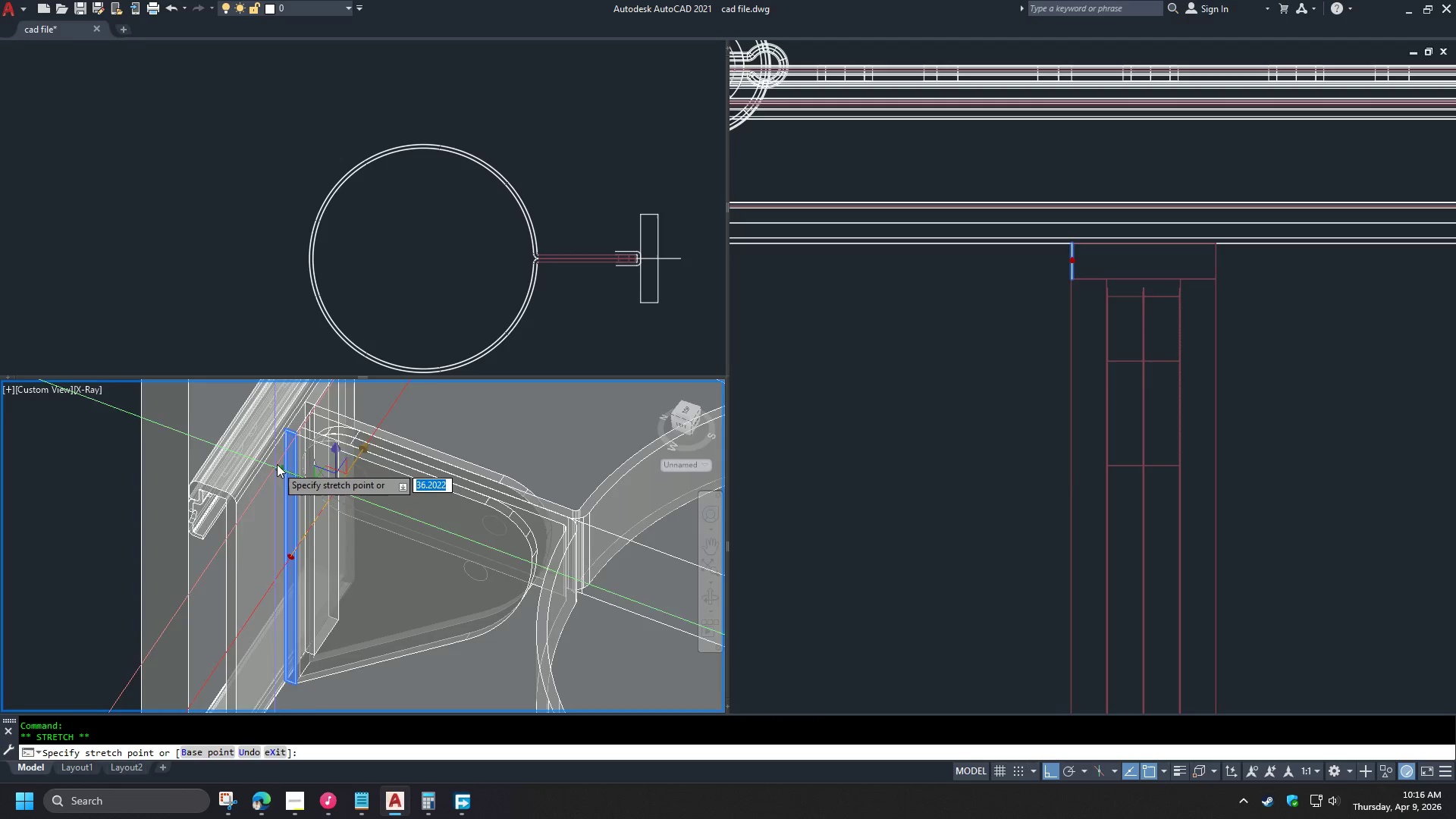 
scroll: coordinate [300, 428], scroll_direction: up, amount: 4.0
 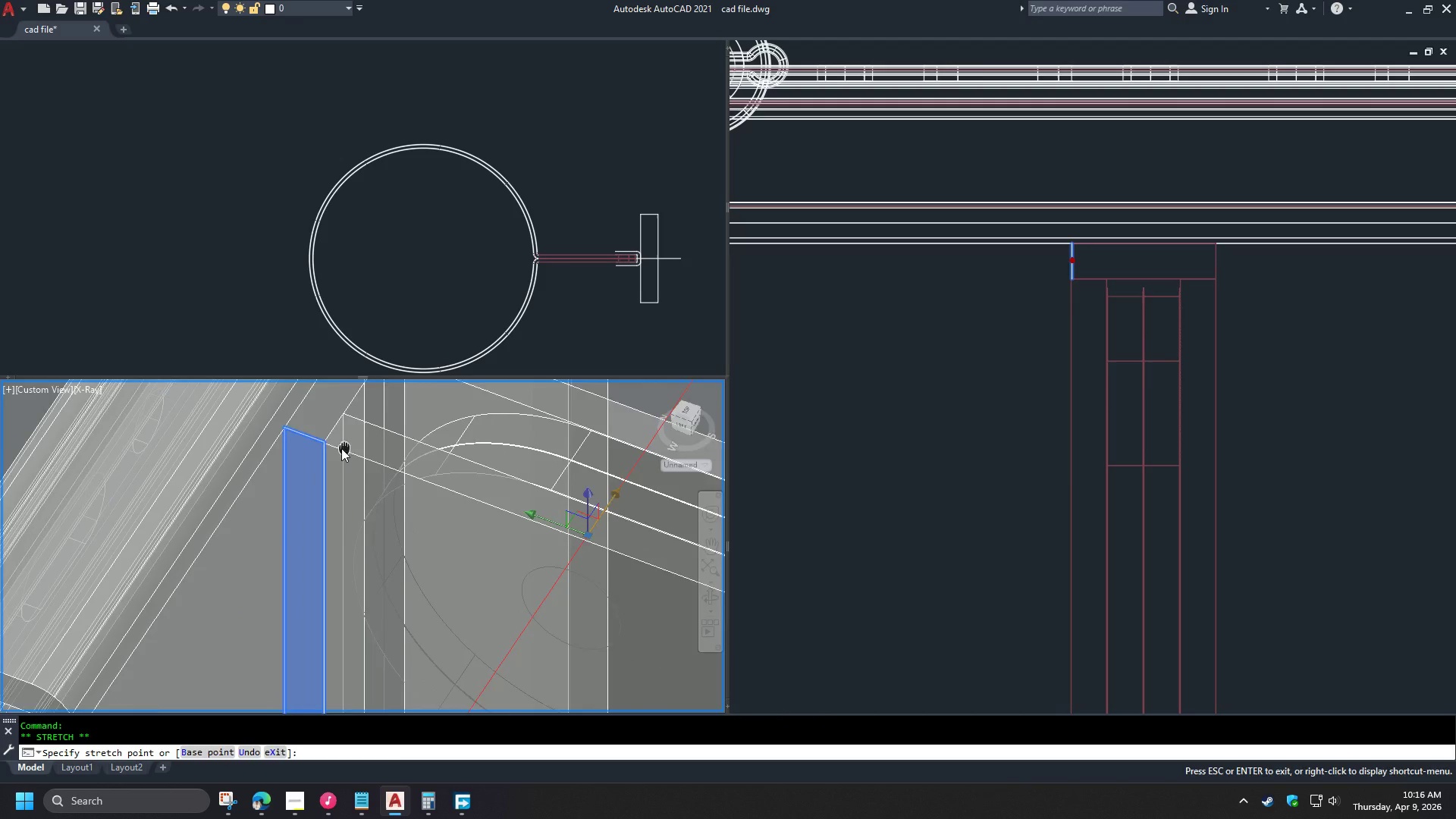 
type(end )
 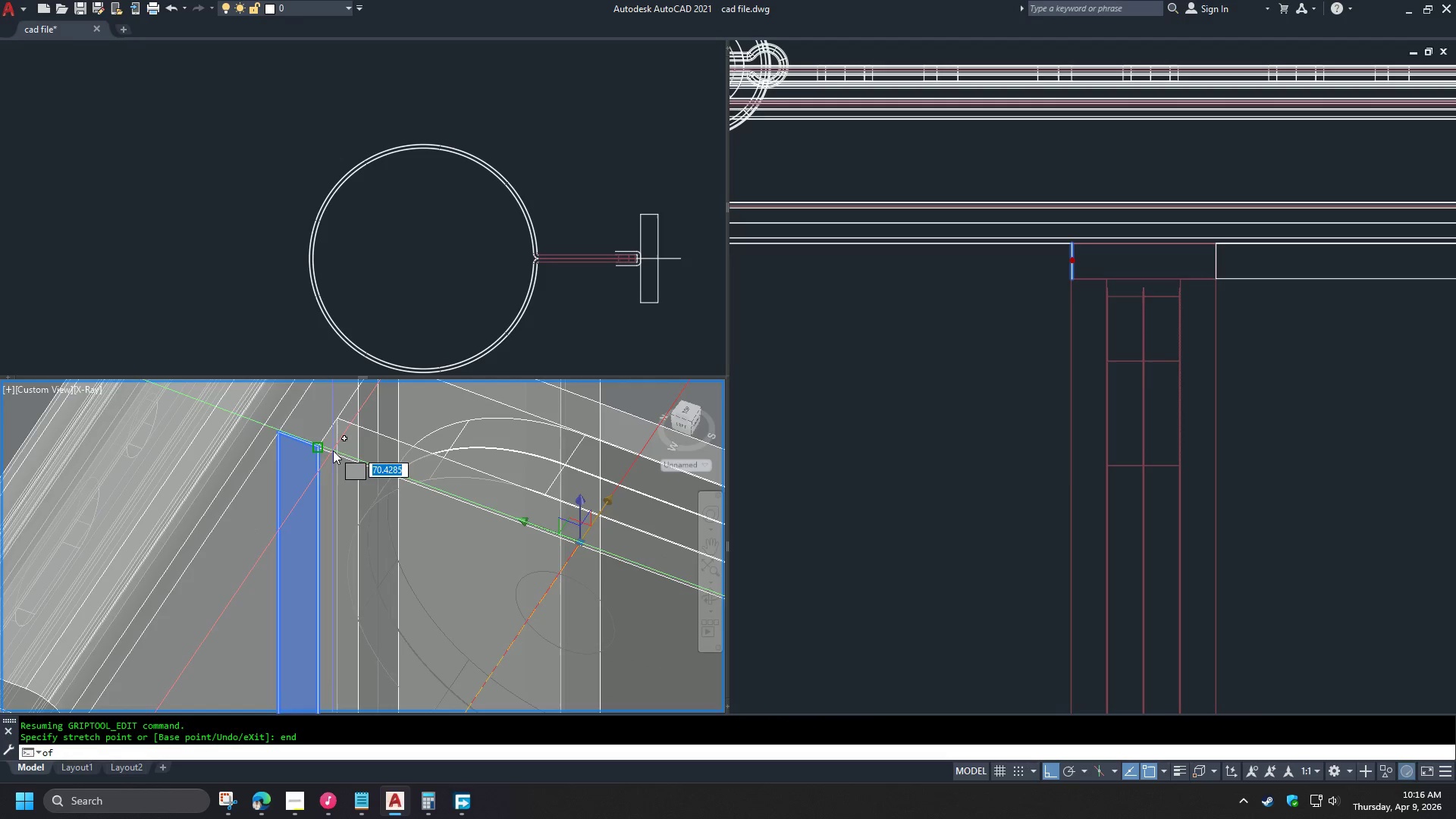 
left_click([333, 450])
 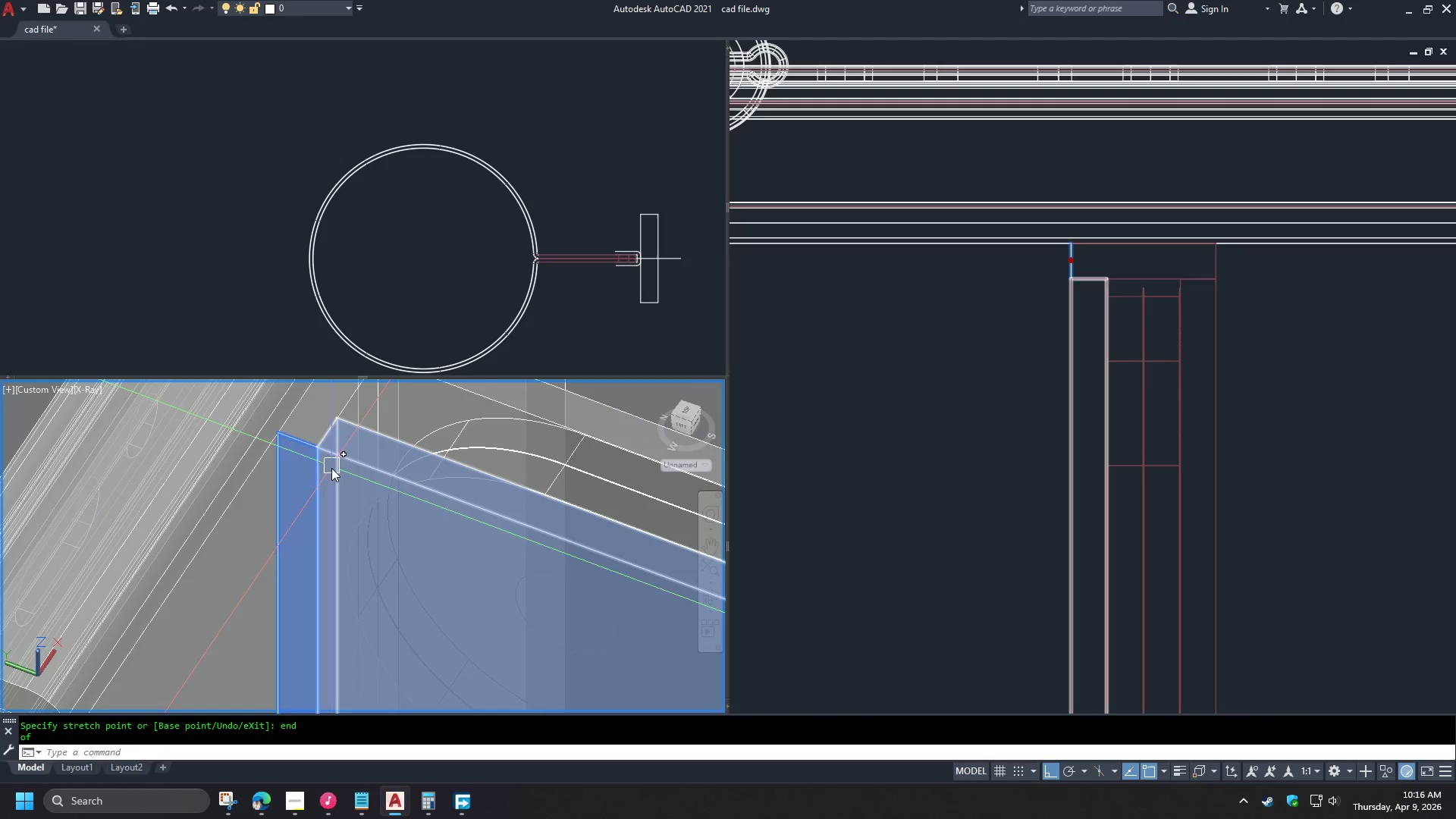 
key(Escape)
 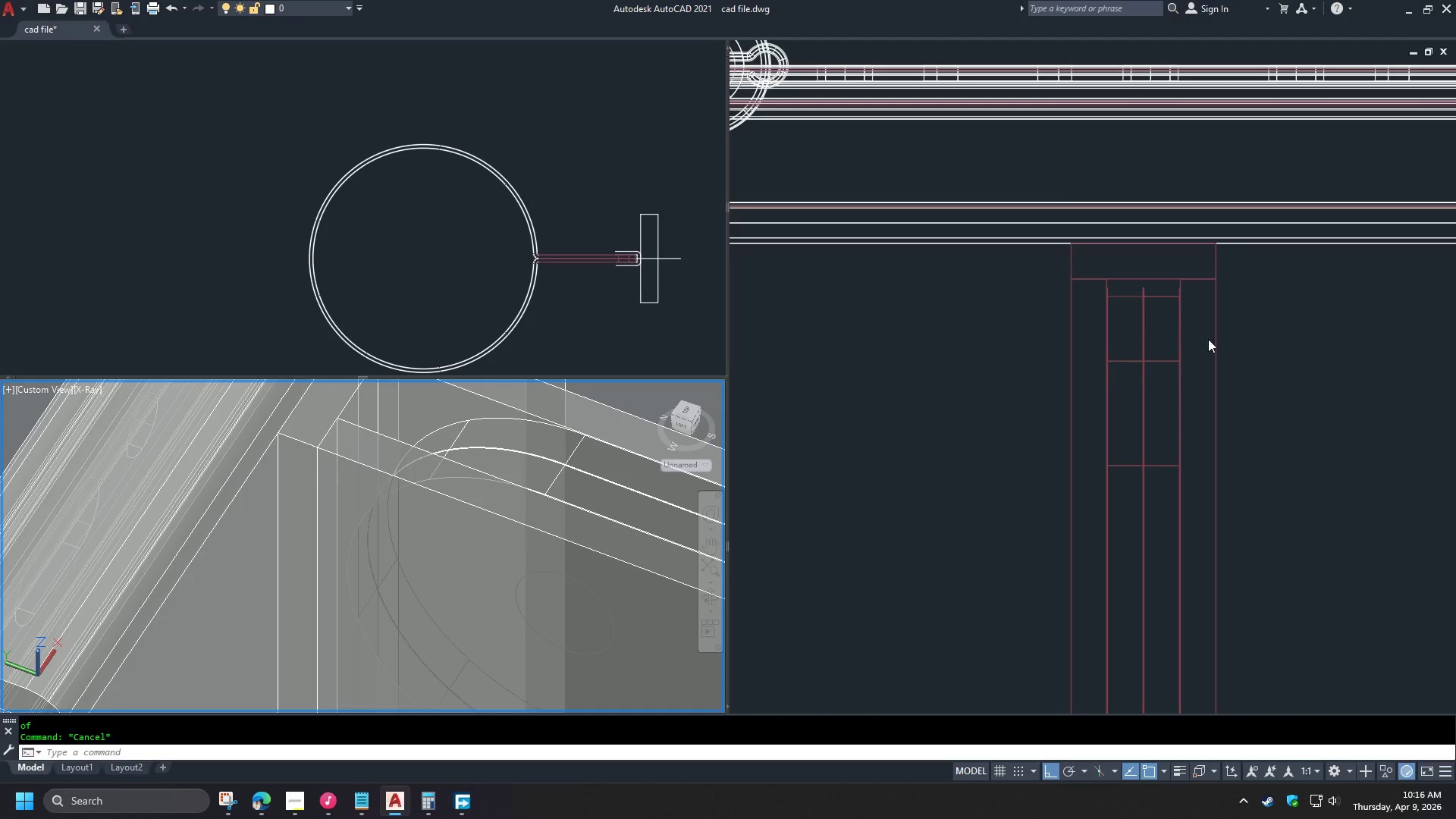 
left_click([1239, 327])
 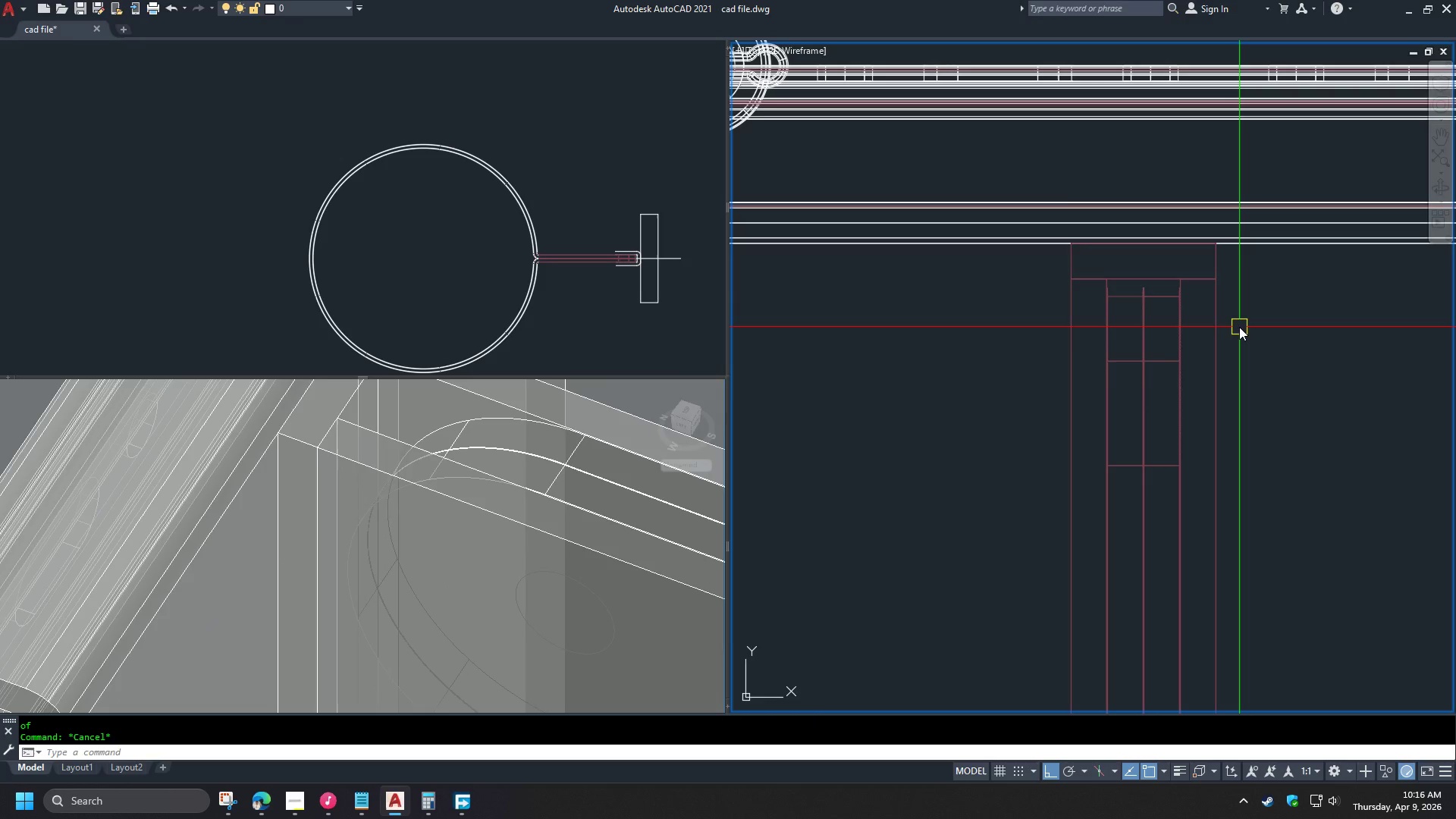 
type(uni )
 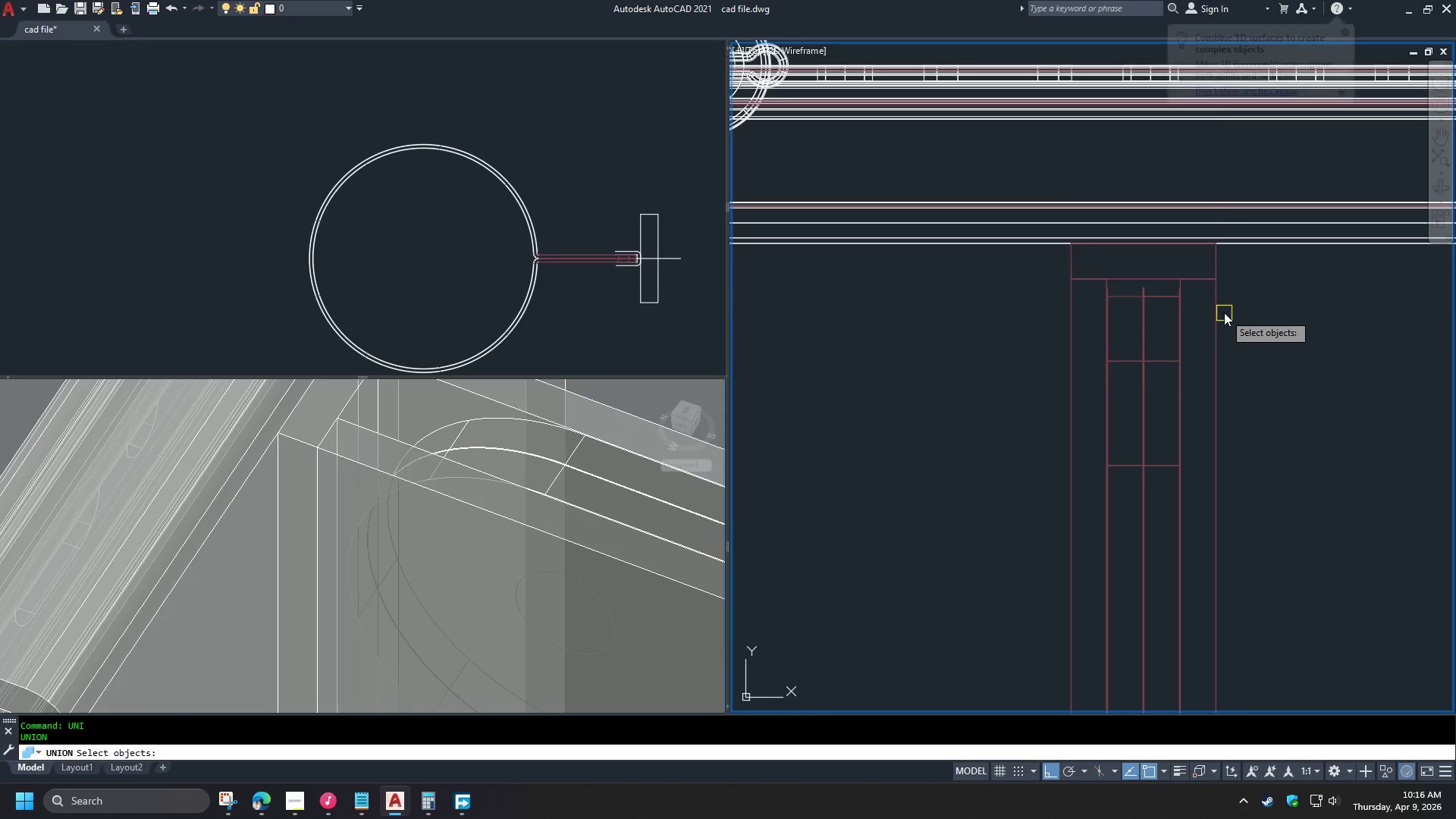 
left_click([1224, 312])
 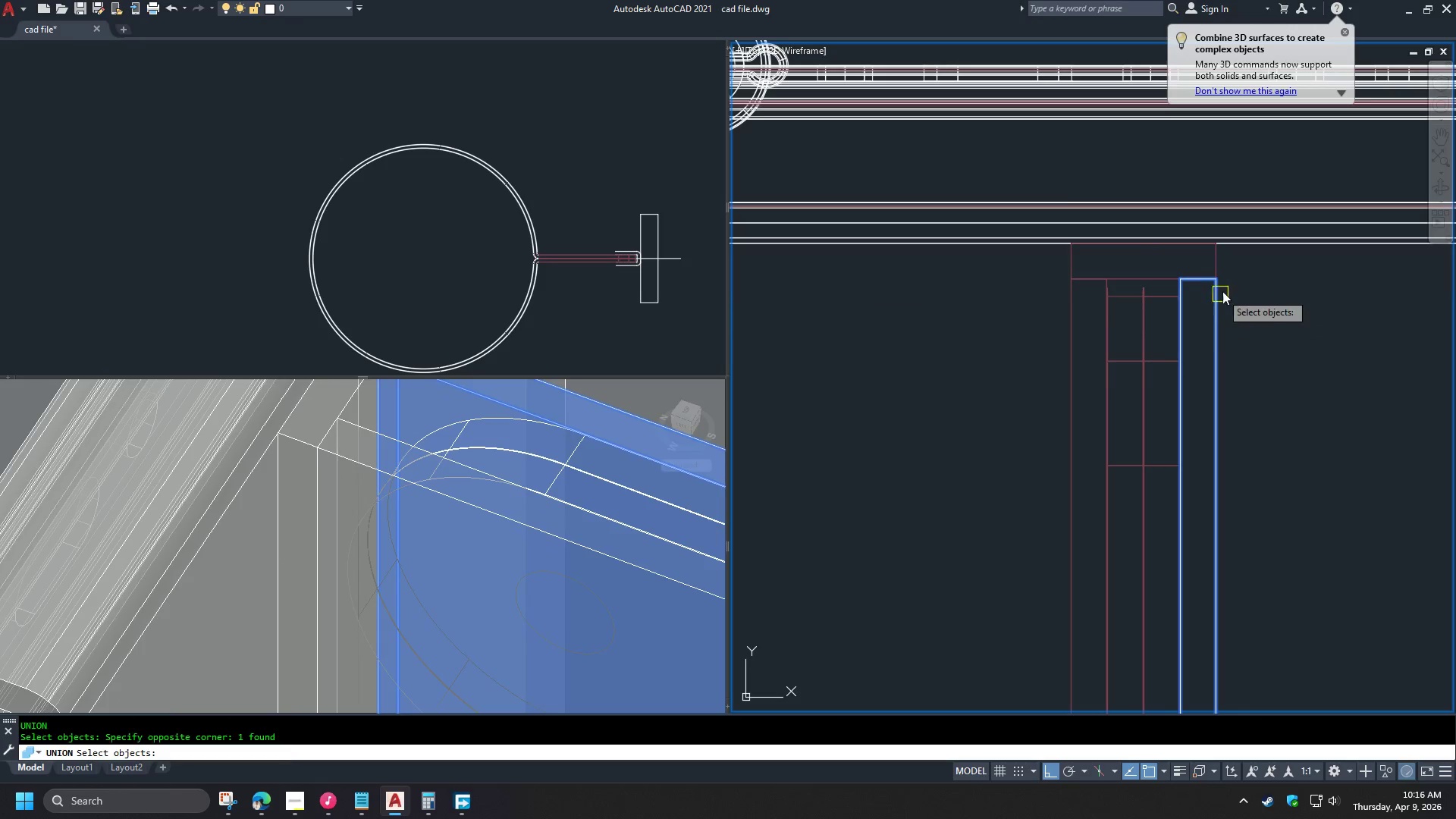 
double_click([1216, 267])
 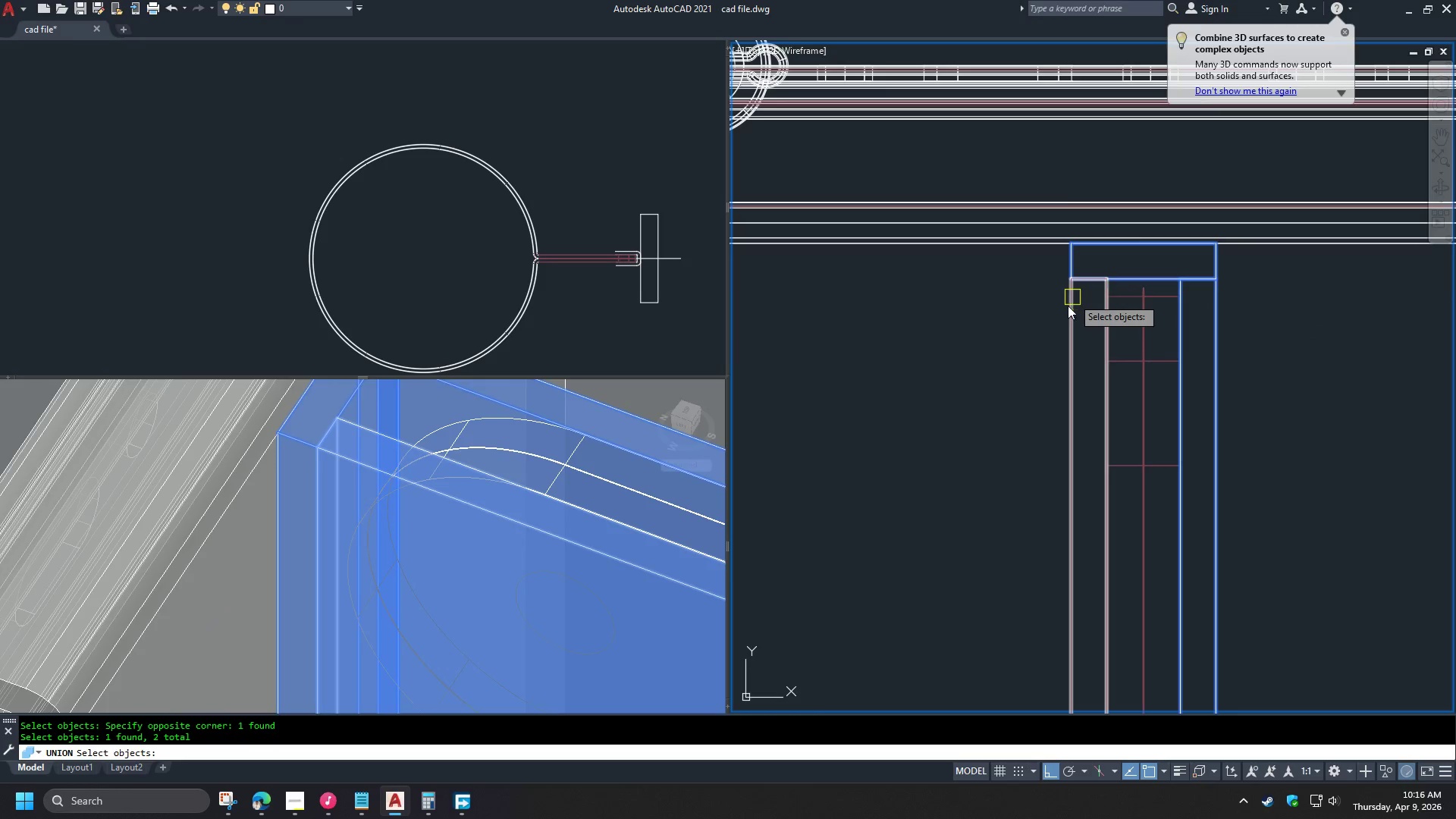 
left_click([1073, 308])
 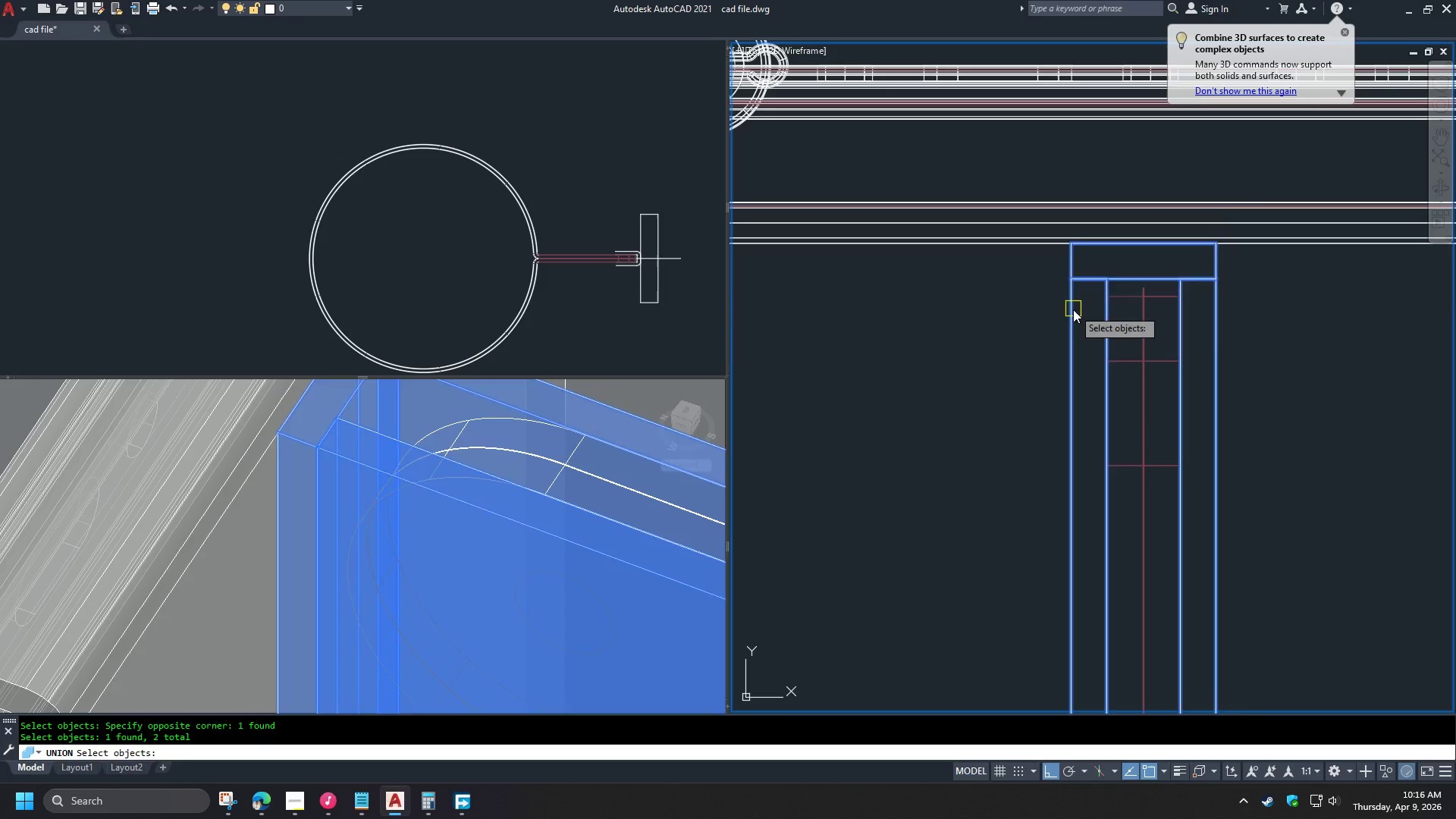 
key(Space)
 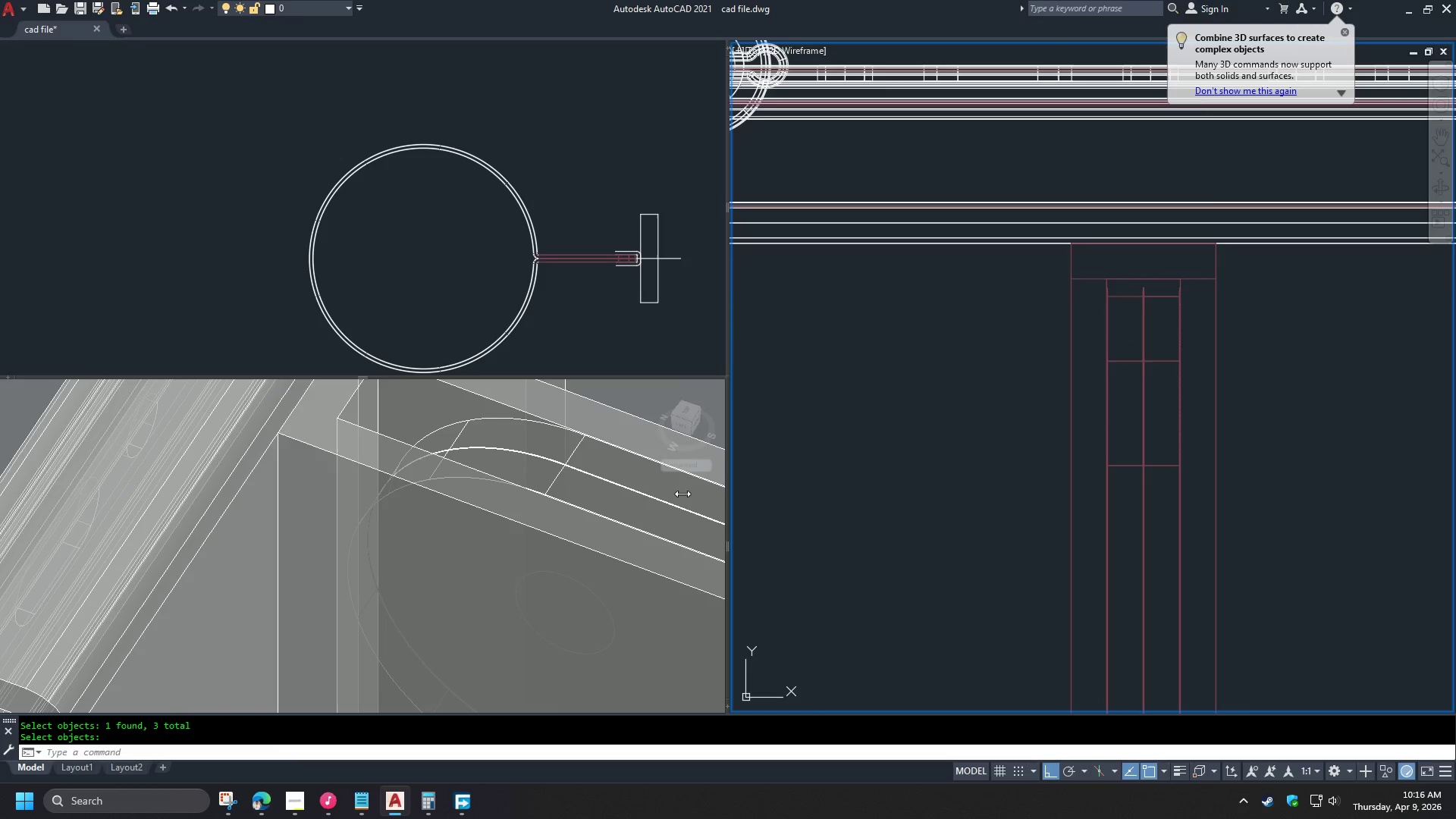 
left_click([383, 578])
 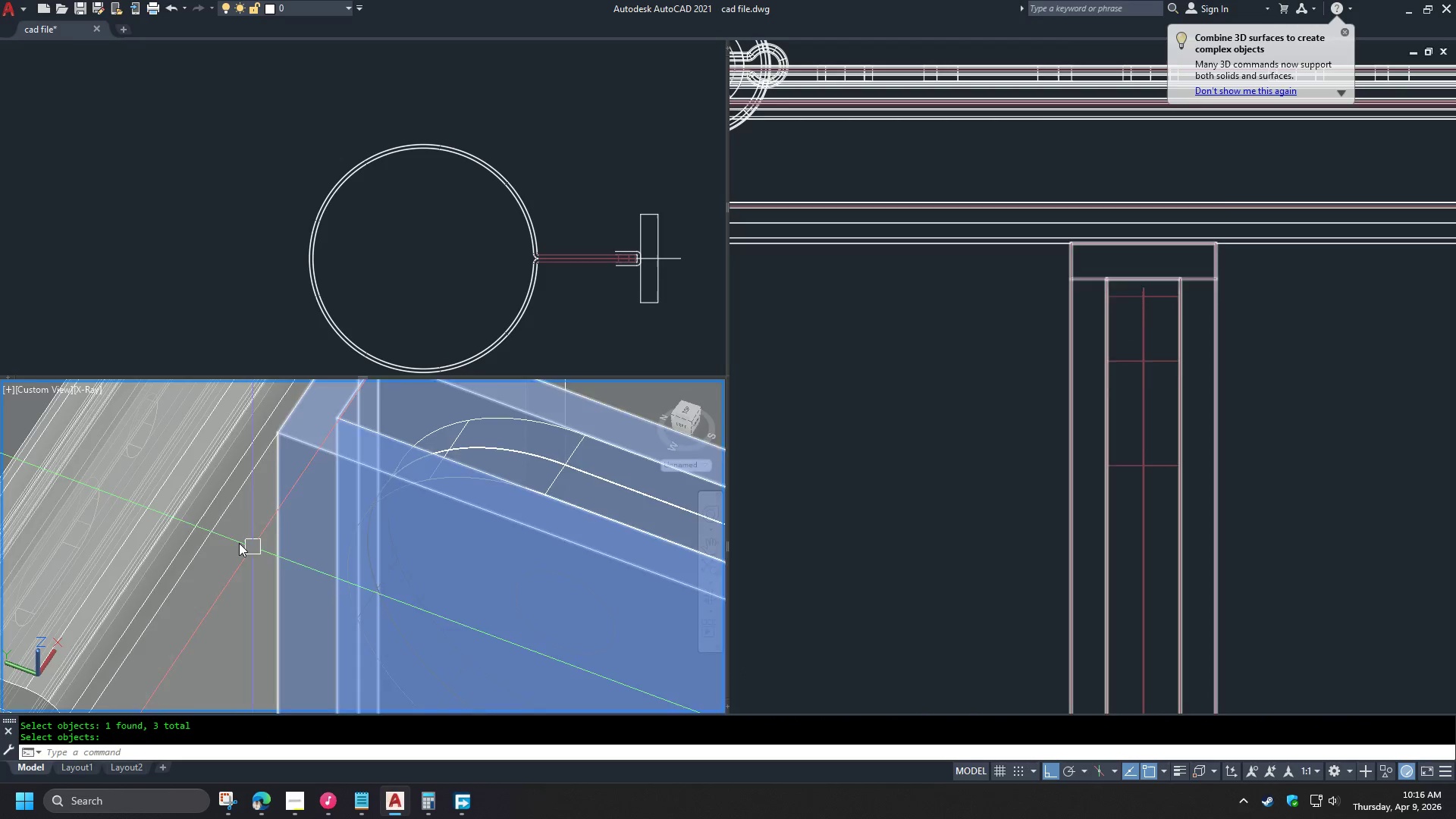 
hold_key(key=ShiftLeft, duration=1.5)
 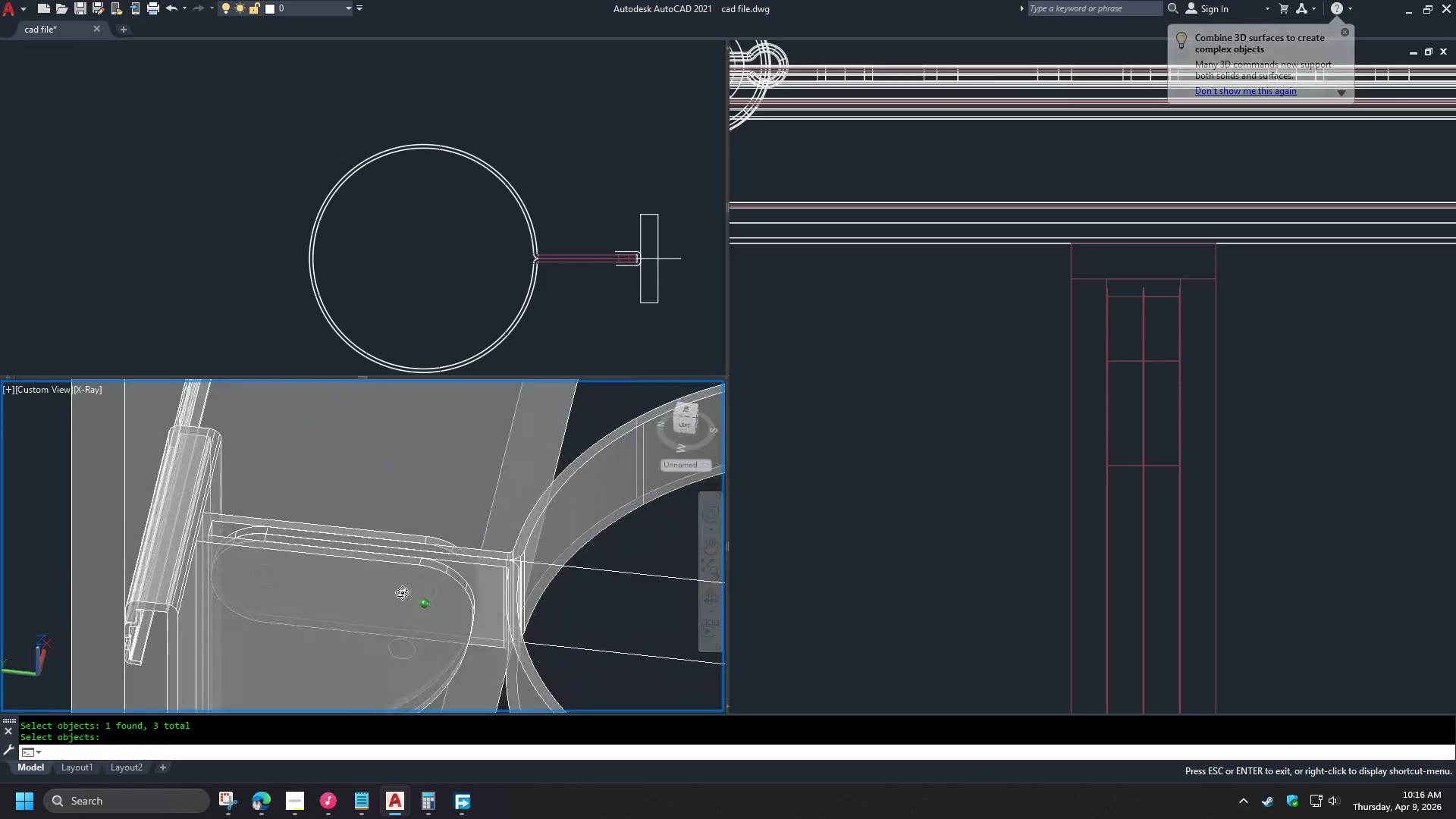 
scroll: coordinate [195, 511], scroll_direction: down, amount: 3.0
 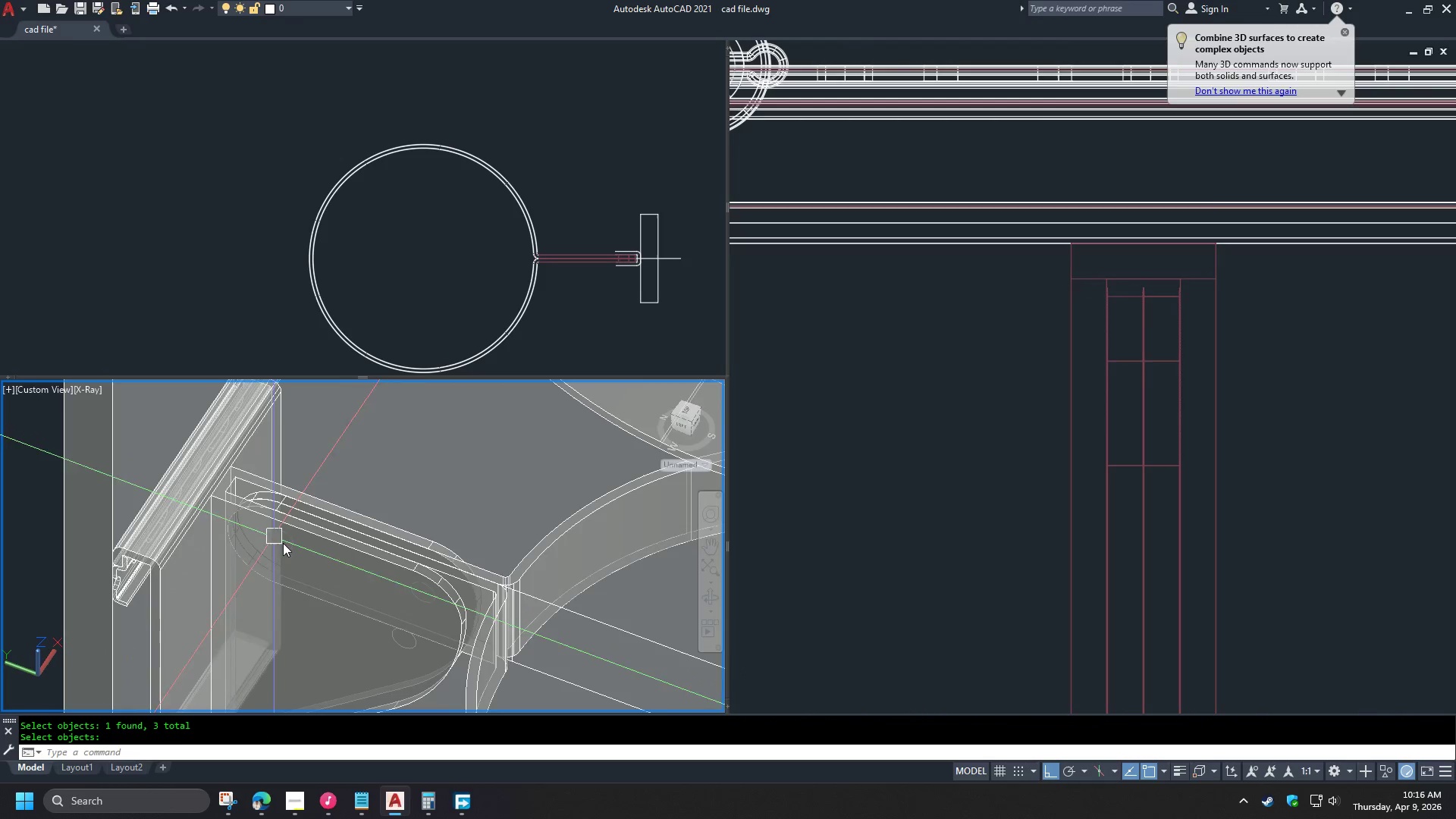 
hold_key(key=ShiftLeft, duration=1.51)
 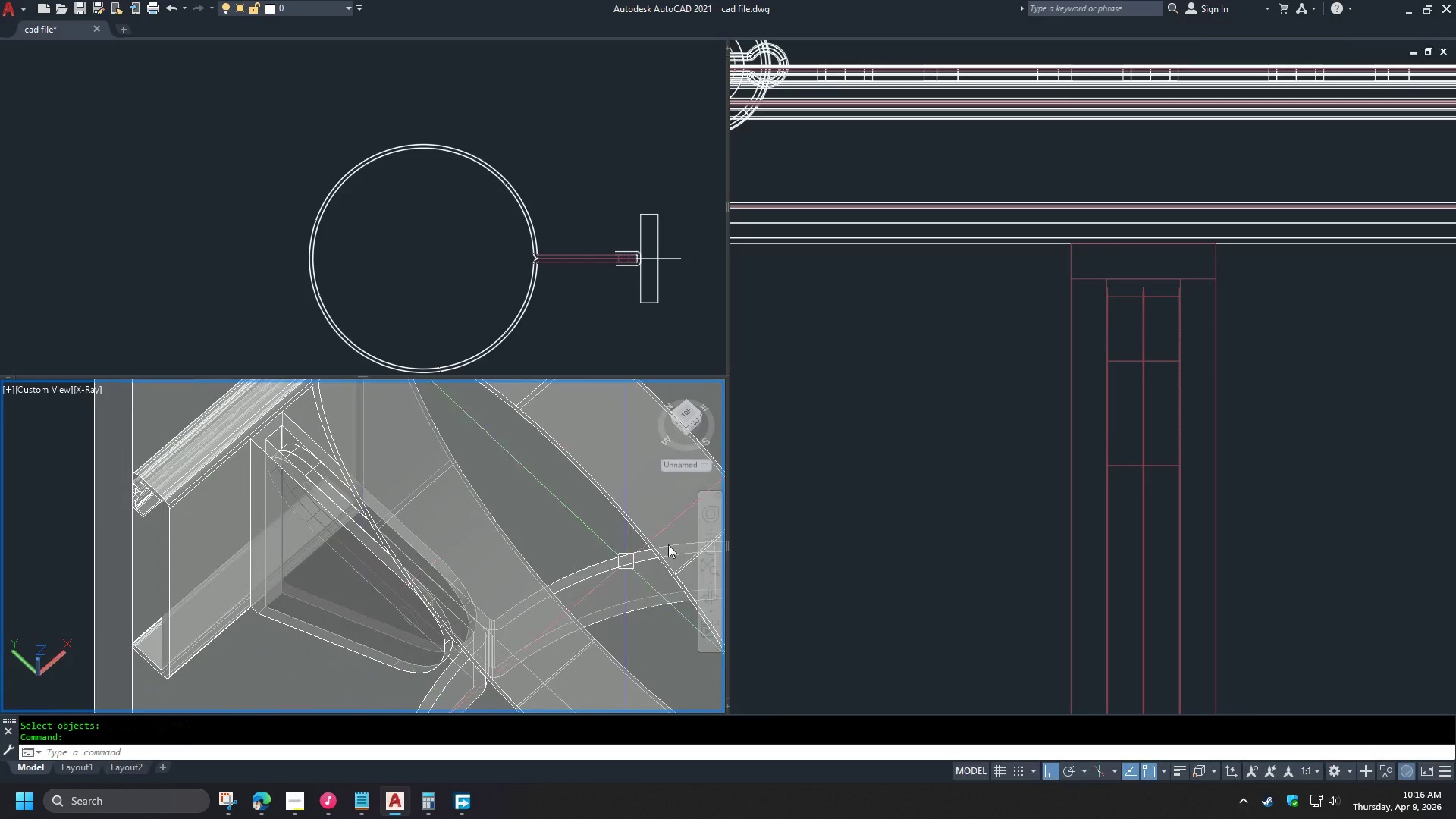 
key(Shift+ShiftLeft)
 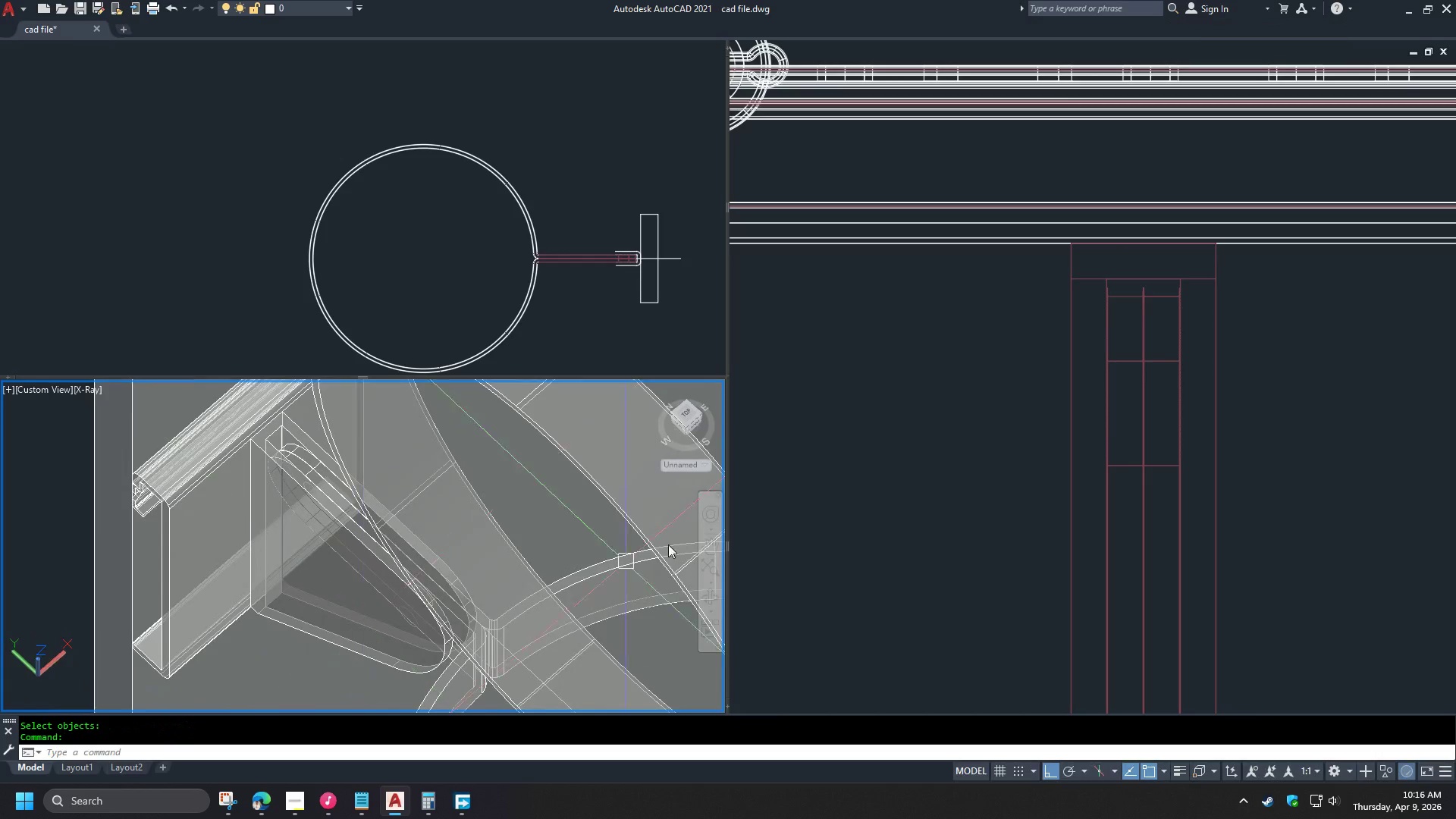 
key(Shift+ShiftLeft)
 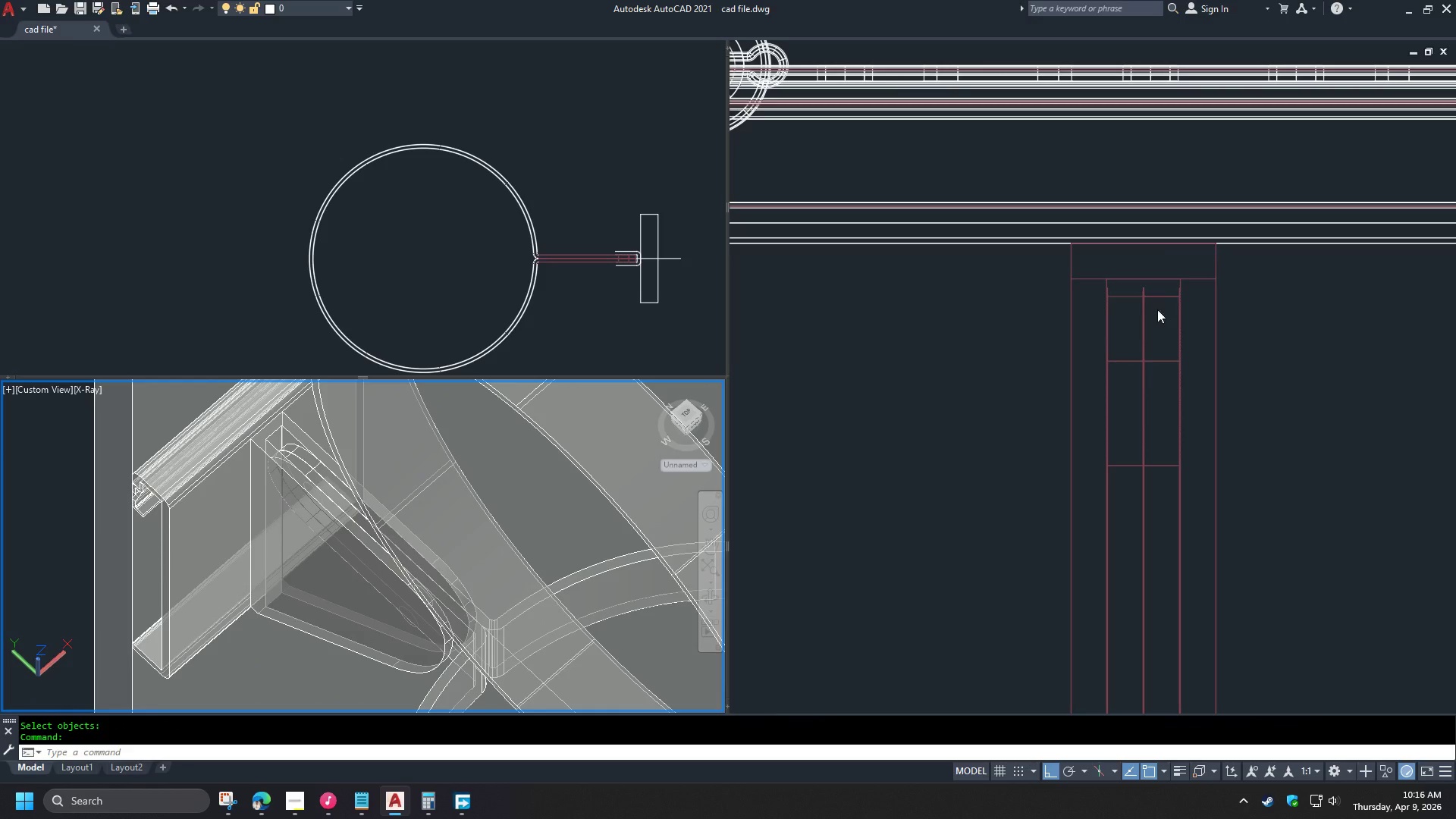 
left_click([1141, 299])
 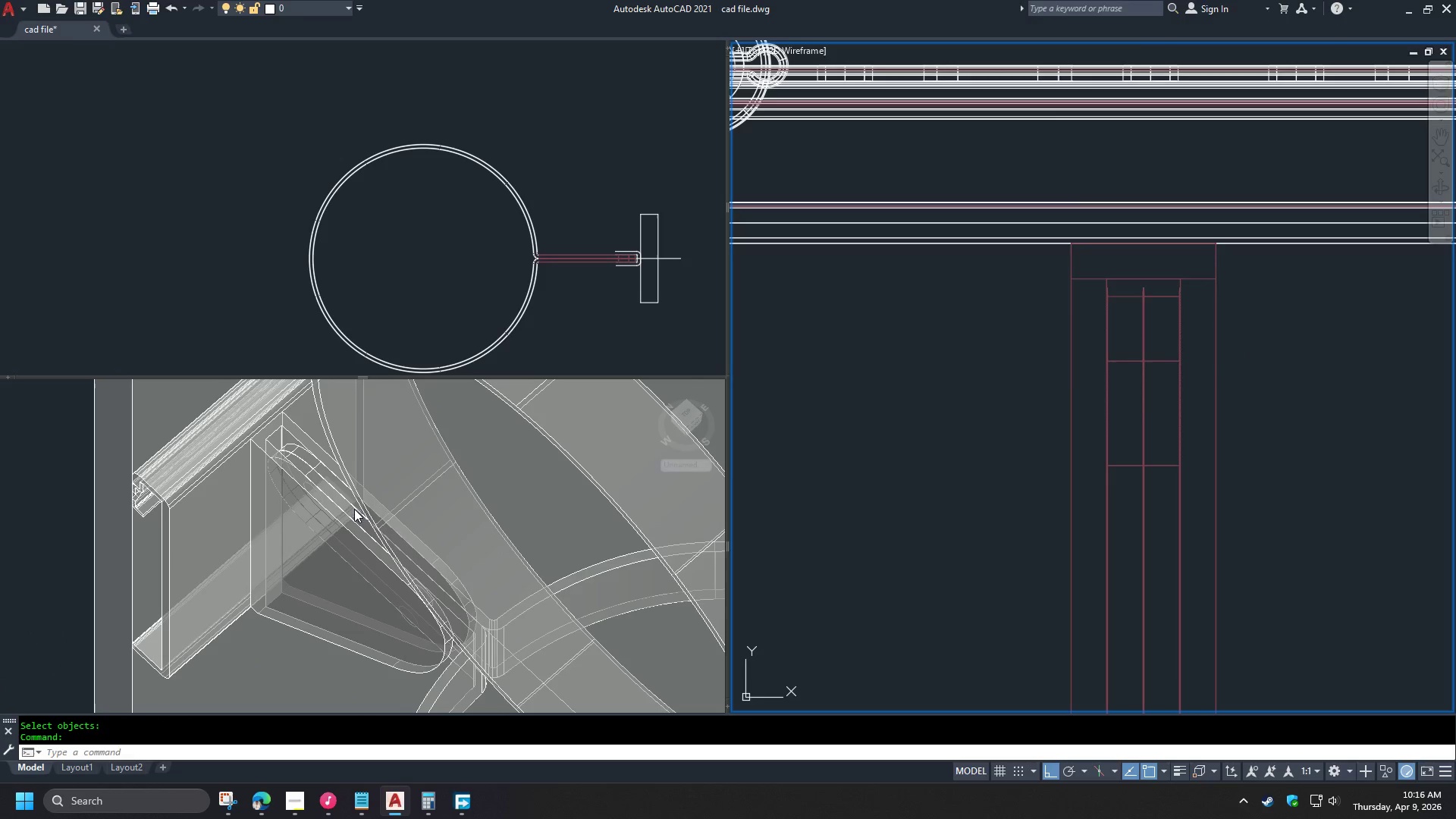 
left_click([290, 457])
 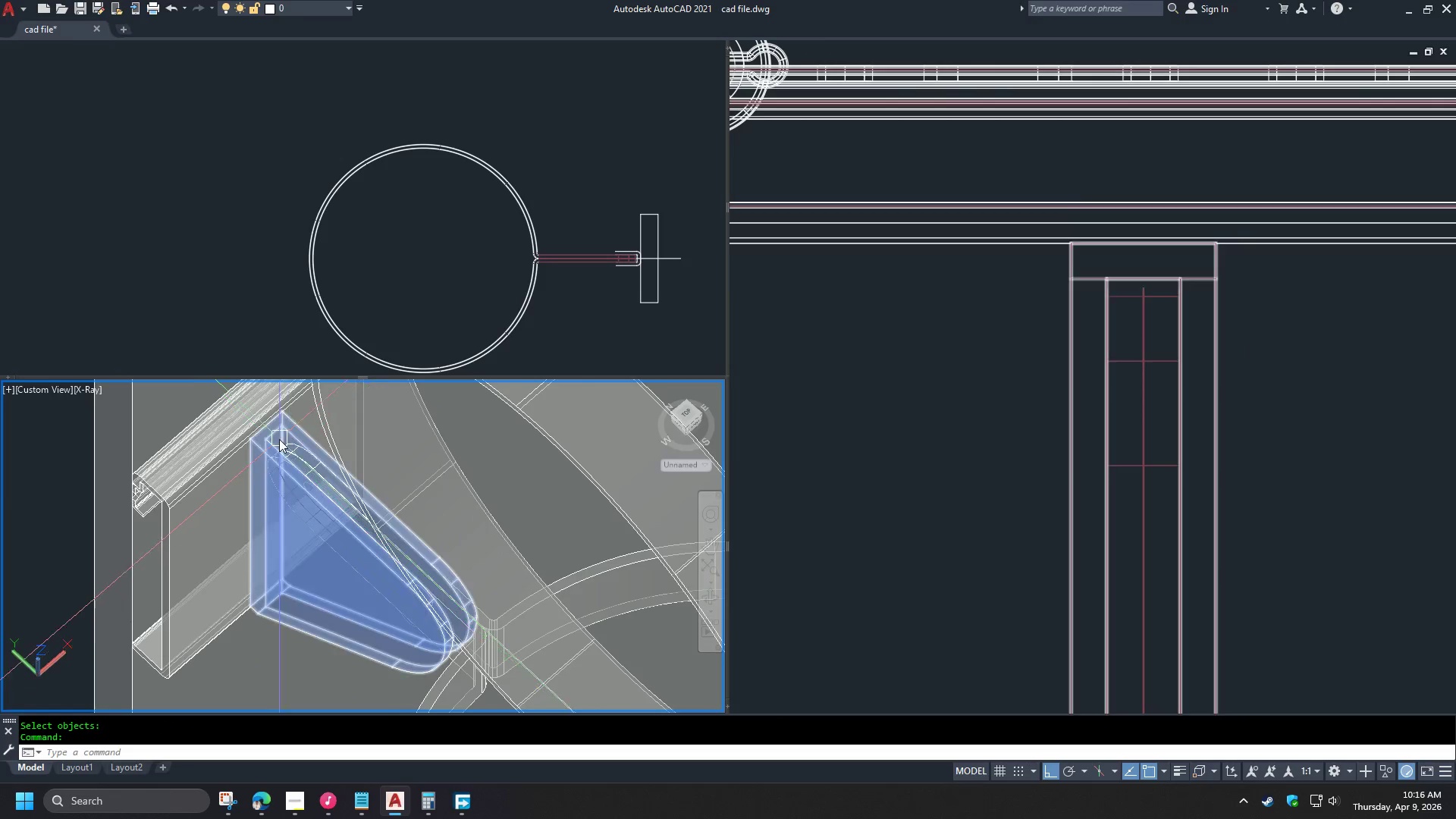 
hold_key(key=ShiftLeft, duration=1.48)
 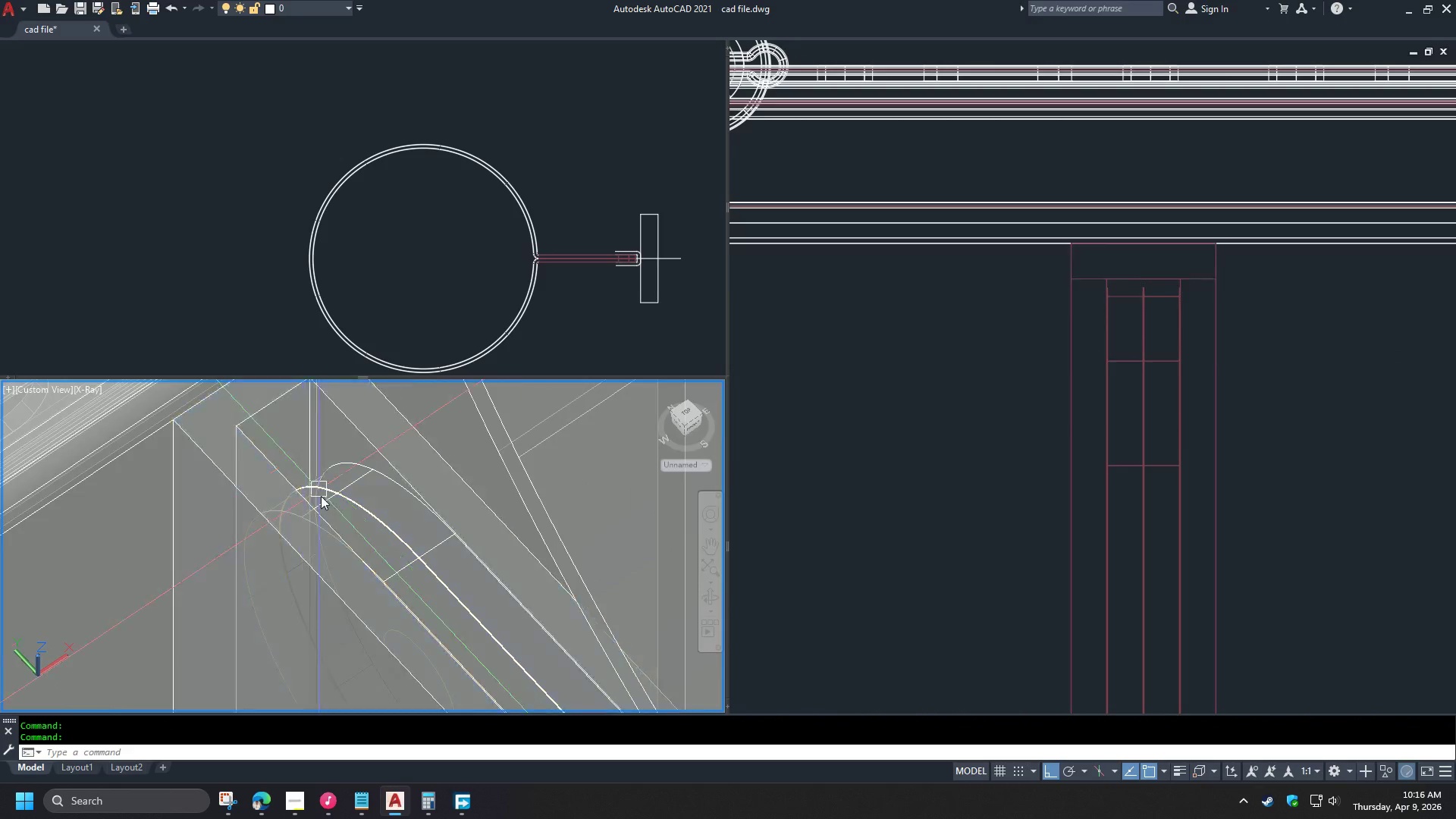 
scroll: coordinate [275, 431], scroll_direction: up, amount: 4.0
 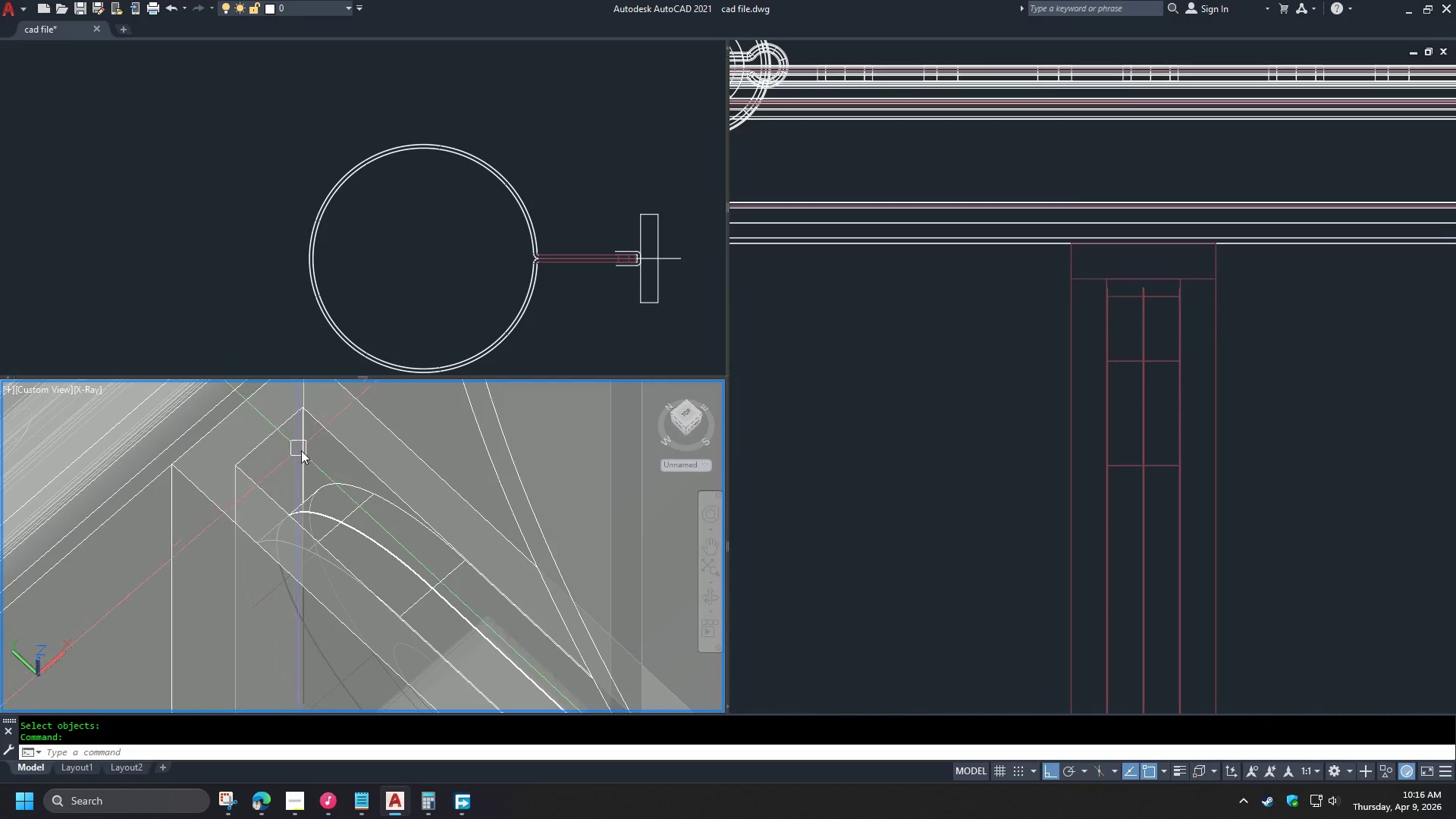 
scroll: coordinate [372, 523], scroll_direction: down, amount: 6.0
 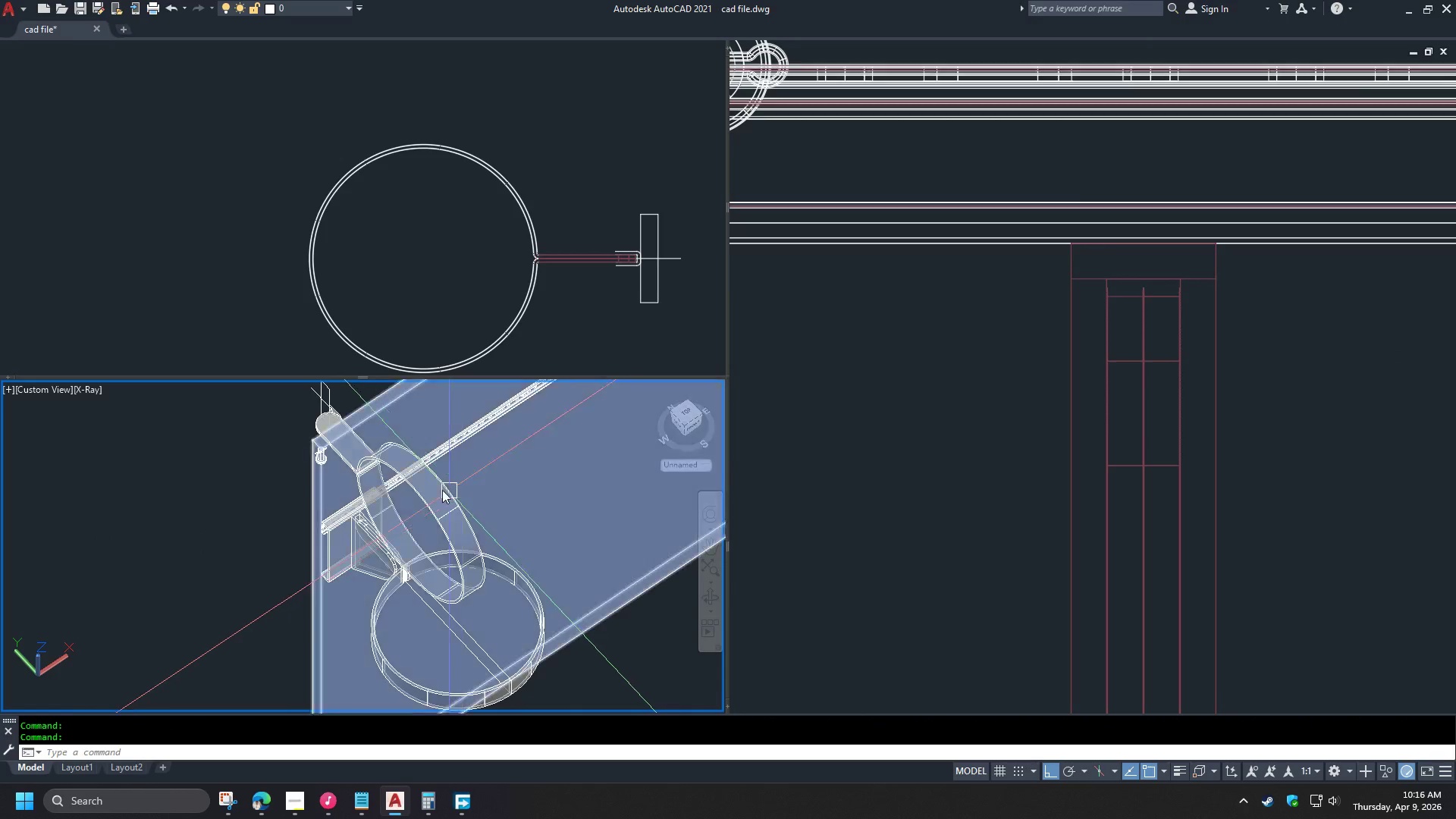 
key(Escape)
 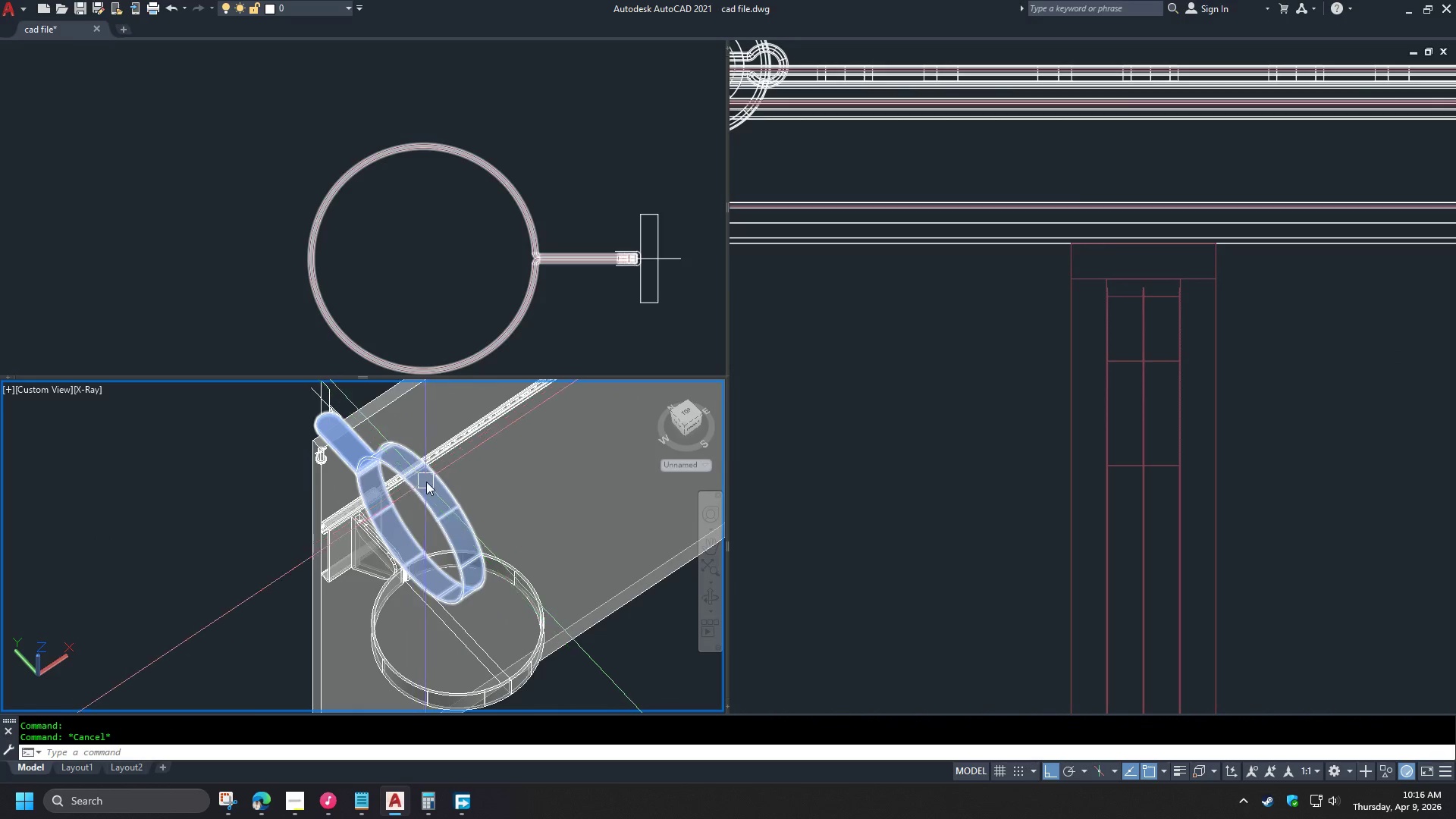 
left_click([426, 482])
 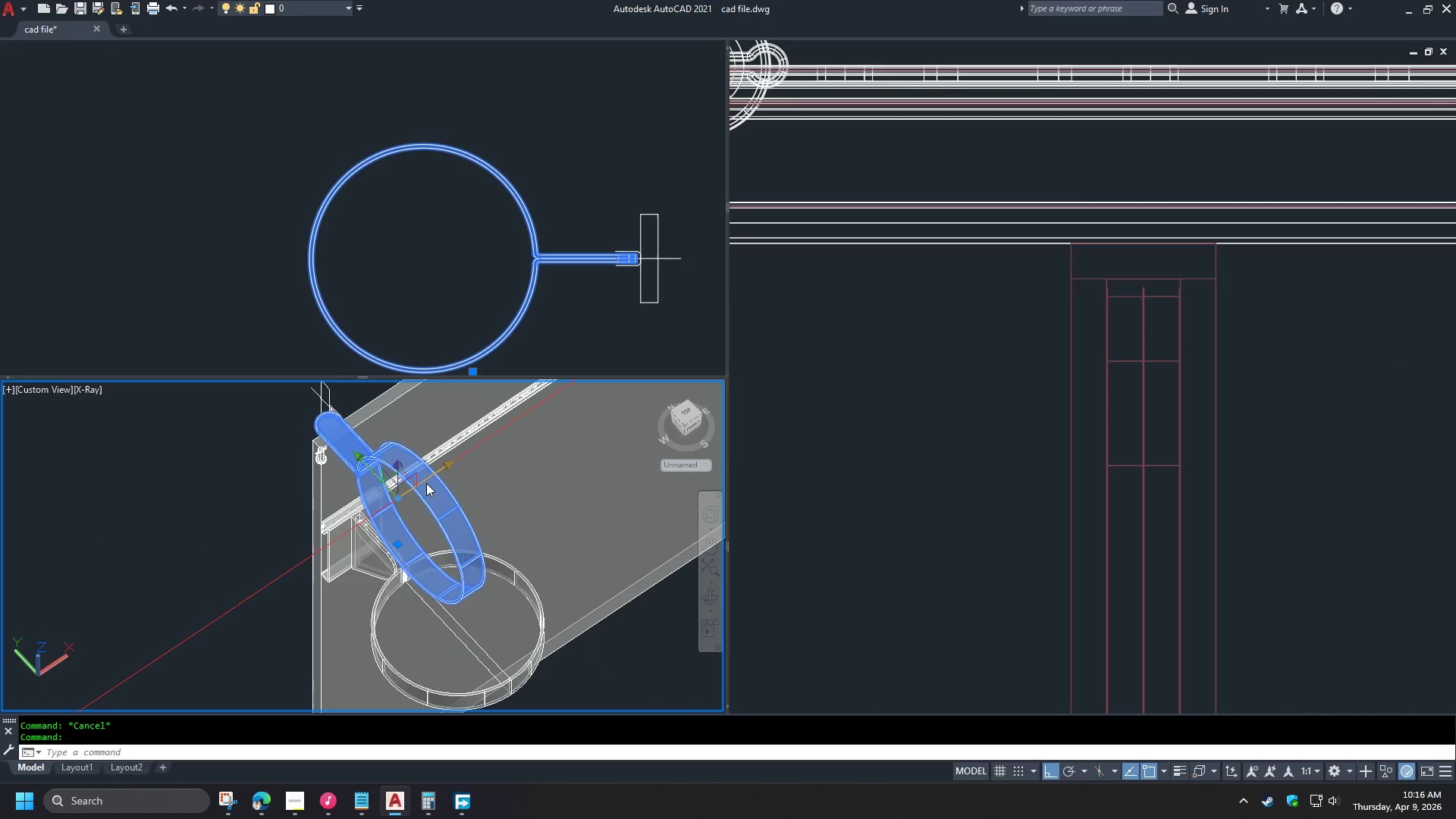 
key(E)
 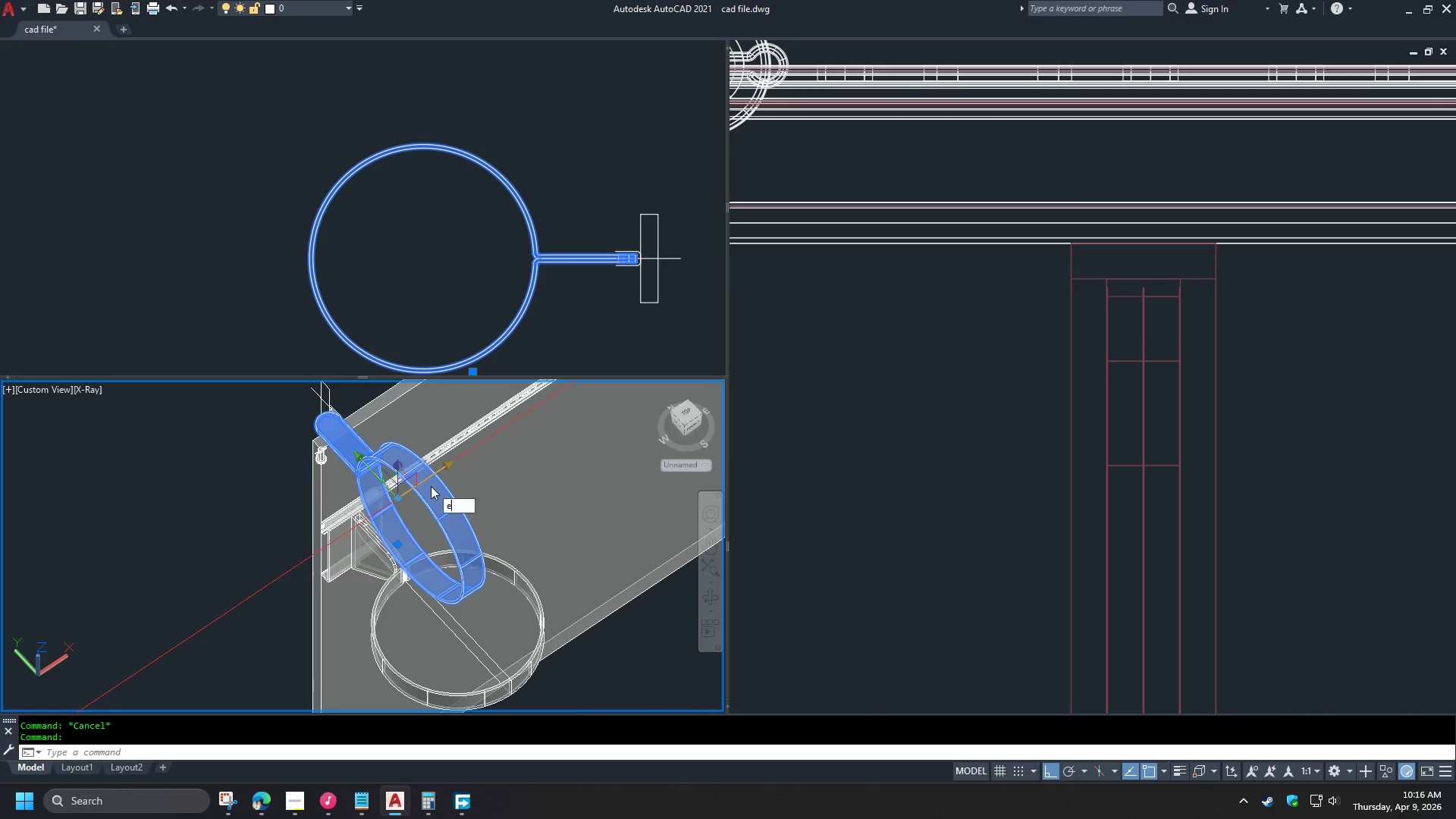 
key(Space)
 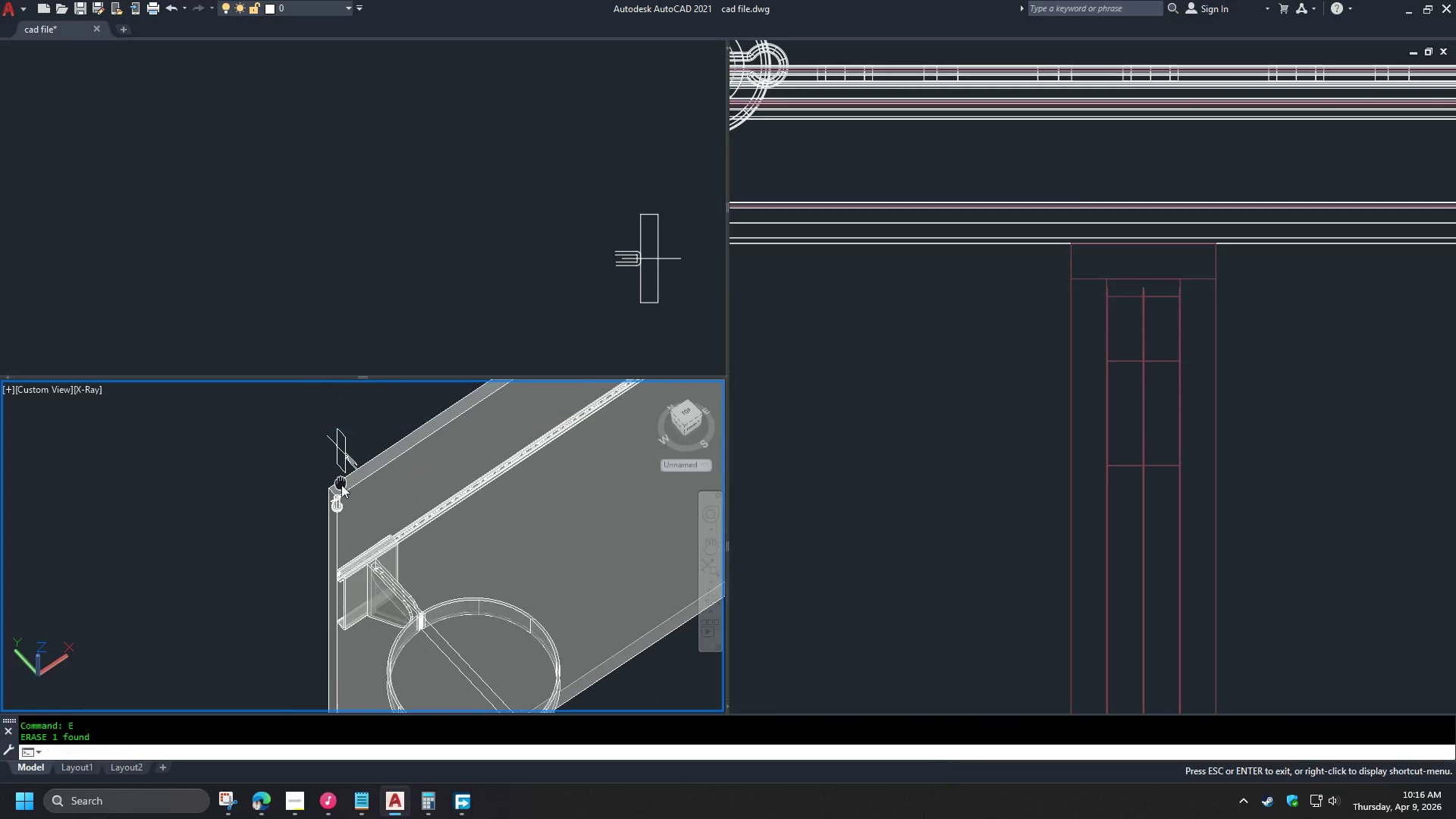 
scroll: coordinate [341, 468], scroll_direction: up, amount: 3.0
 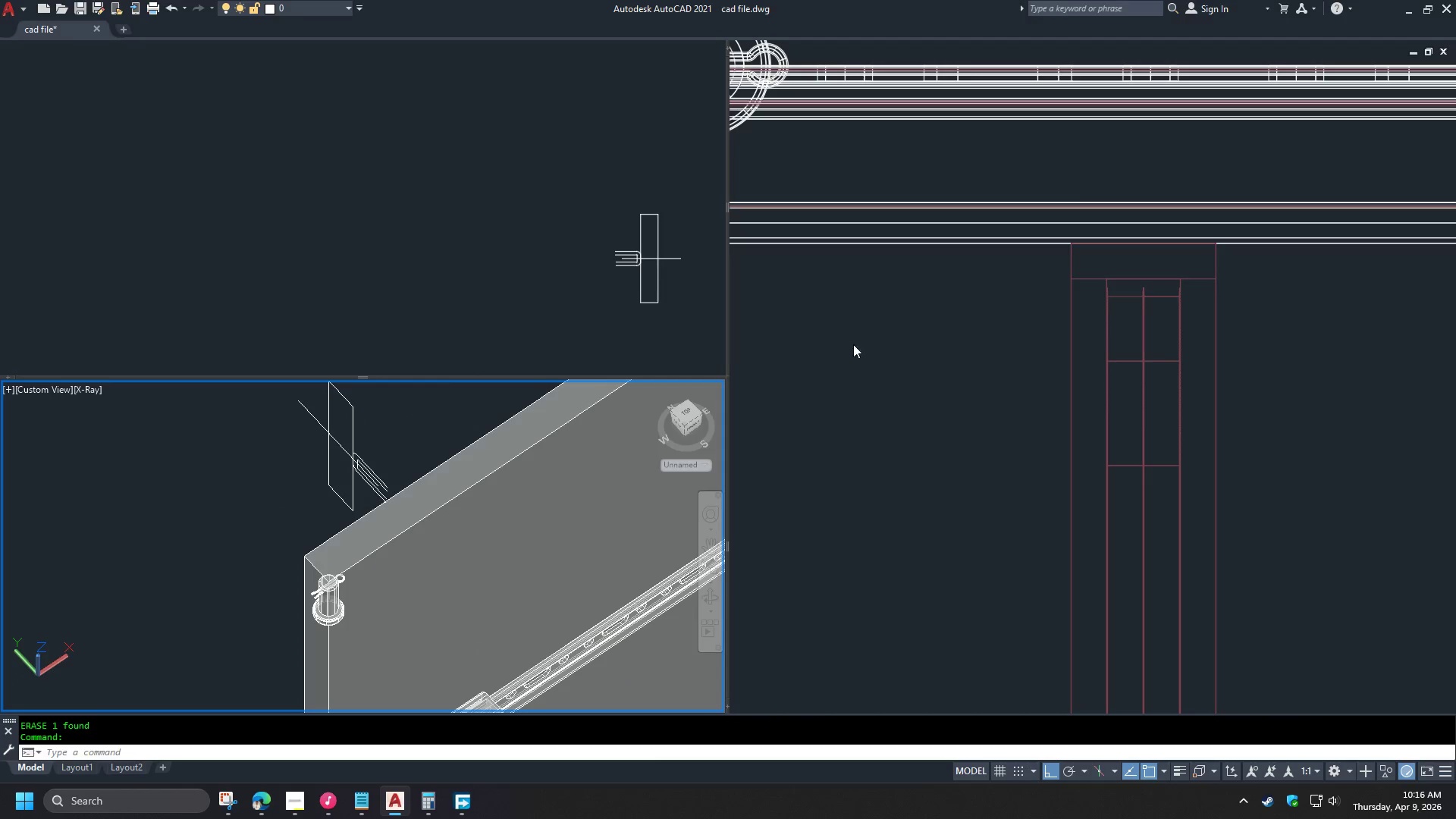 
left_click([516, 284])
 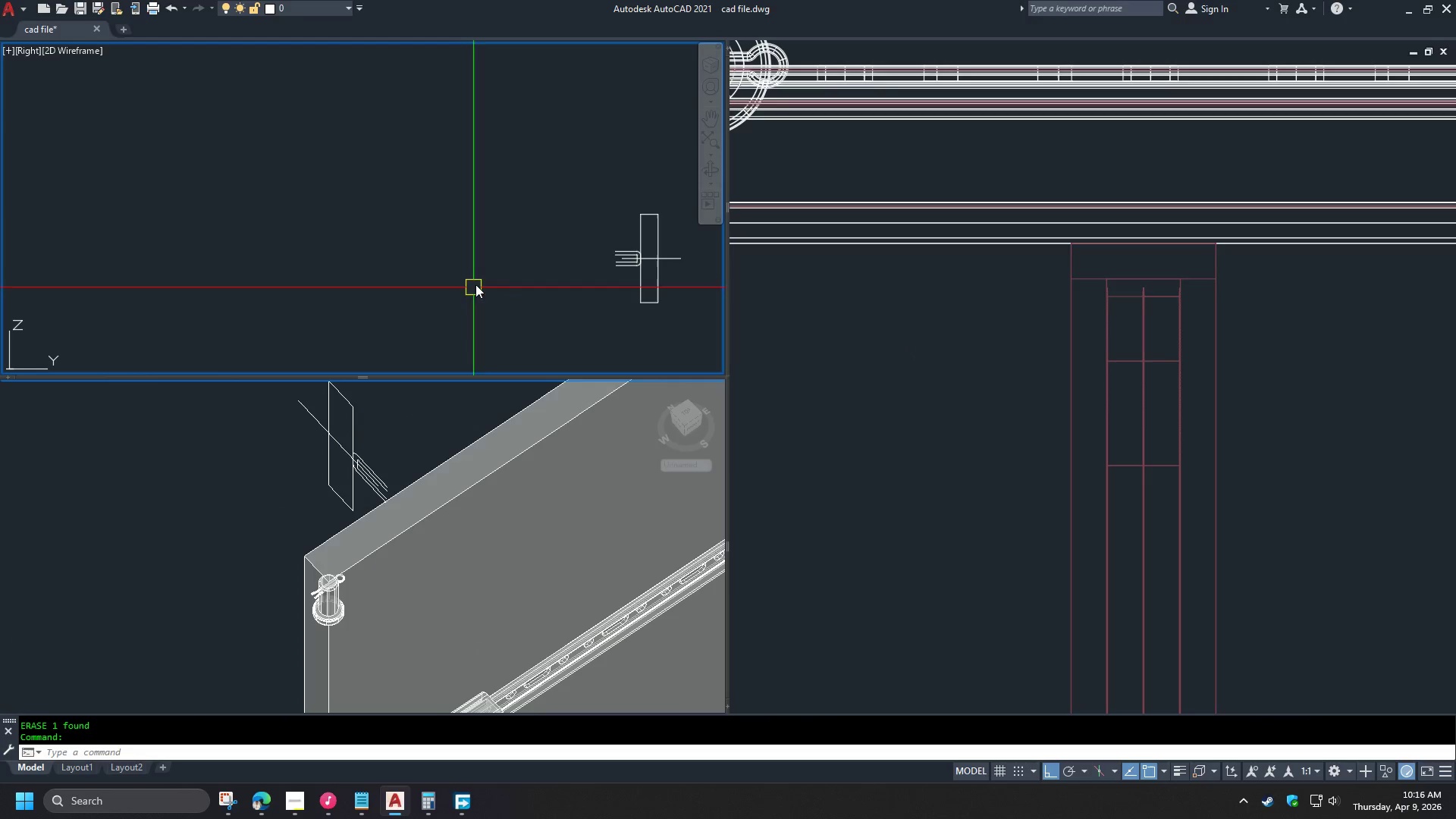 
scroll: coordinate [485, 262], scroll_direction: down, amount: 3.0
 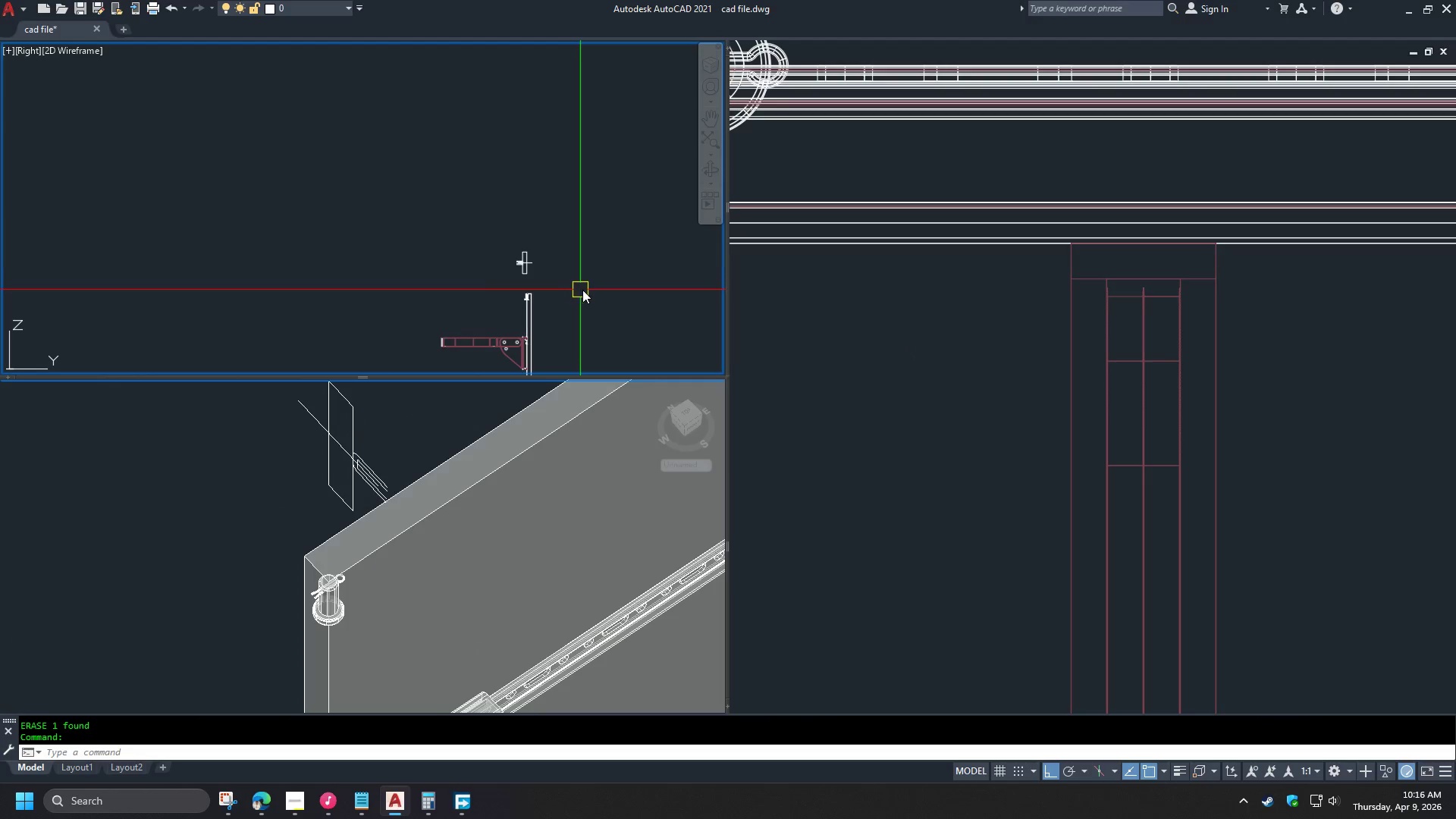 
left_click_drag(start_coordinate=[583, 285], to_coordinate=[573, 275])
 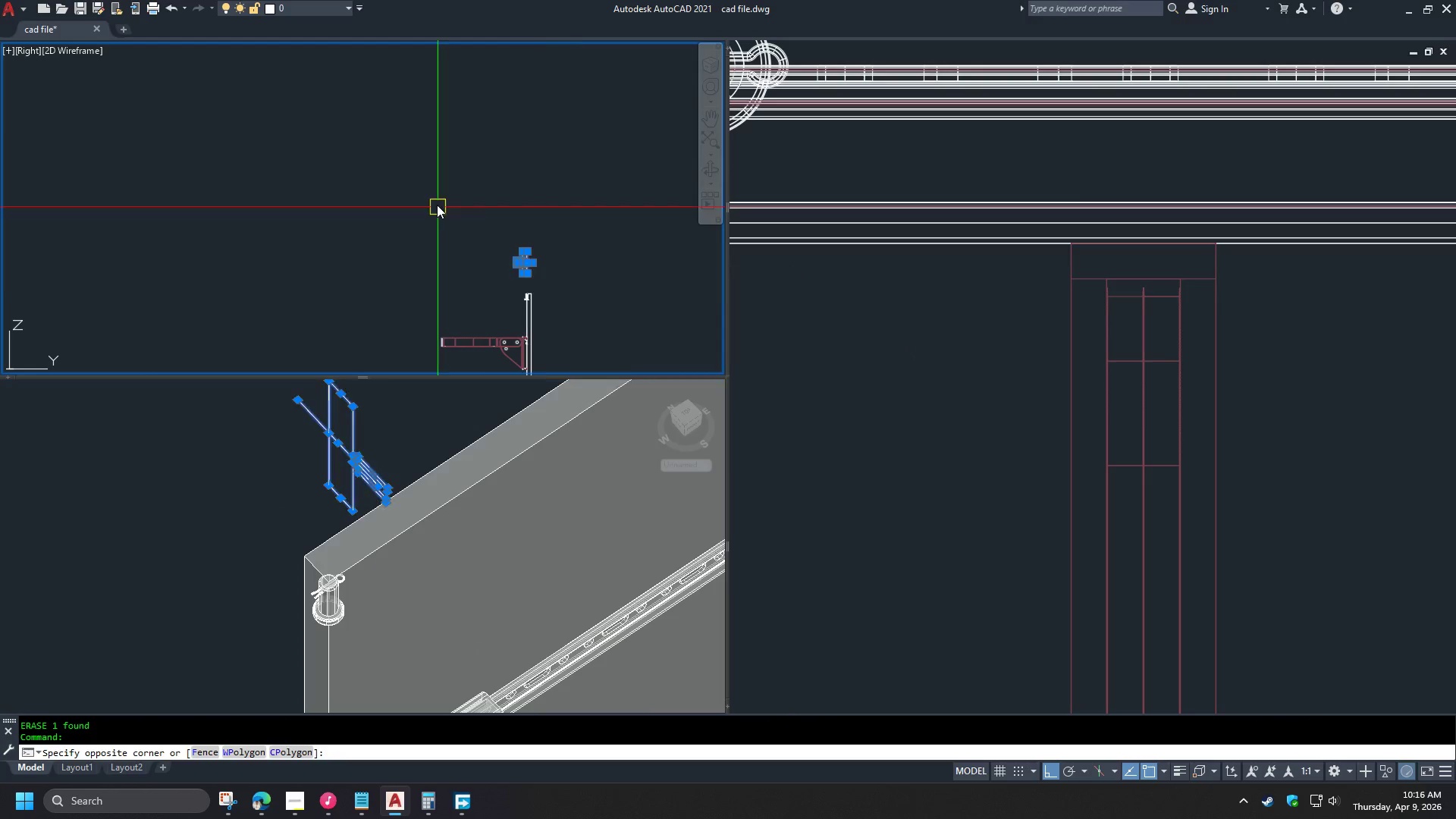 
key(E)
 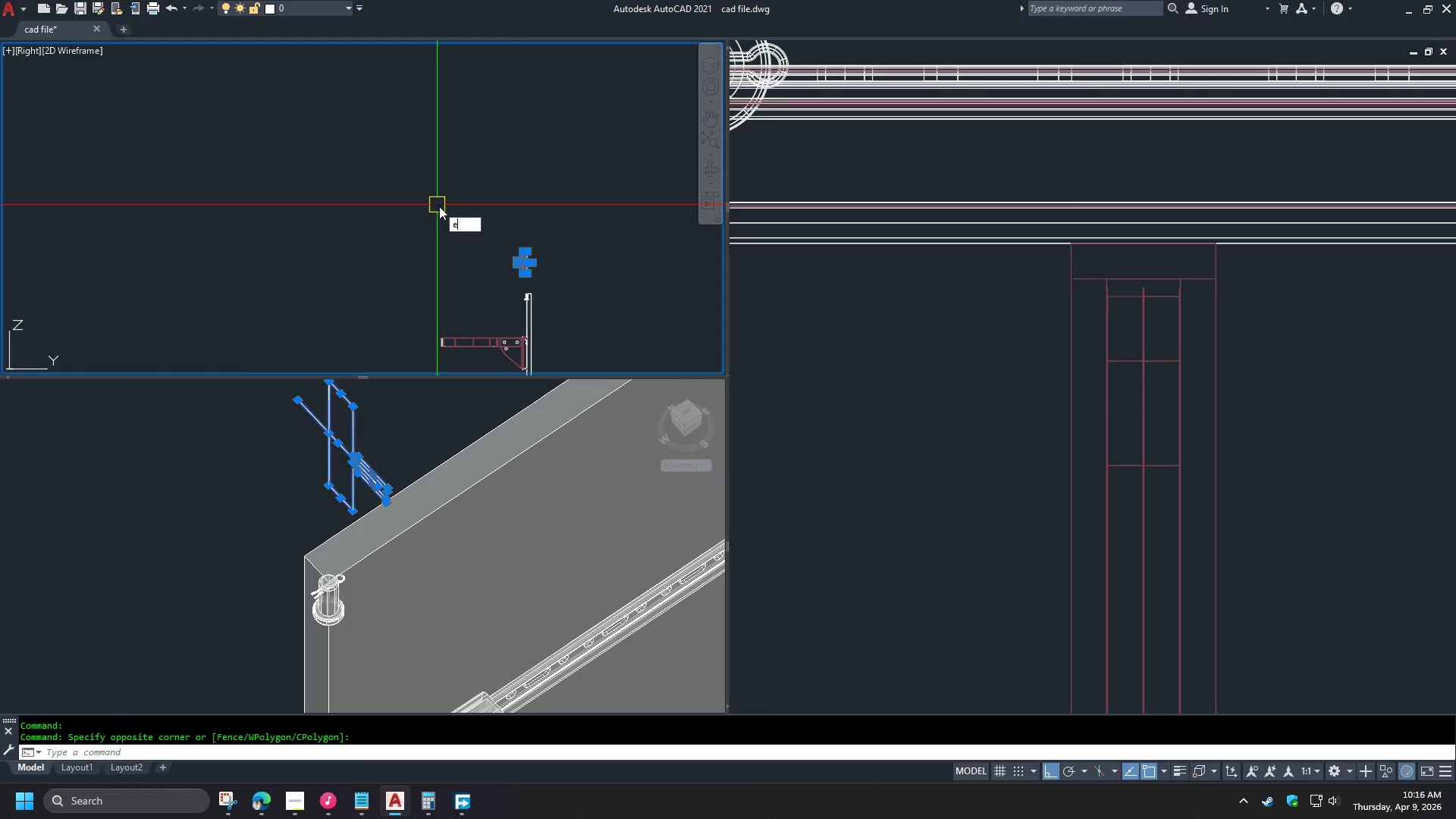 
key(Space)
 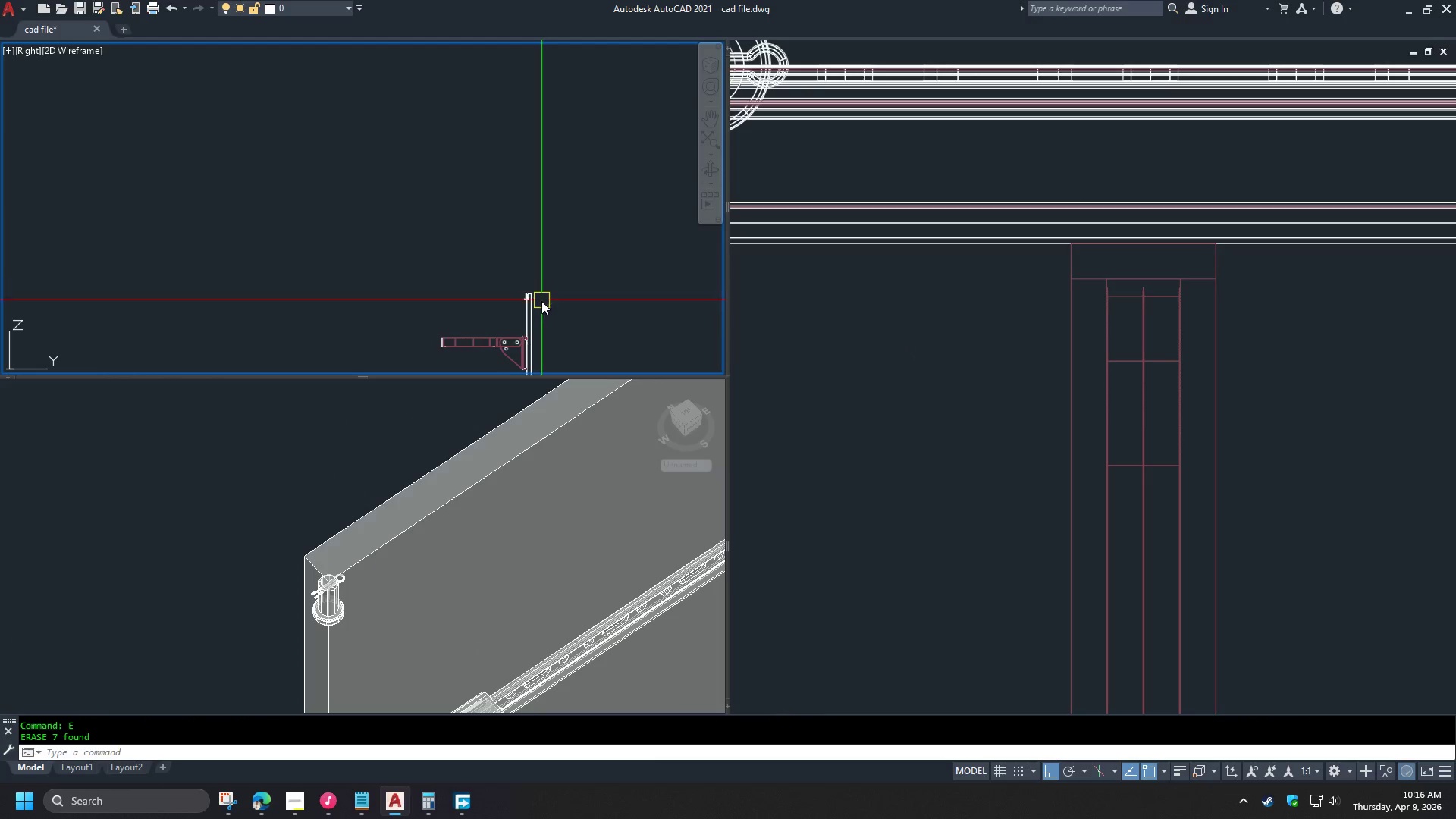 
scroll: coordinate [506, 323], scroll_direction: up, amount: 4.0
 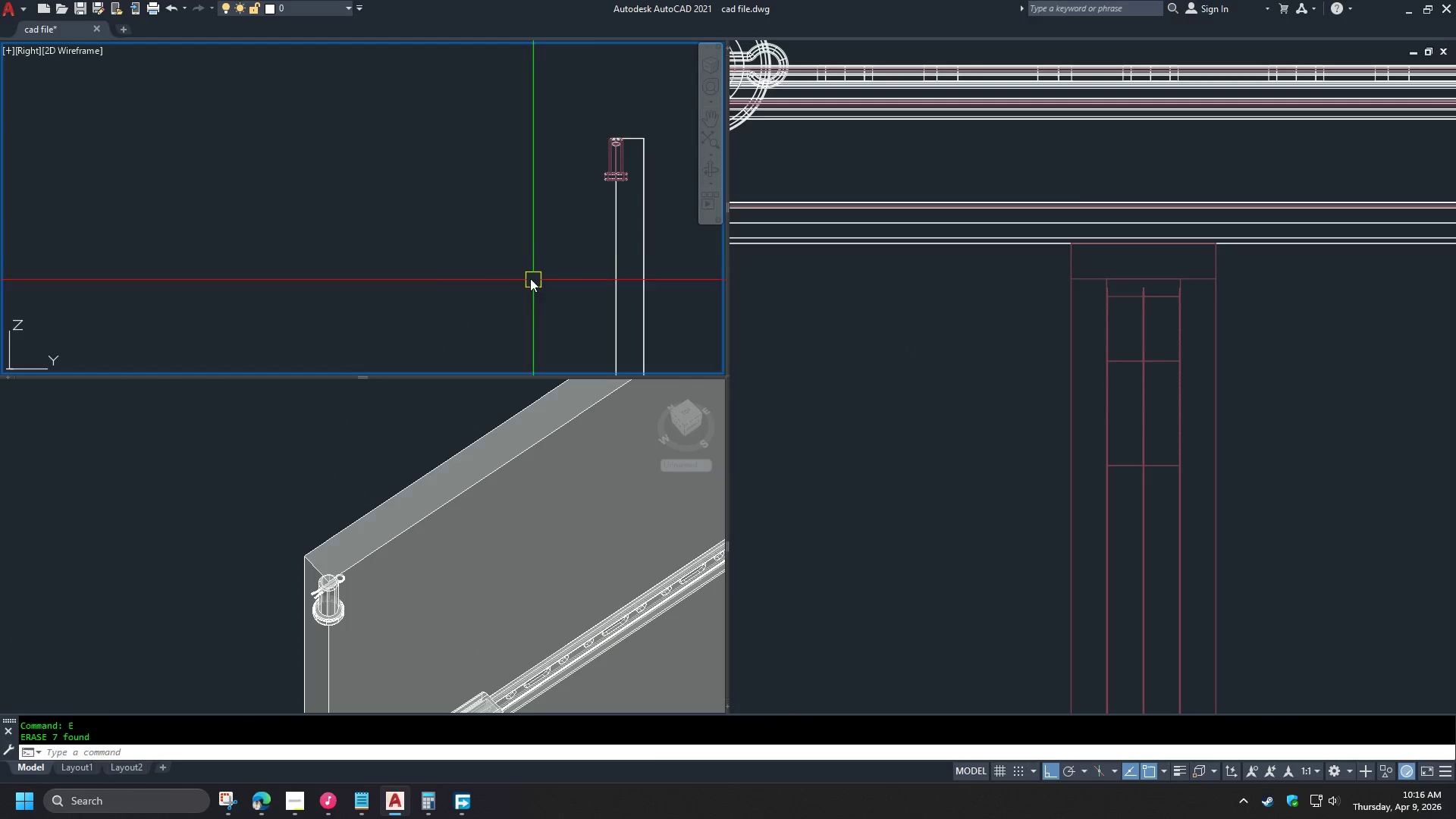 
scroll: coordinate [505, 258], scroll_direction: down, amount: 2.0
 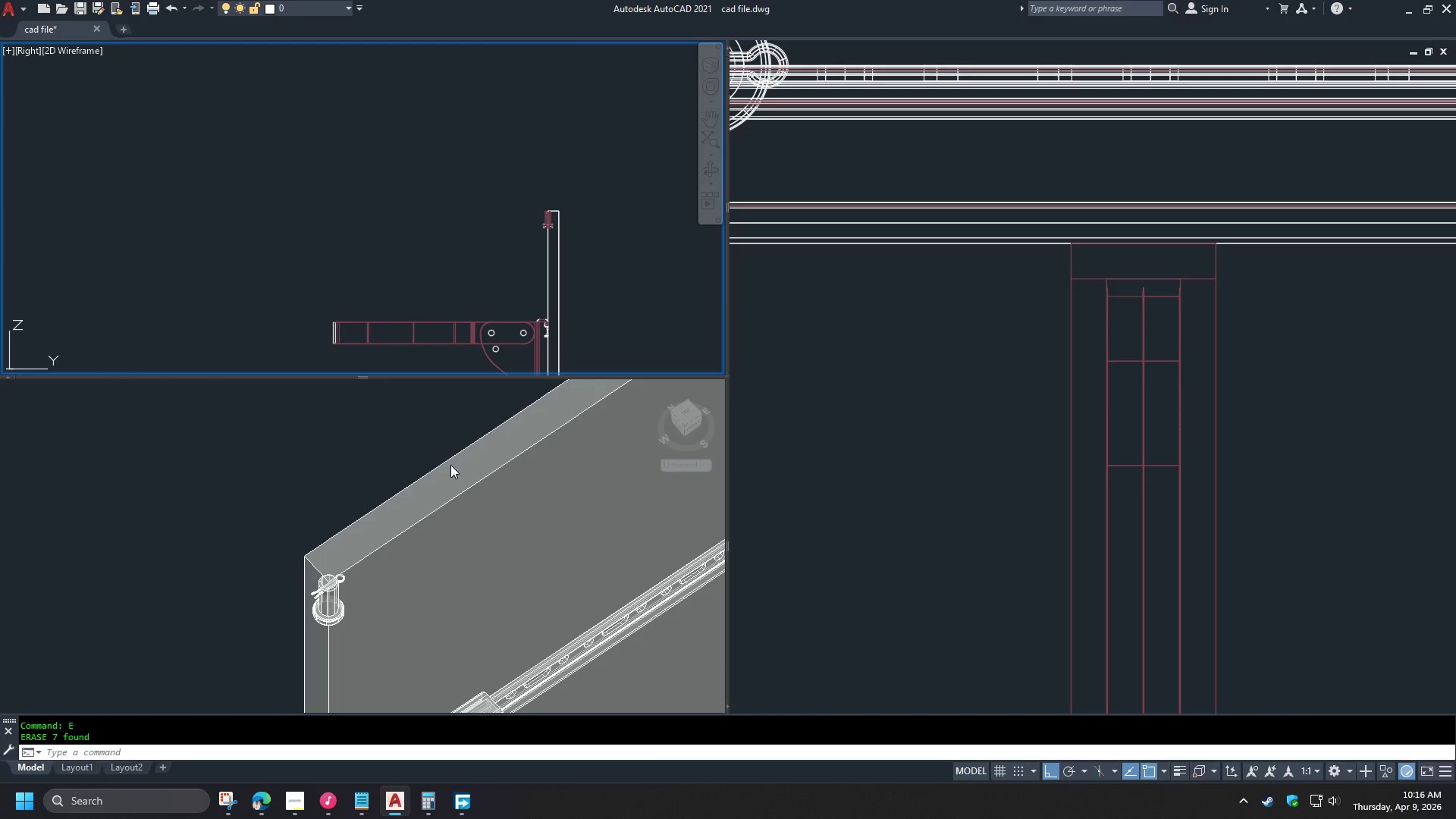 
left_click([281, 483])
 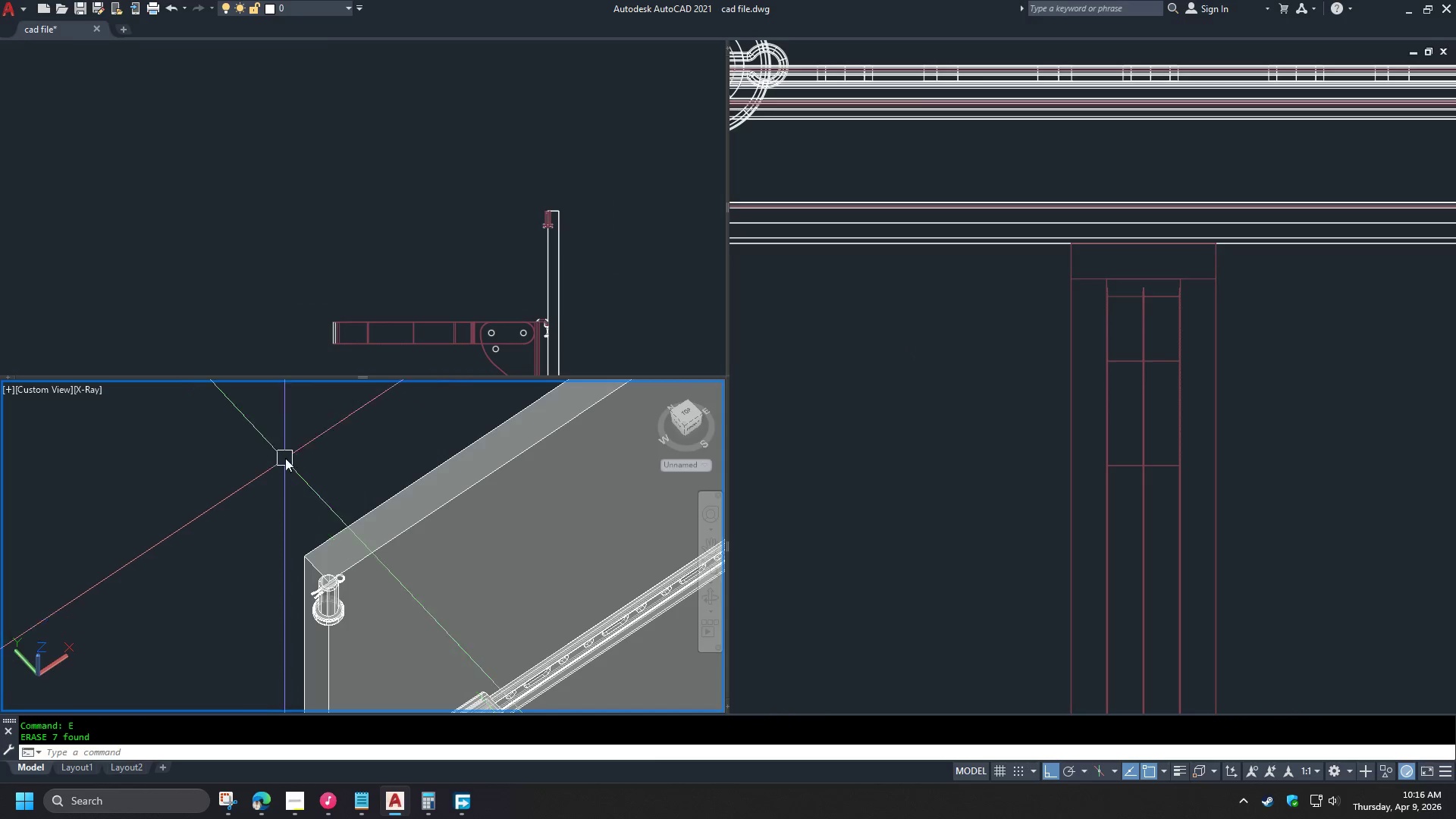 
scroll: coordinate [288, 457], scroll_direction: down, amount: 1.0
 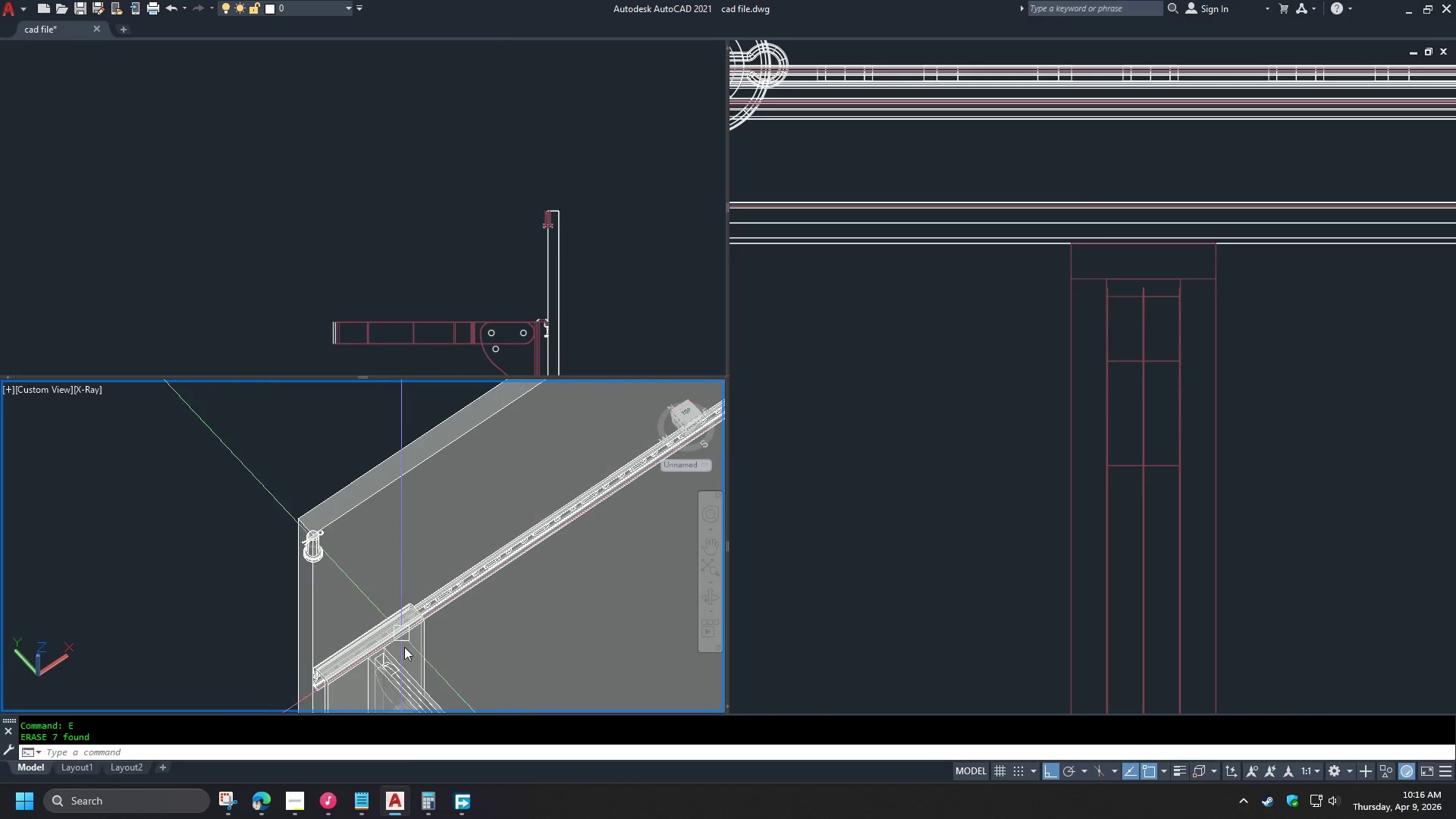 
scroll: coordinate [316, 532], scroll_direction: up, amount: 5.0
 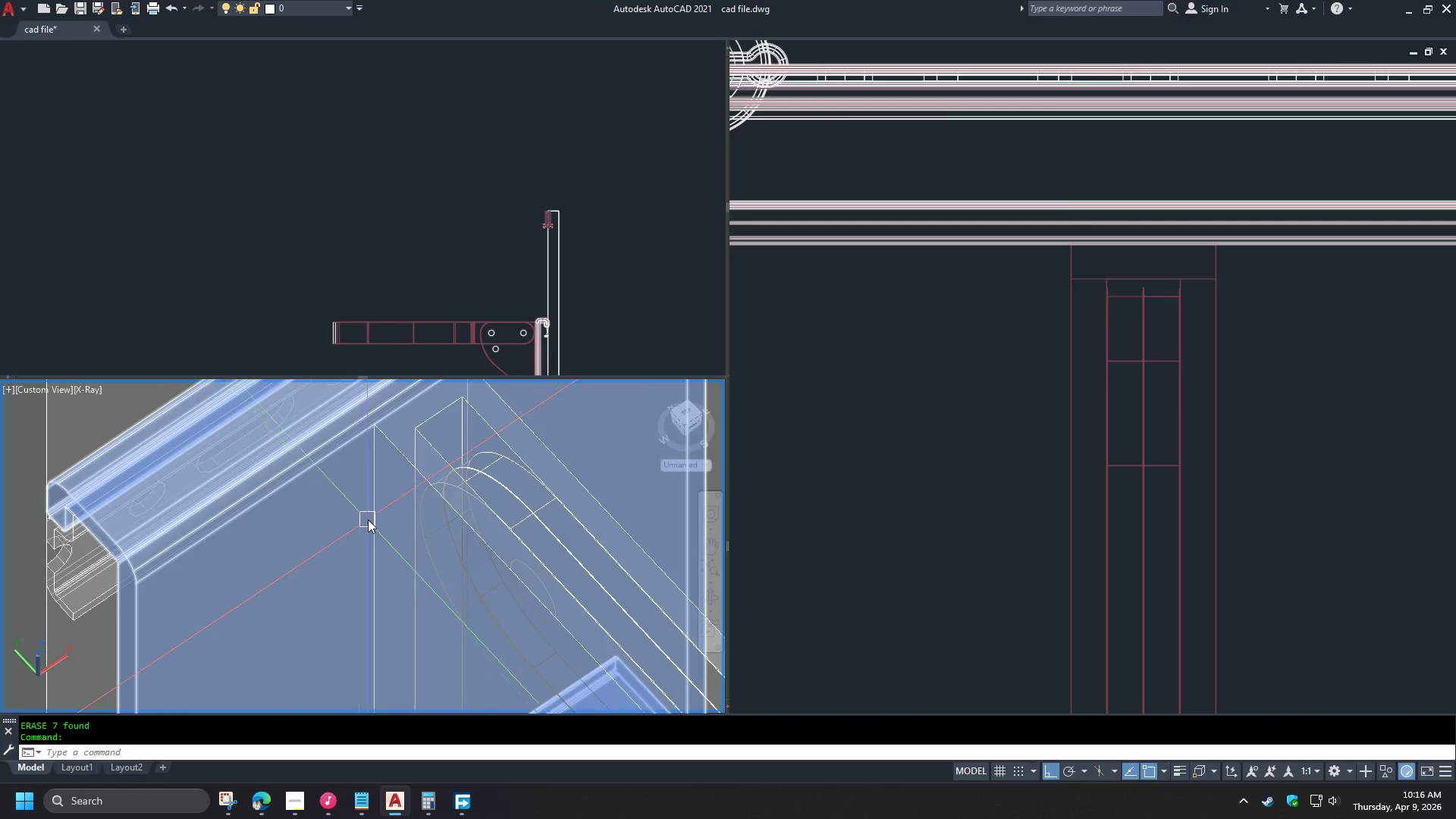 
hold_key(key=ShiftLeft, duration=1.51)
 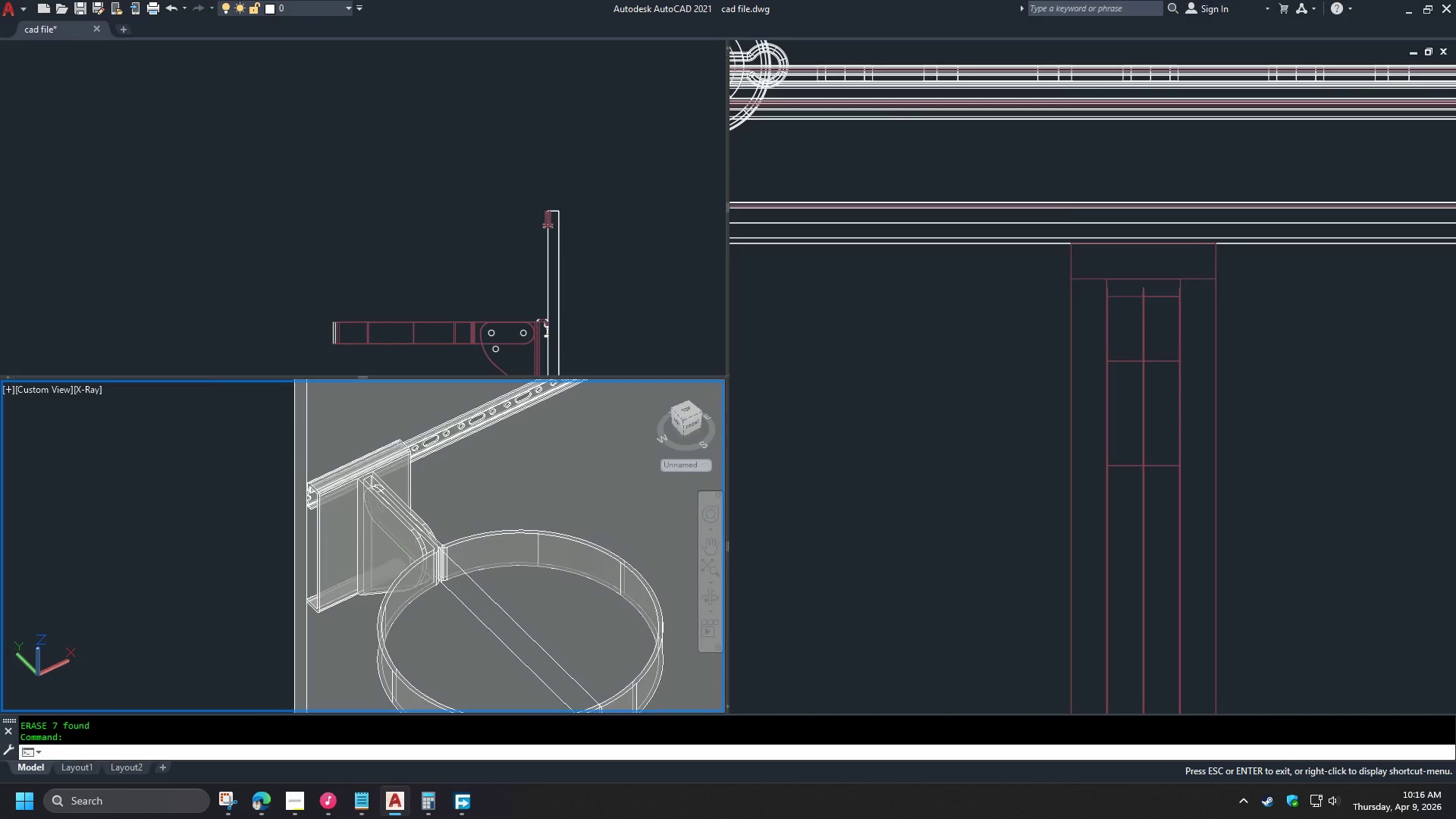 
scroll: coordinate [350, 486], scroll_direction: down, amount: 4.0
 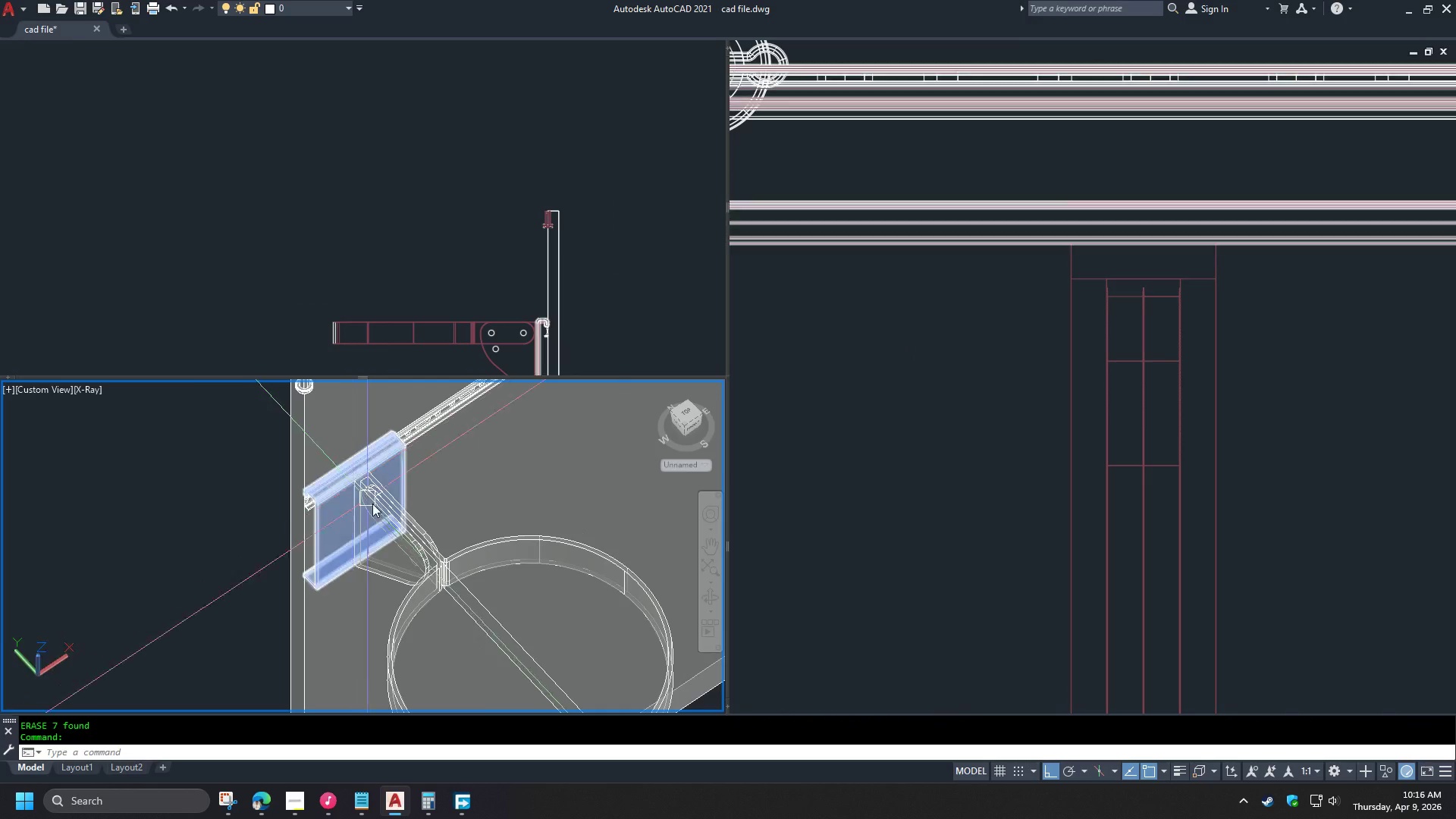 
key(Shift+ShiftLeft)
 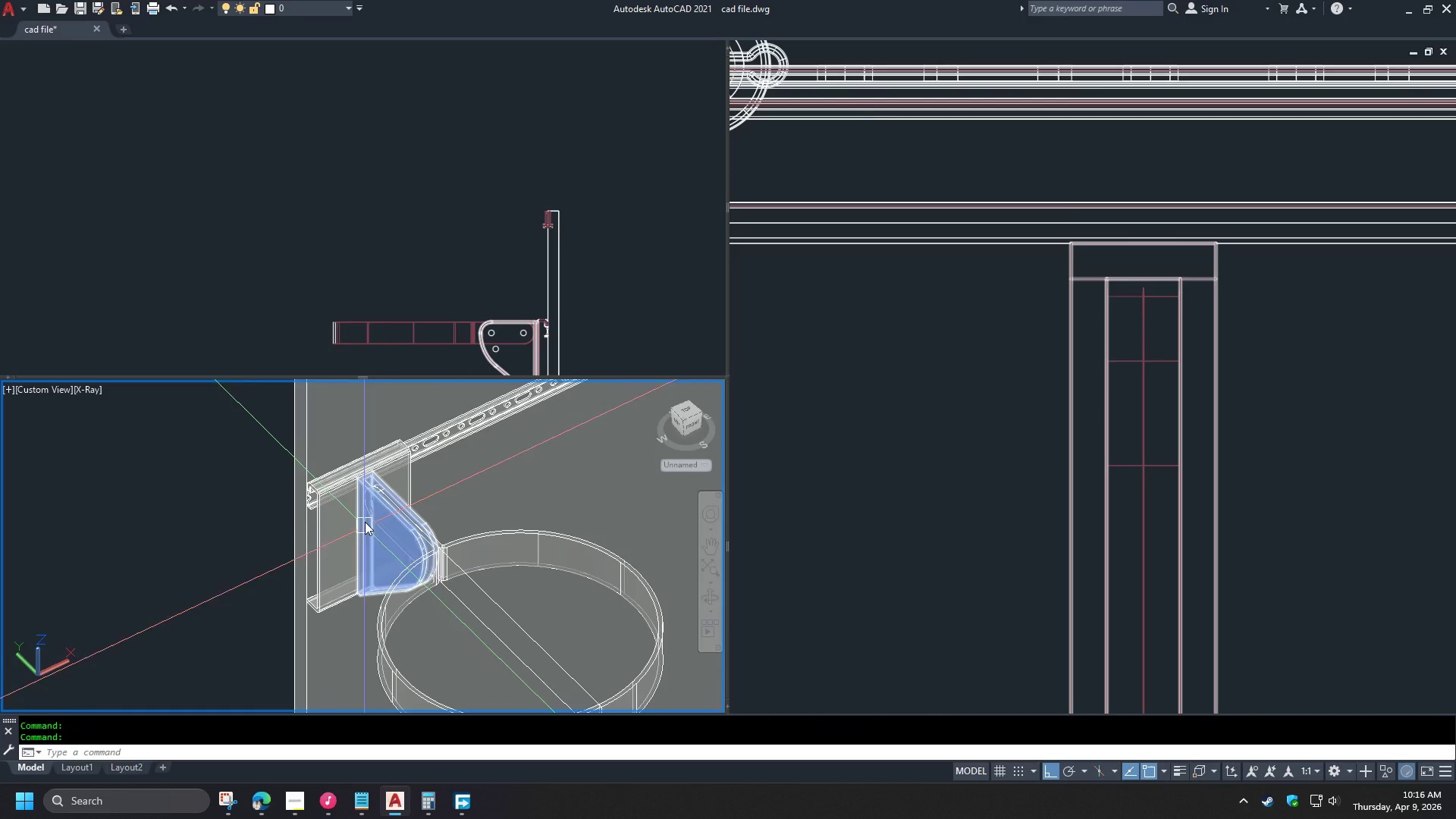 
key(Shift+ShiftLeft)
 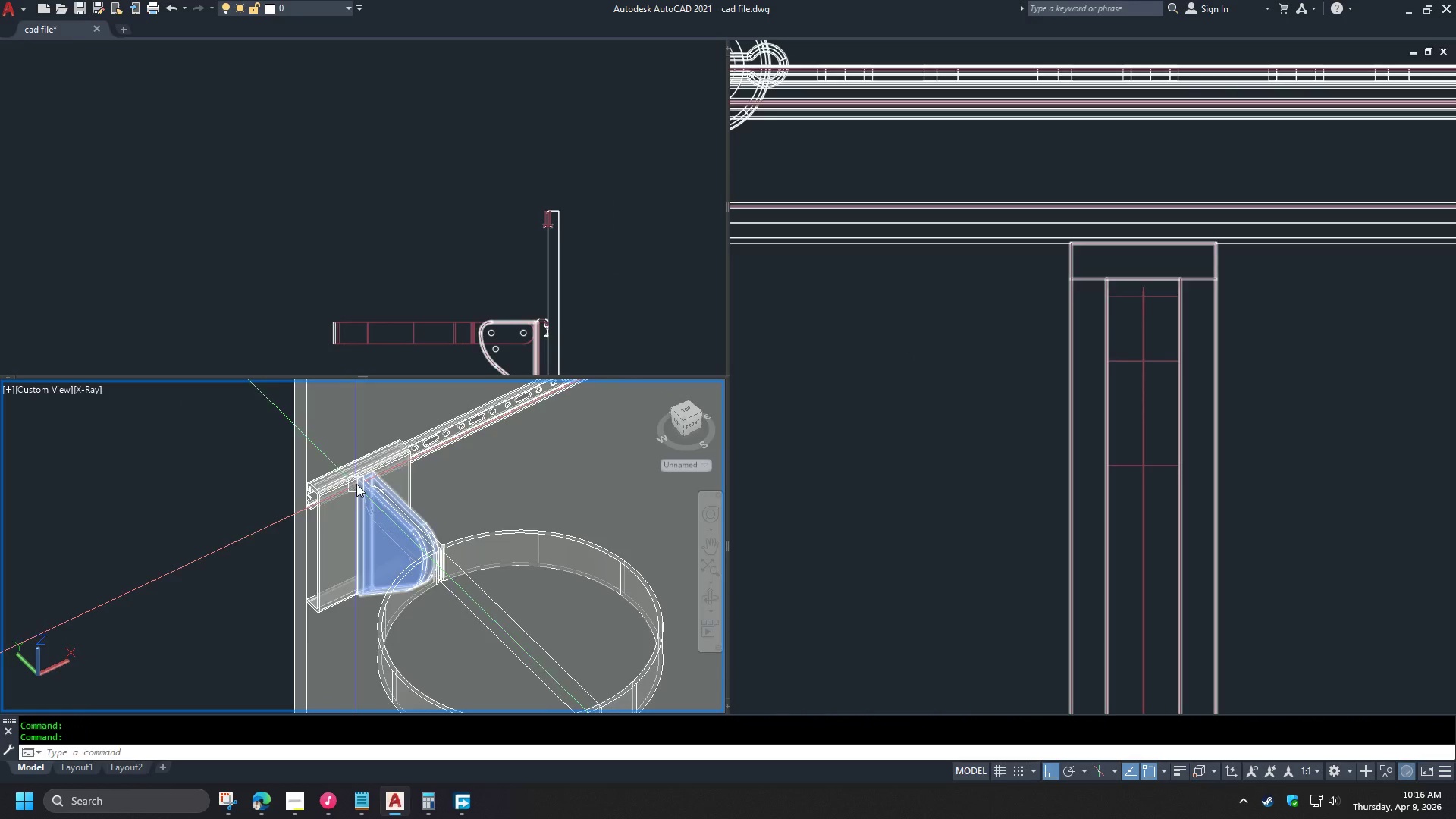 
scroll: coordinate [395, 485], scroll_direction: up, amount: 8.0
 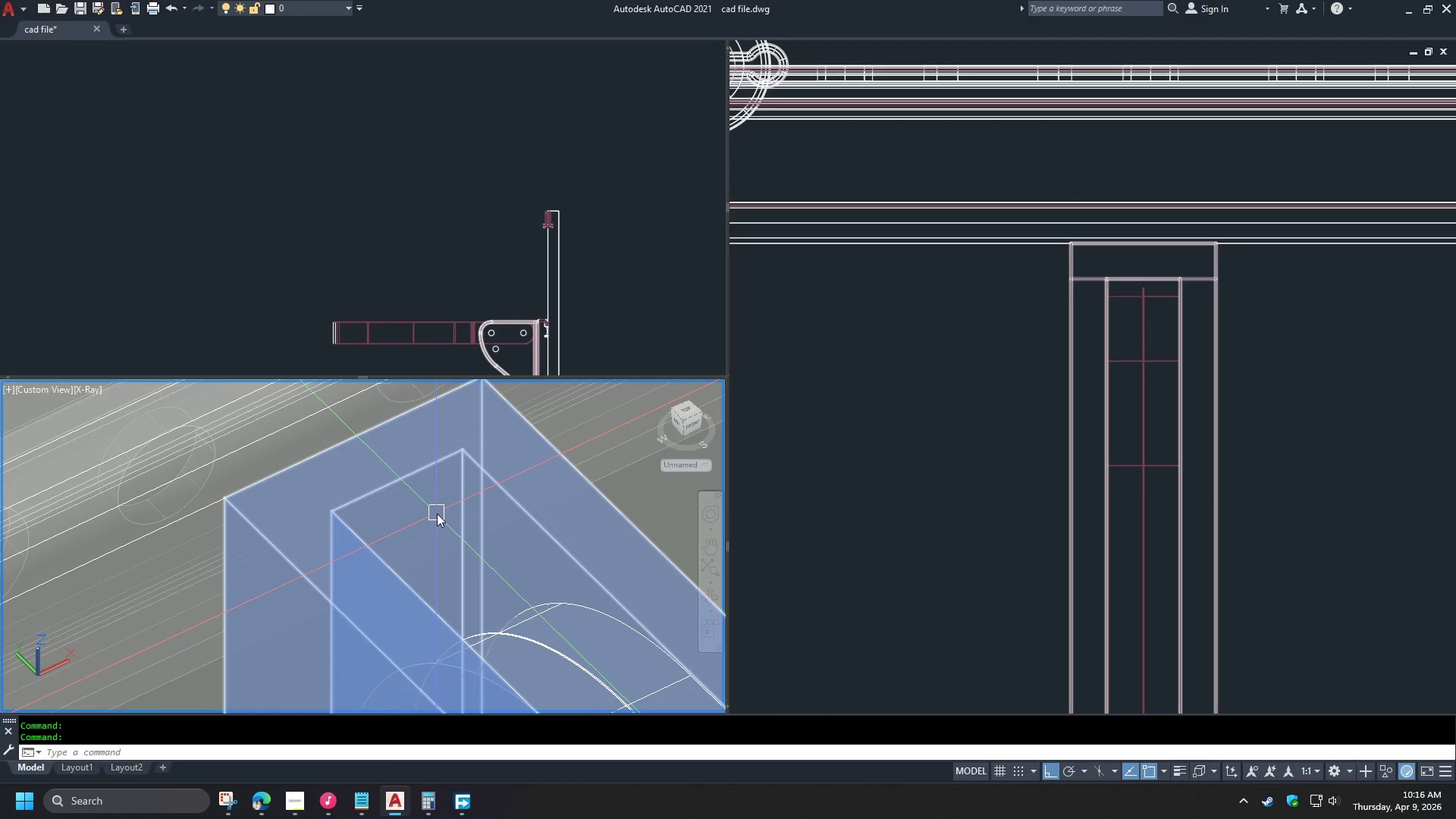 
type(fil)
 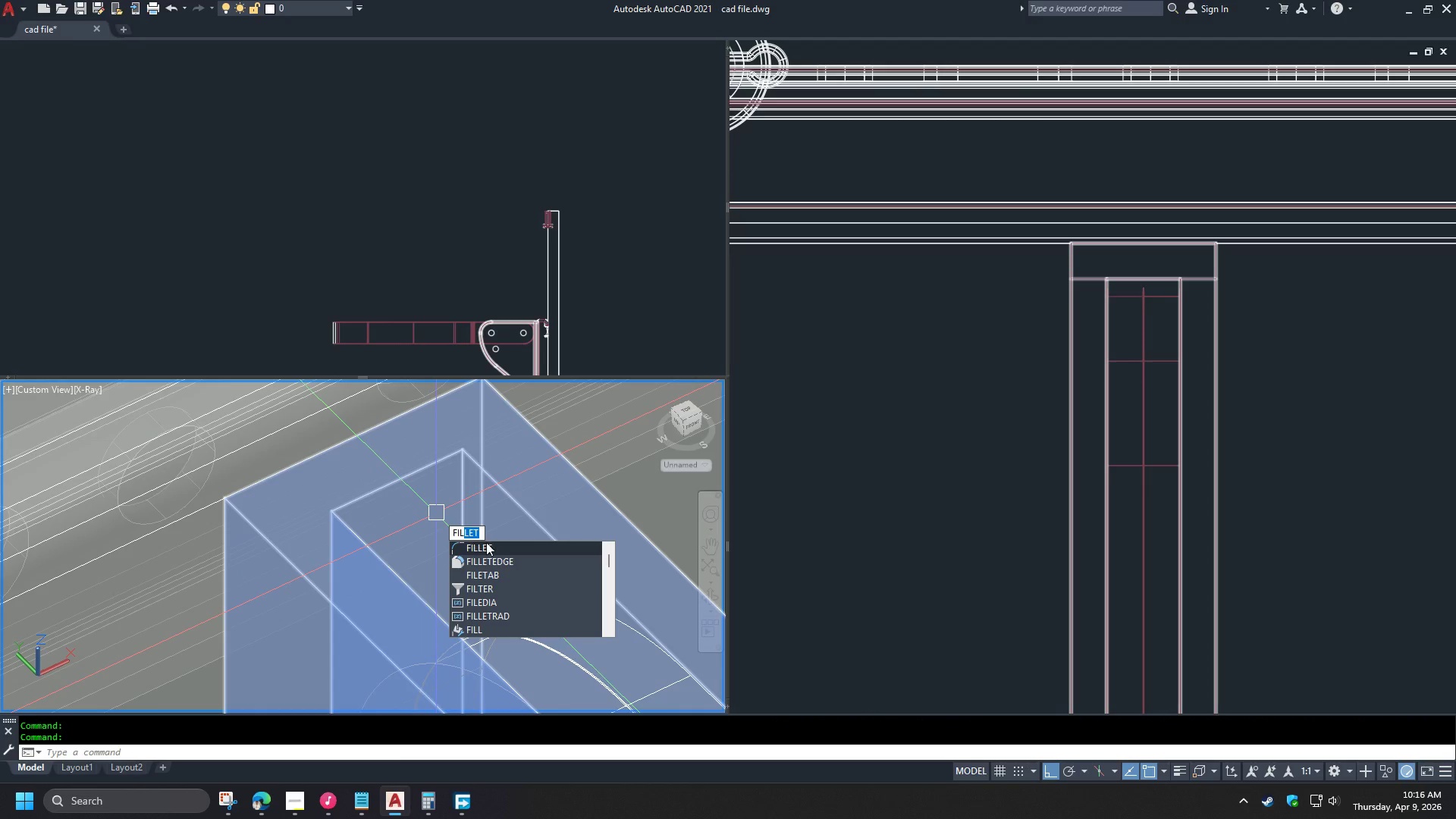 
left_click([496, 557])
 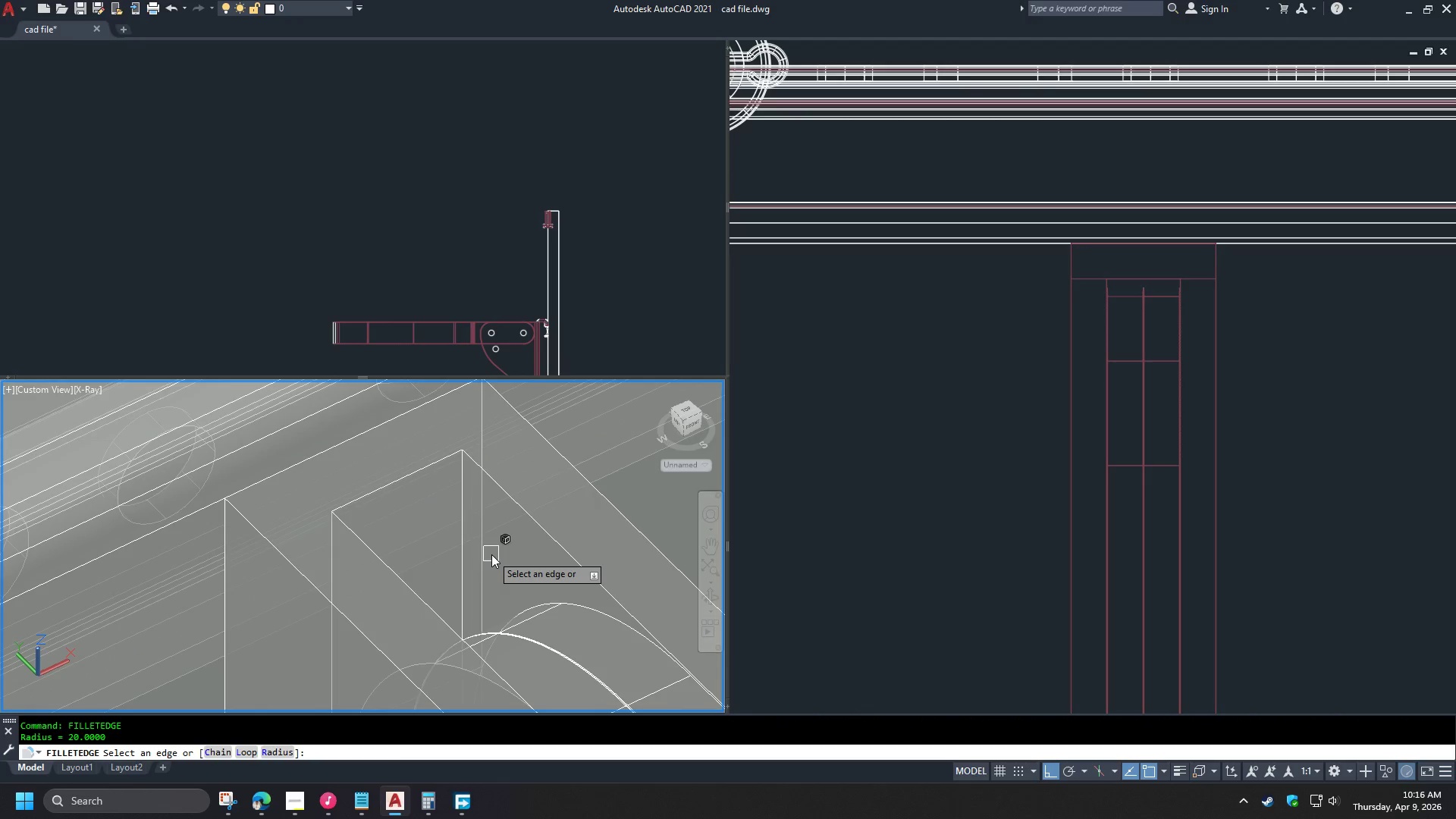 
key(R)
 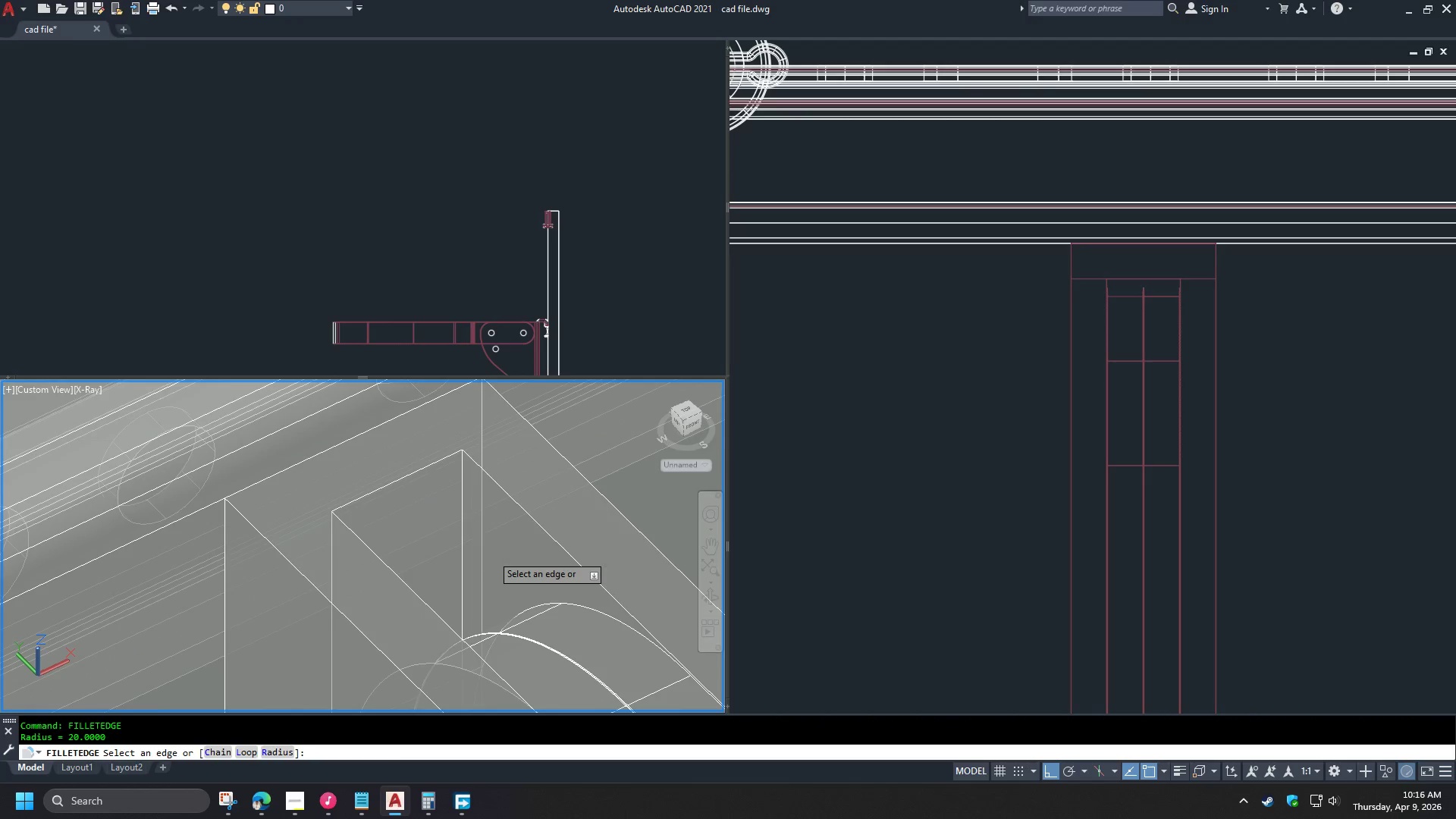 
key(Space)
 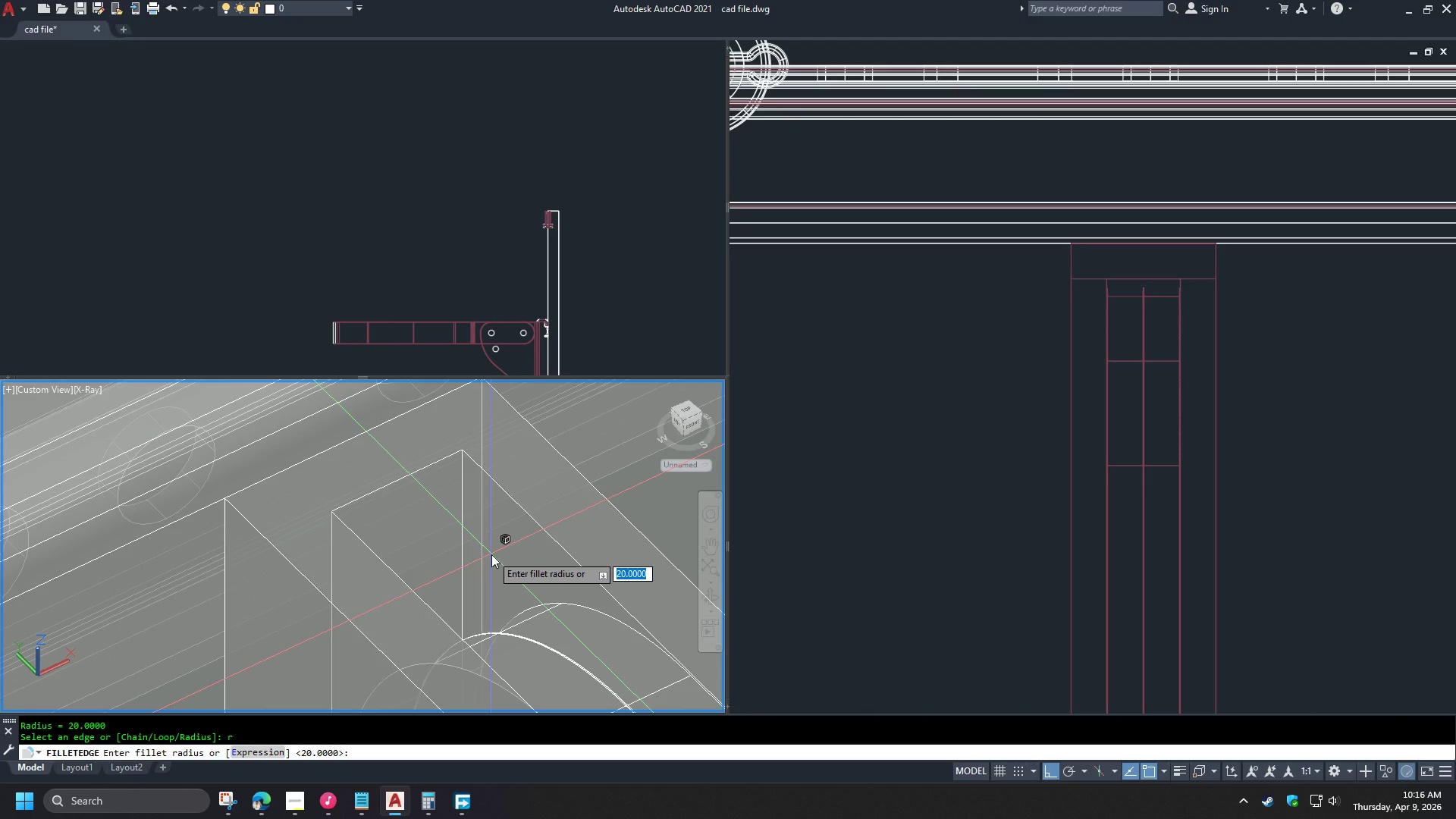 
key(NumpadDecimal)
 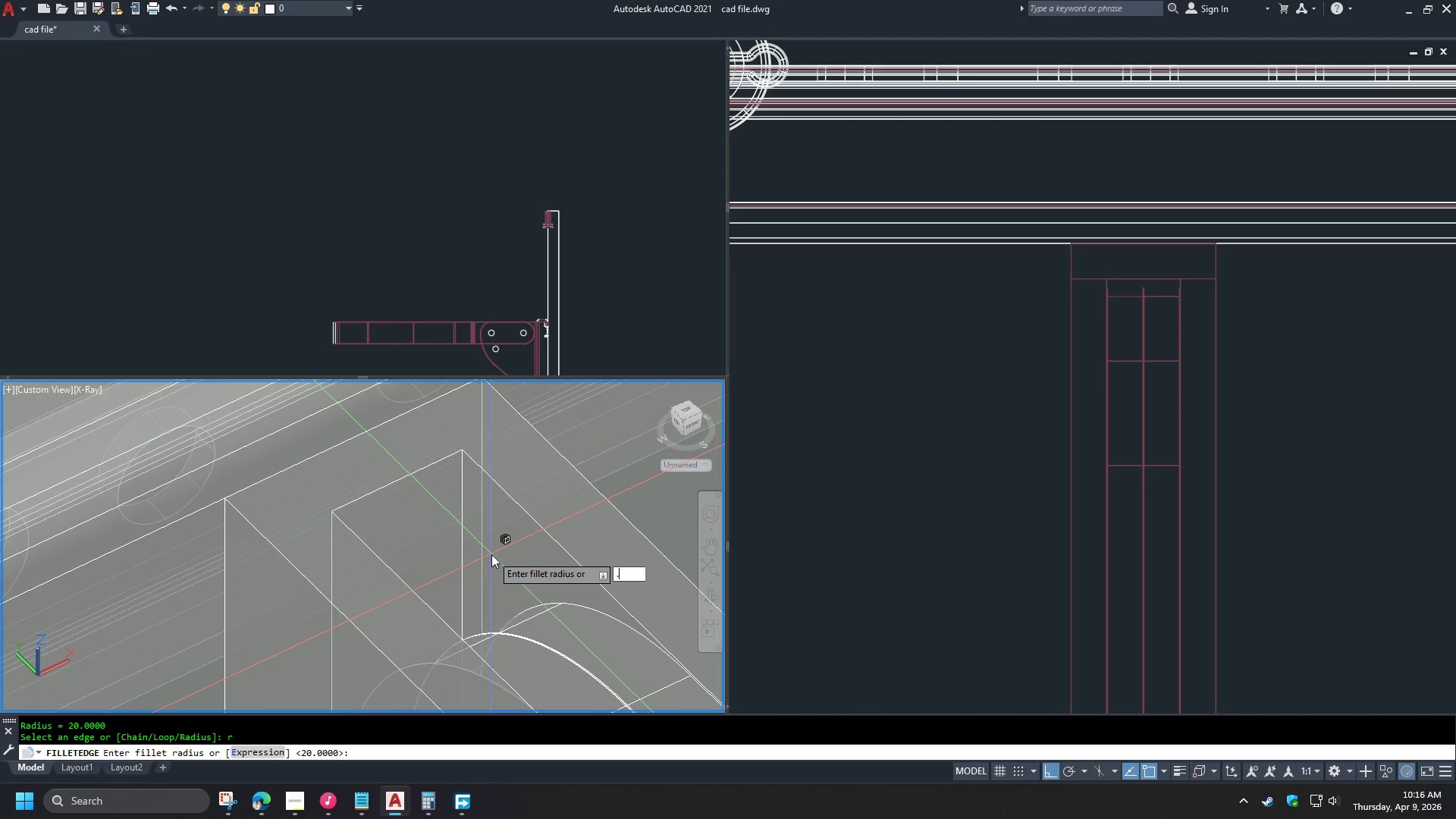 
key(Numpad1)
 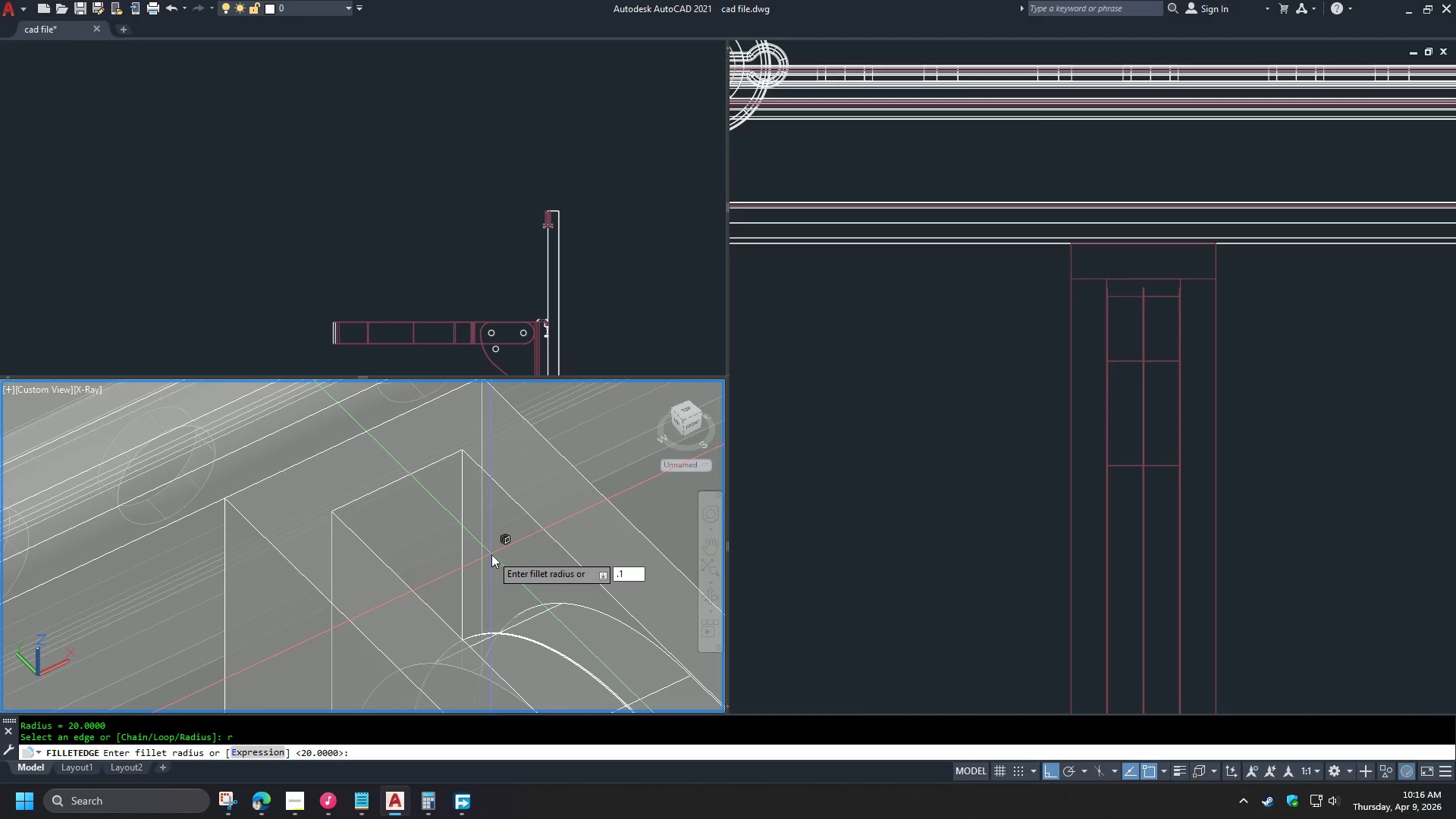 
key(Backspace)
 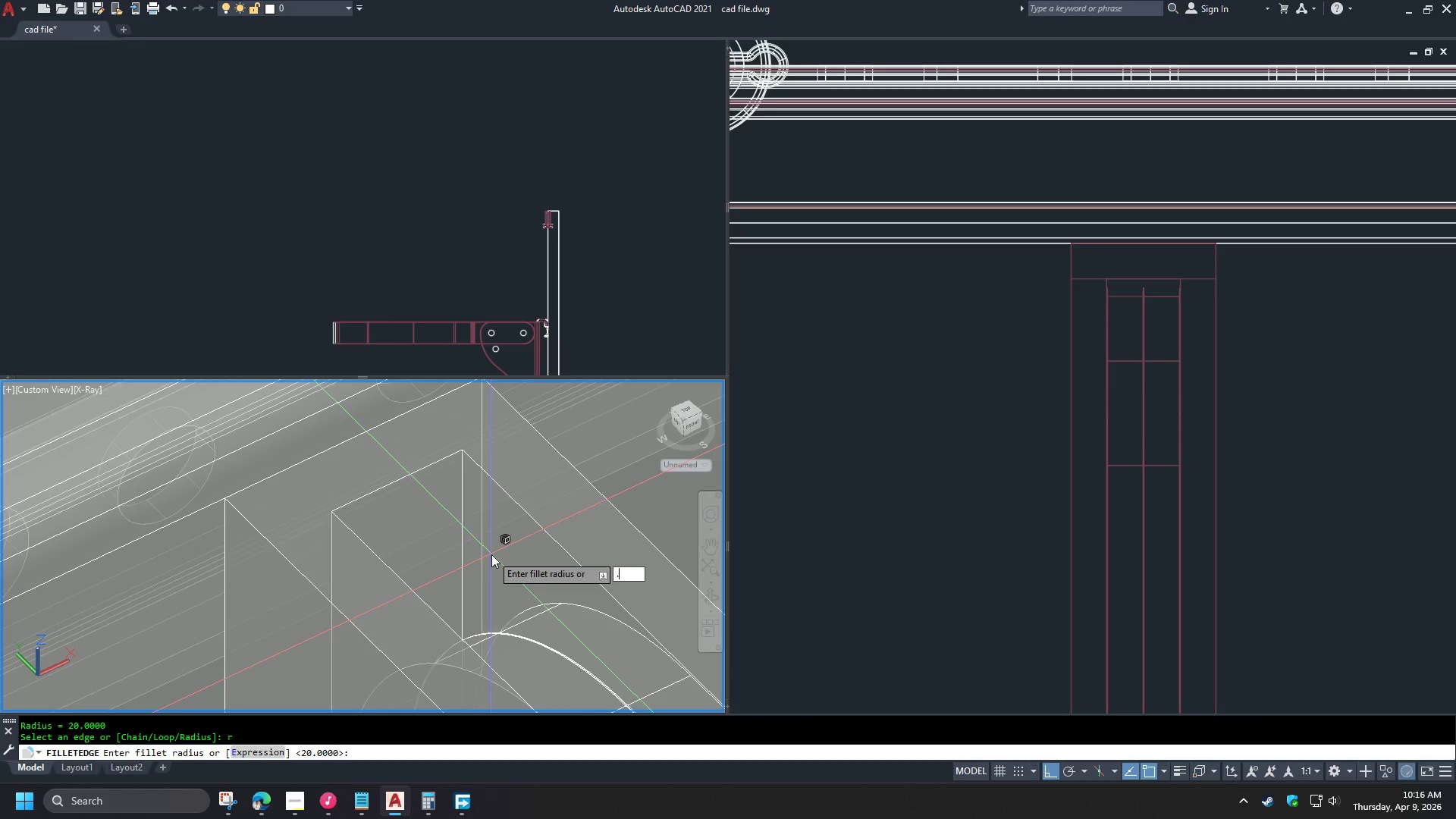 
key(Numpad6)
 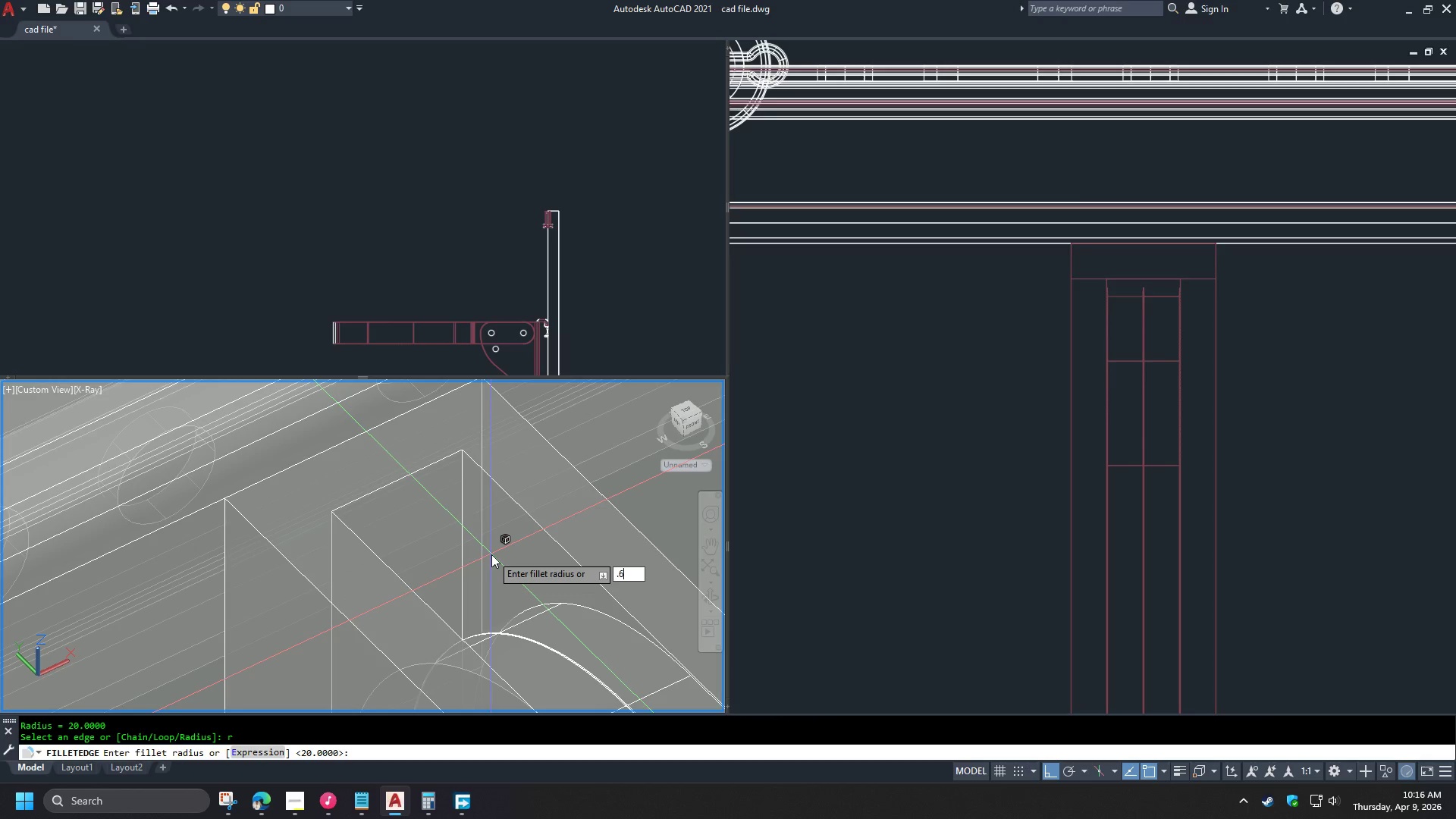 
key(NumpadEnter)
 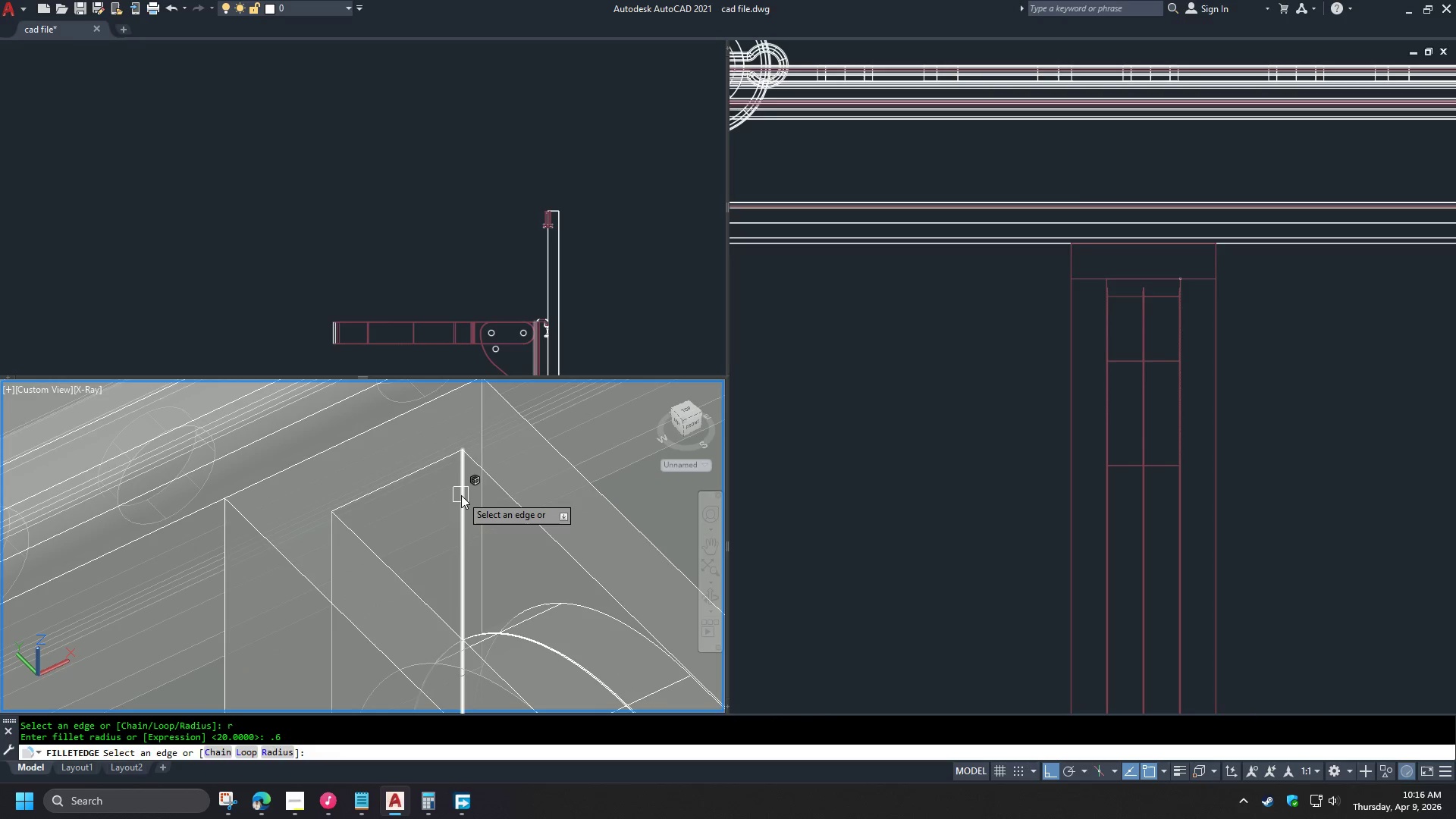 
left_click([461, 495])
 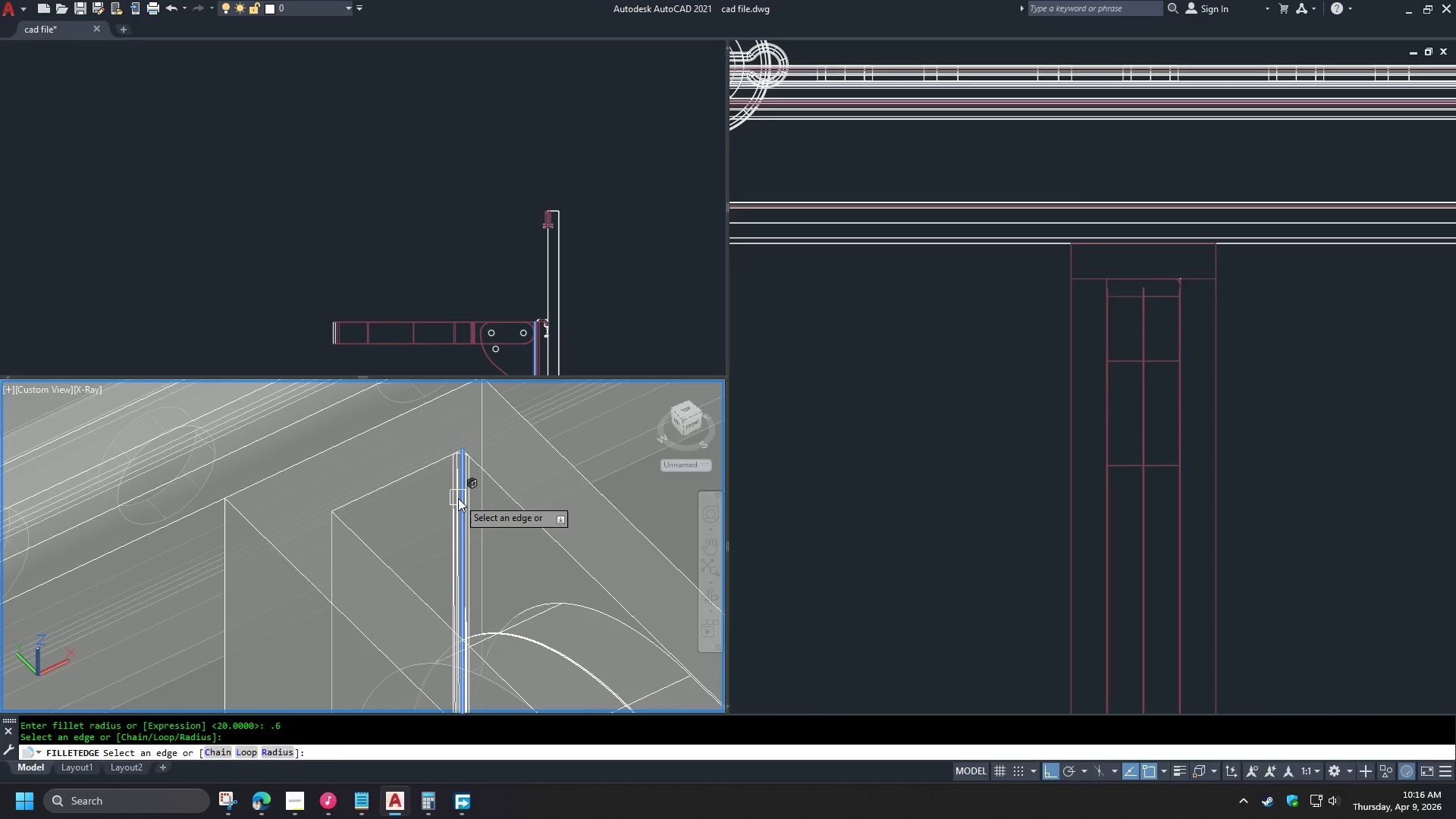 
hold_key(key=ShiftLeft, duration=0.83)
 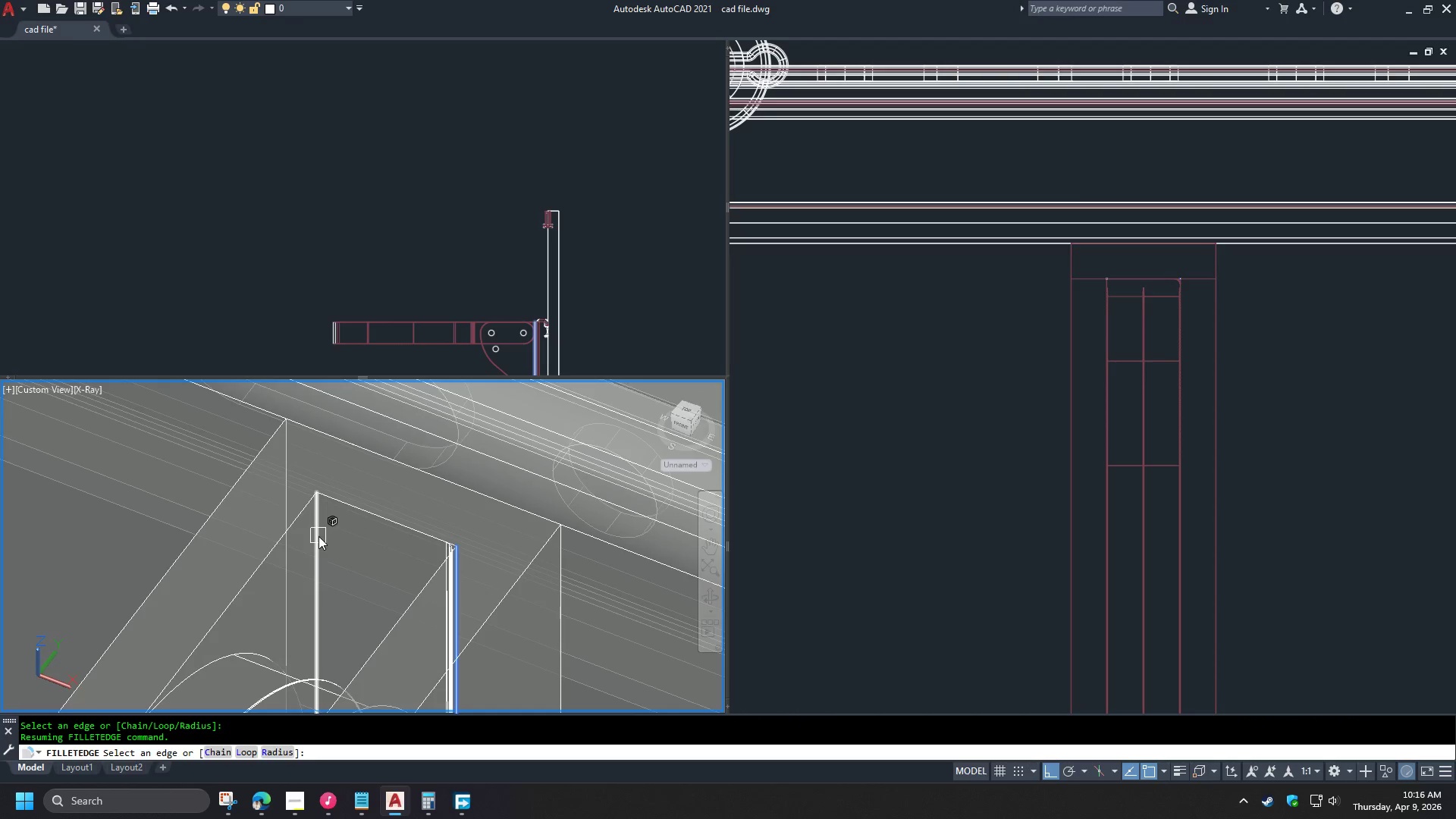 
left_click([318, 536])
 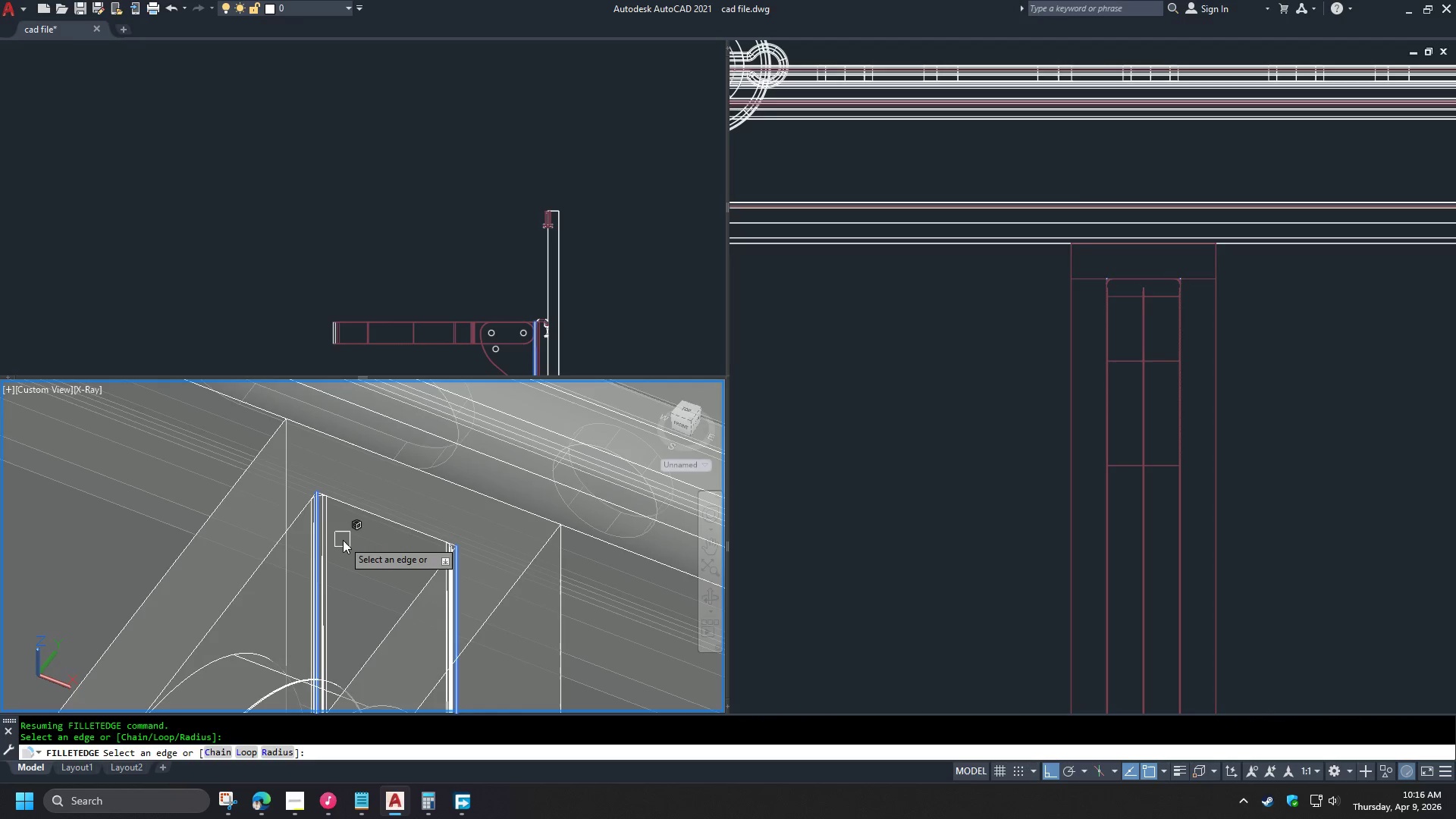 
scroll: coordinate [390, 485], scroll_direction: down, amount: 2.0
 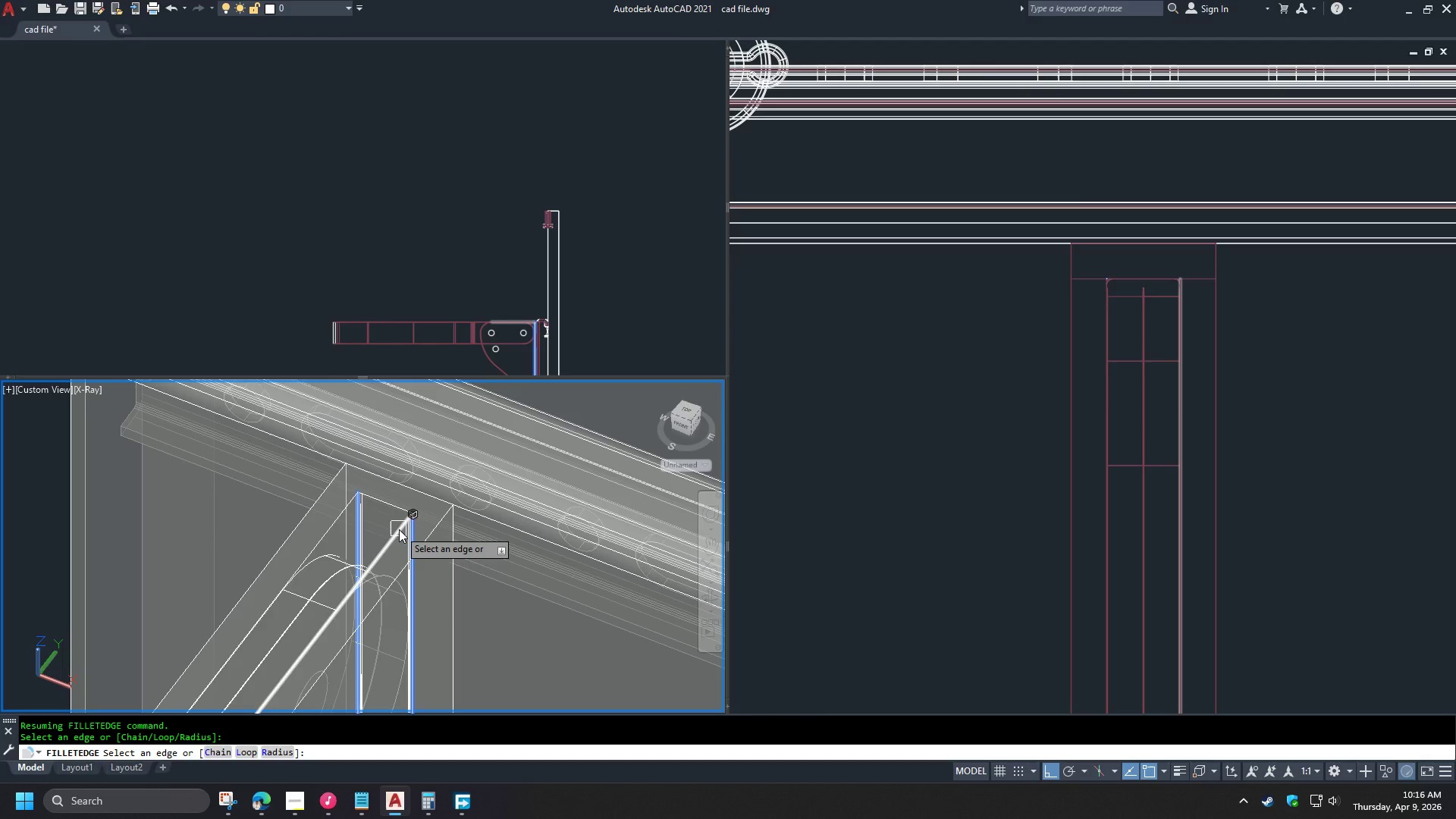 
key(Space)
 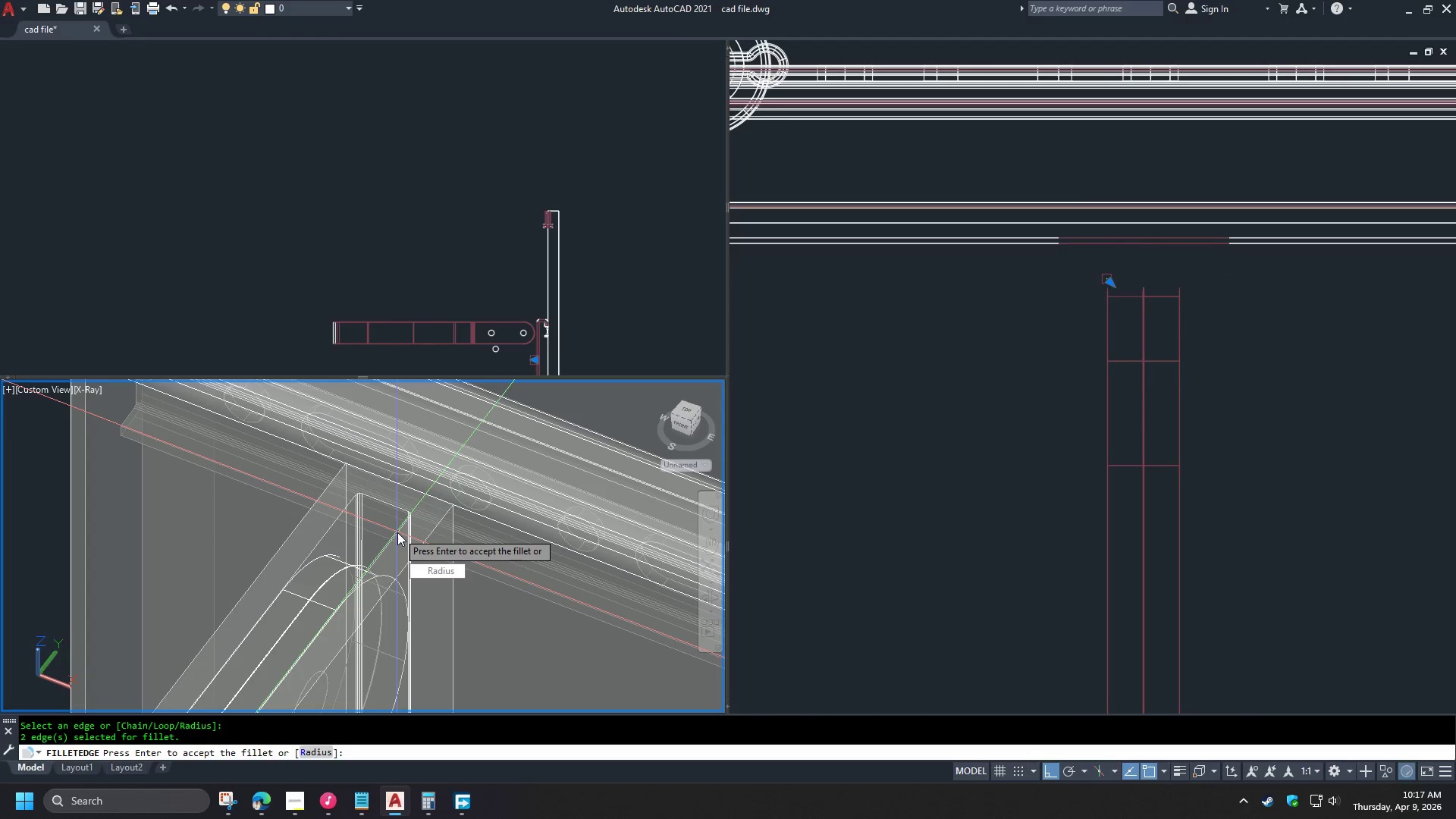 
key(Space)
 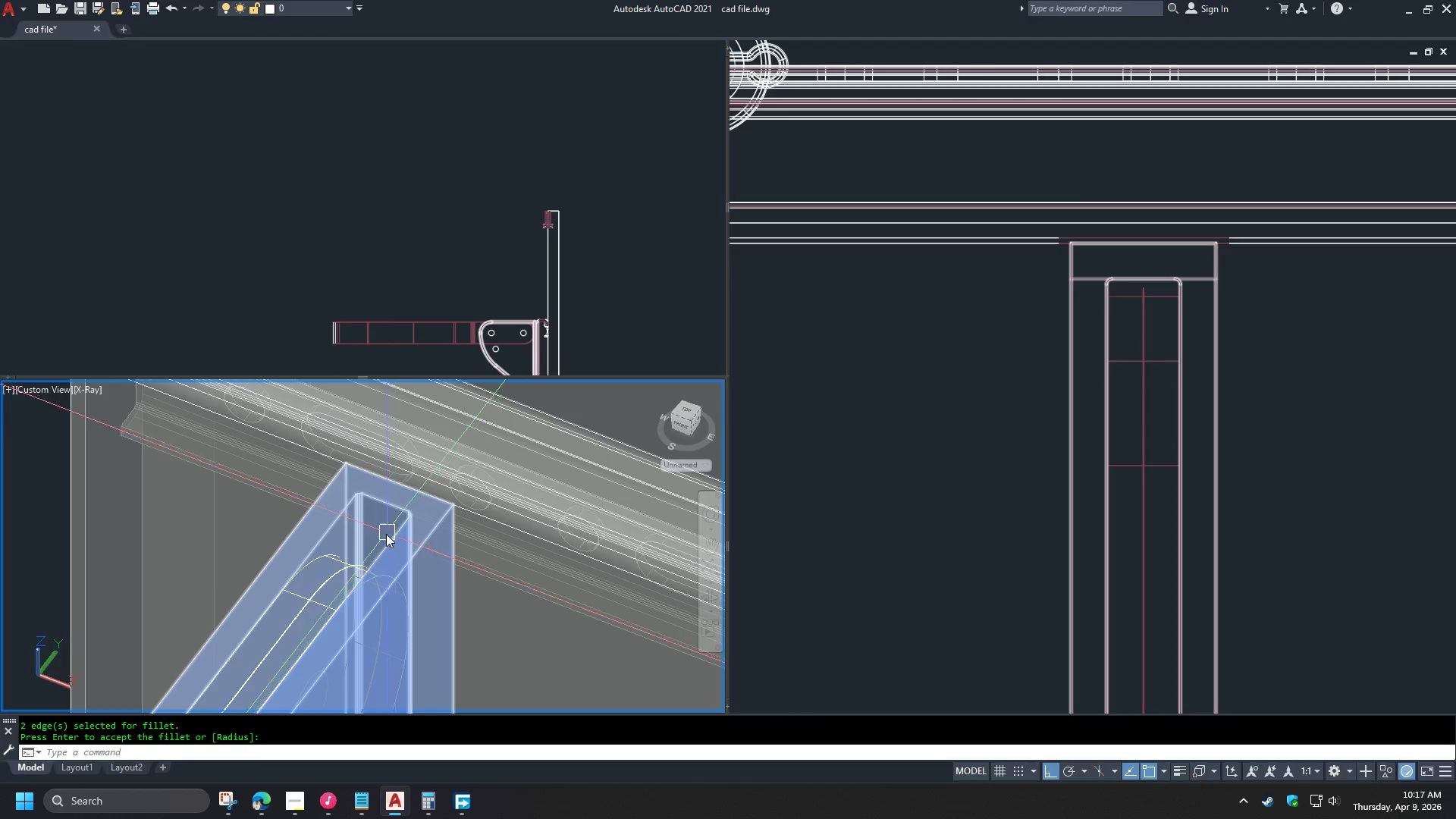 
hold_key(key=ShiftLeft, duration=1.5)
 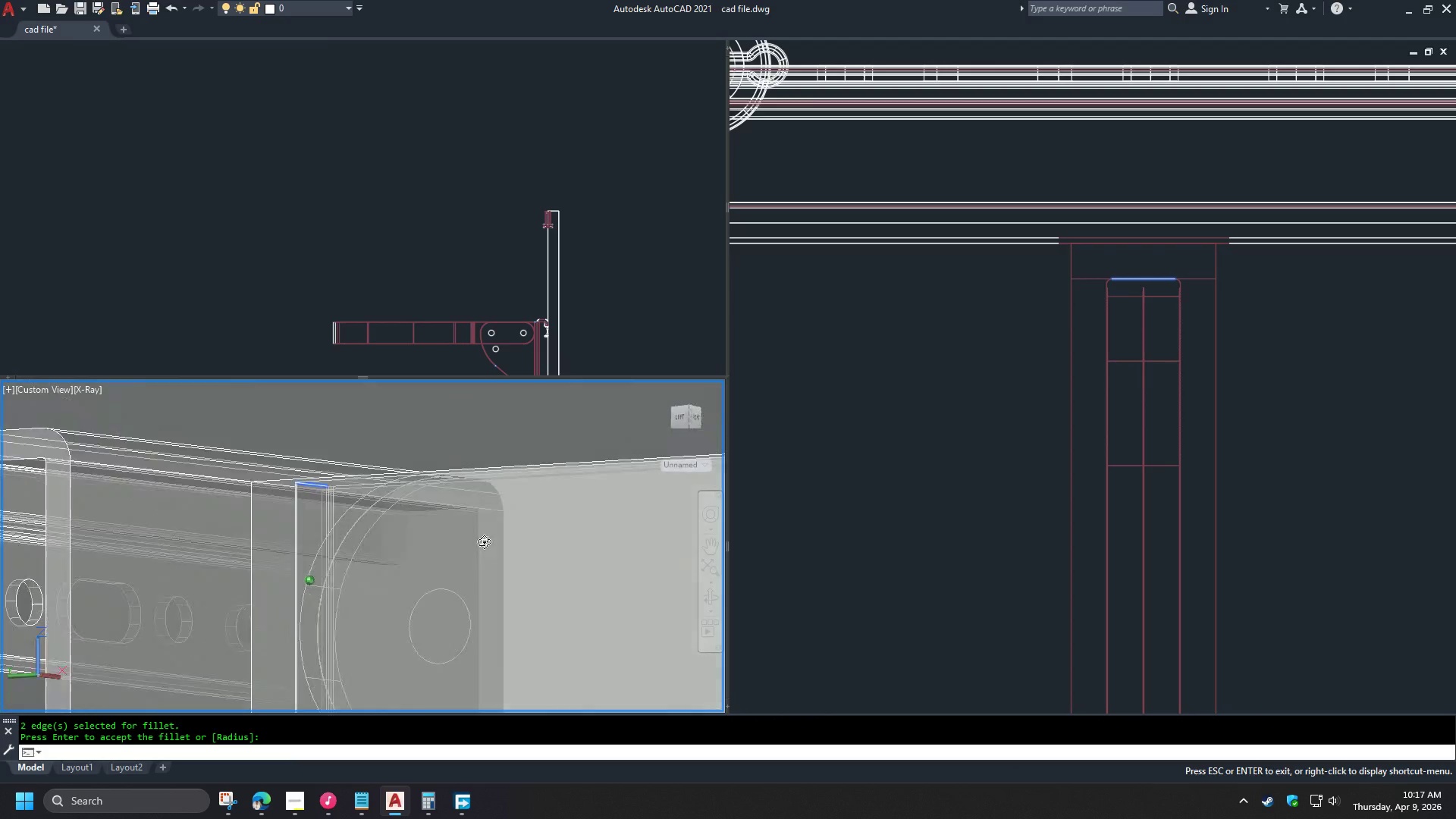 
hold_key(key=ShiftLeft, duration=1.49)
 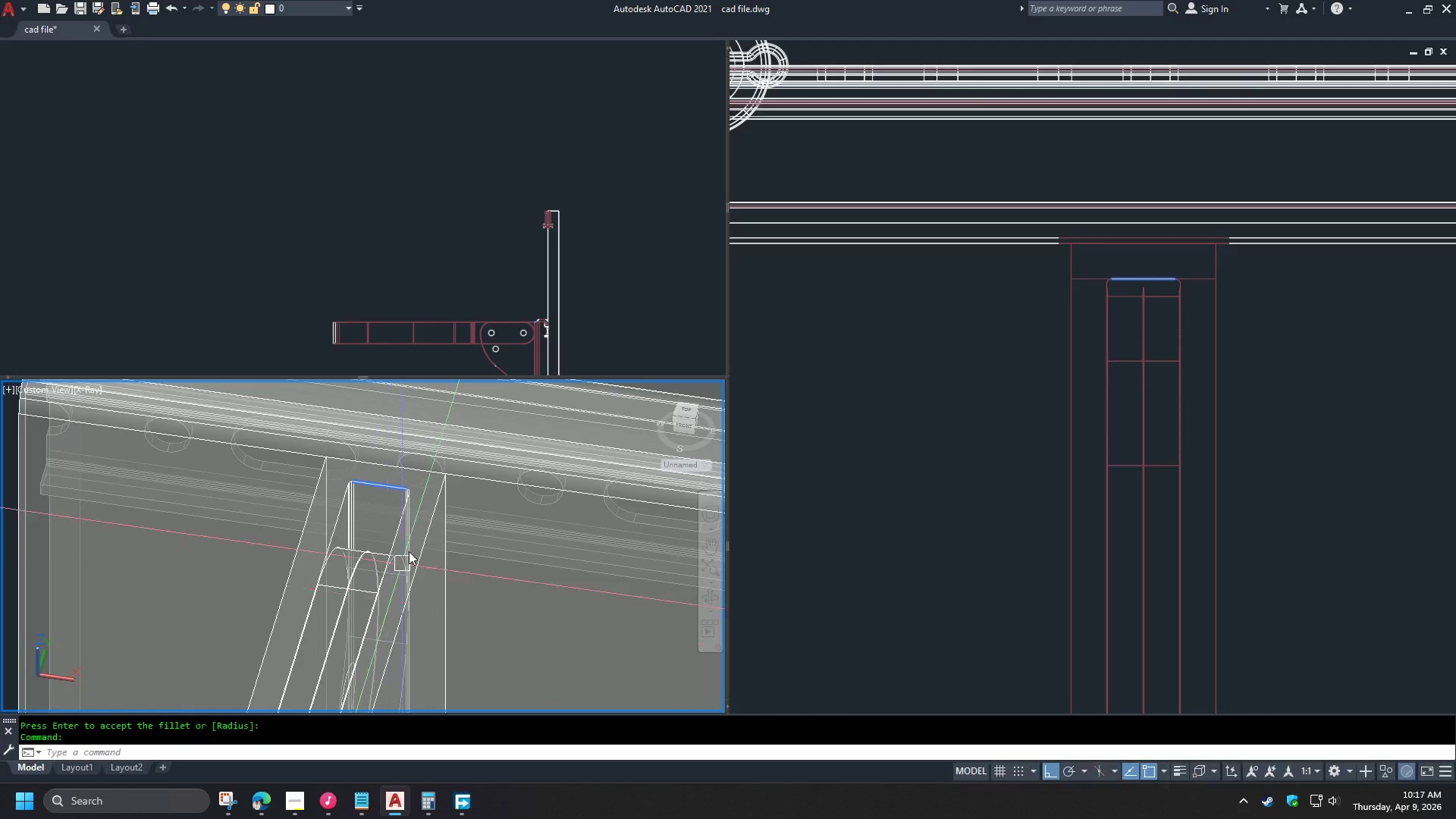 
scroll: coordinate [421, 513], scroll_direction: down, amount: 2.0
 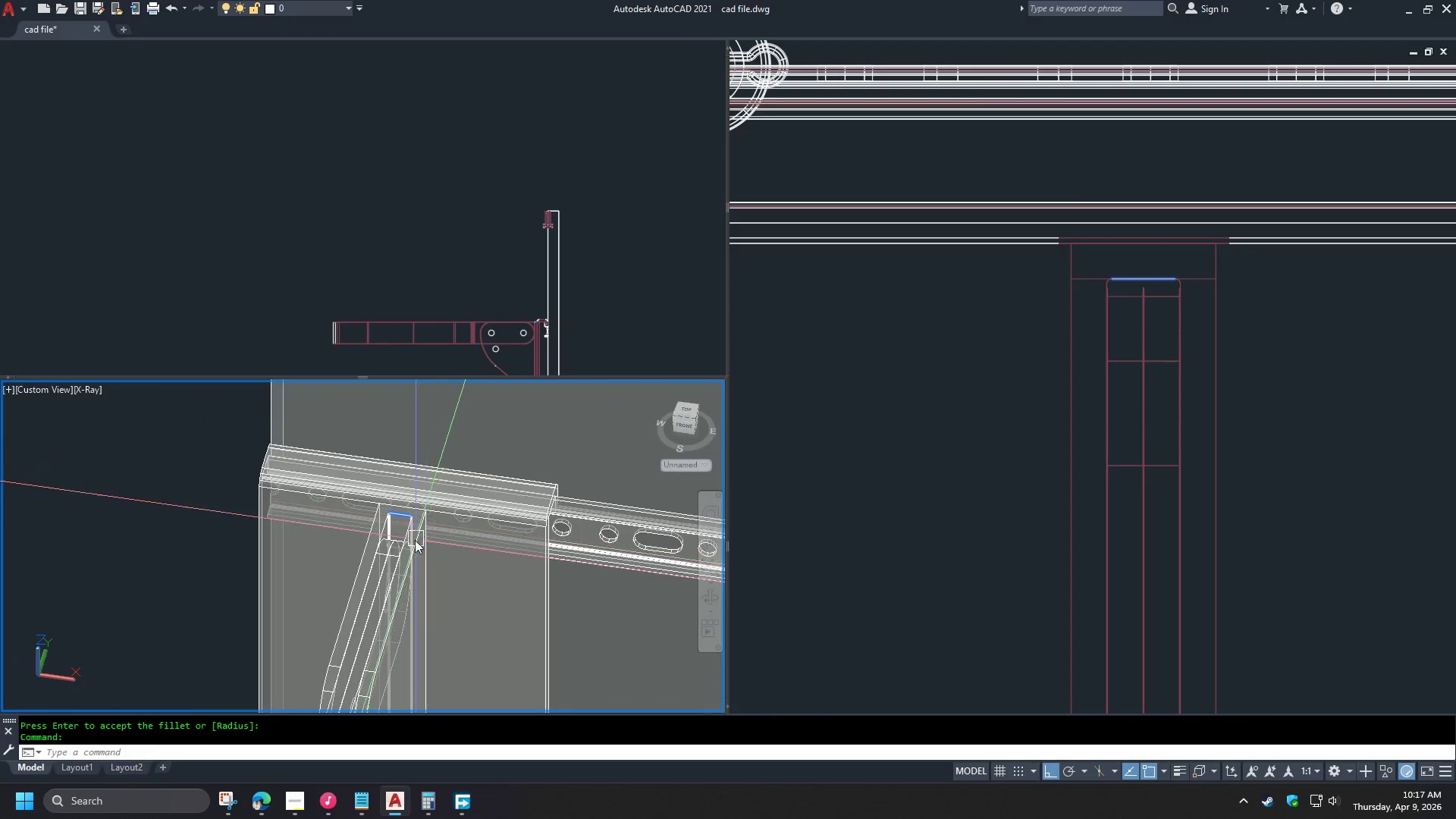 
hold_key(key=ShiftLeft, duration=1.52)
 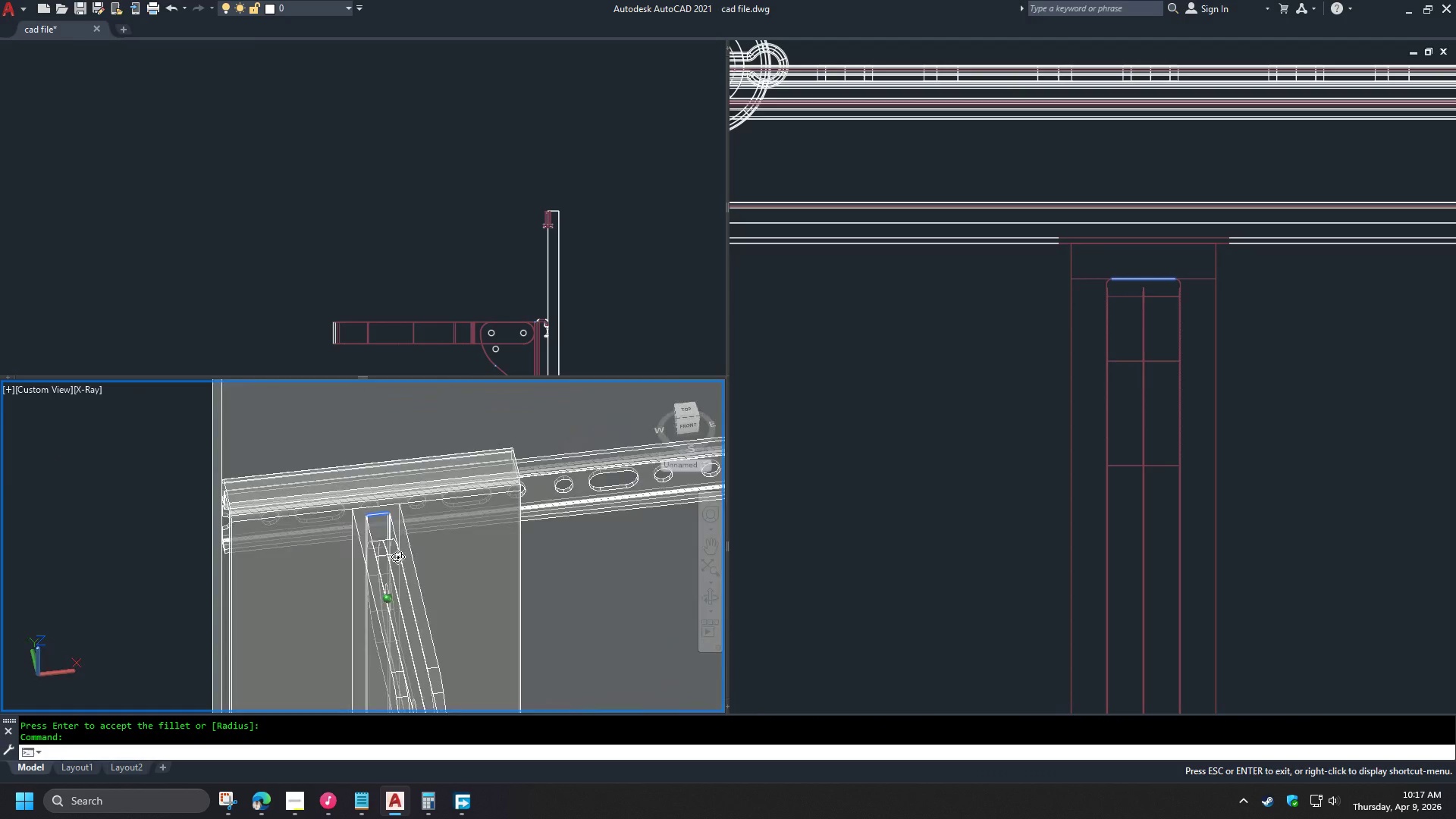 
key(Shift+ShiftLeft)
 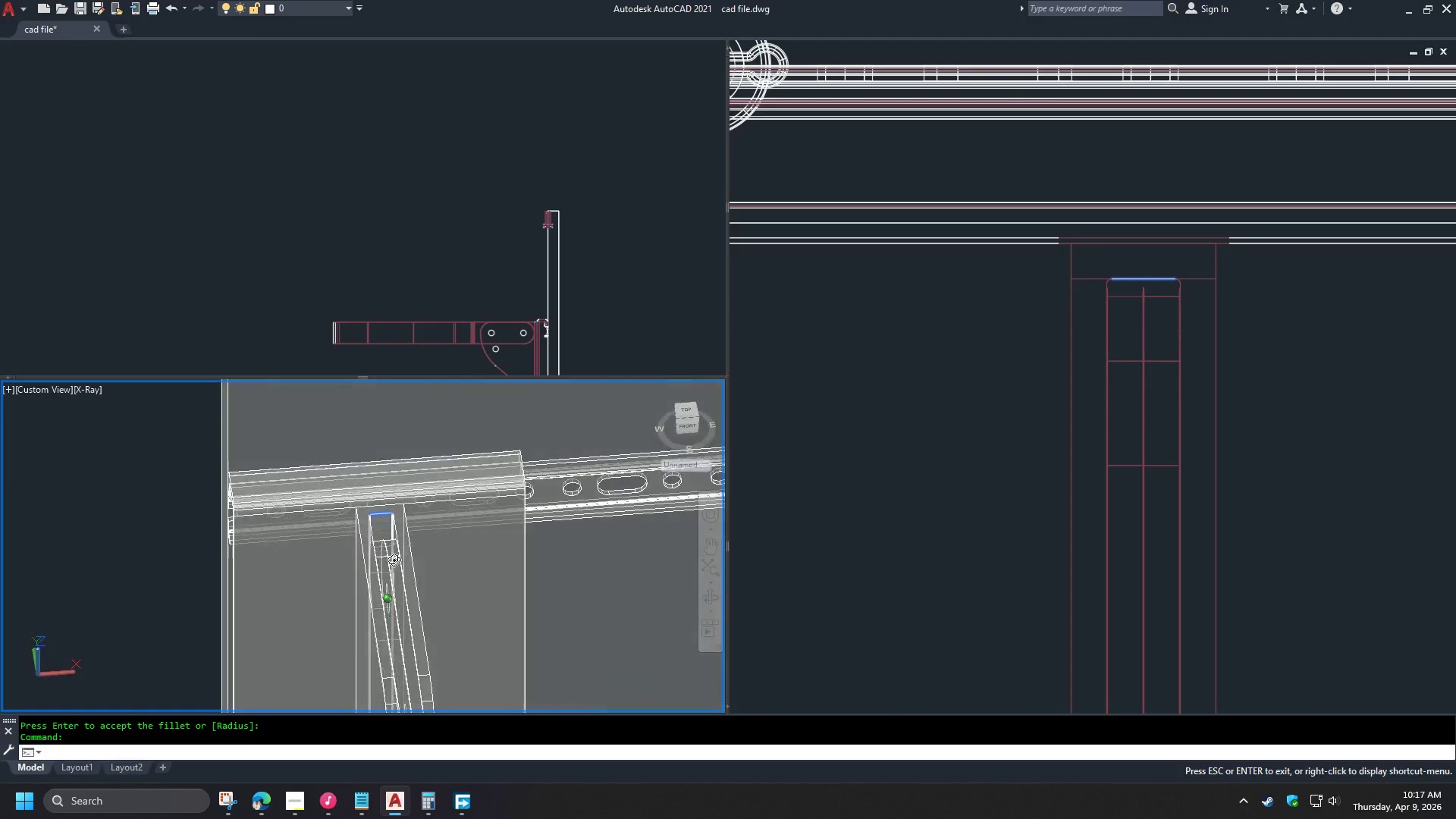 
key(Shift+ShiftLeft)
 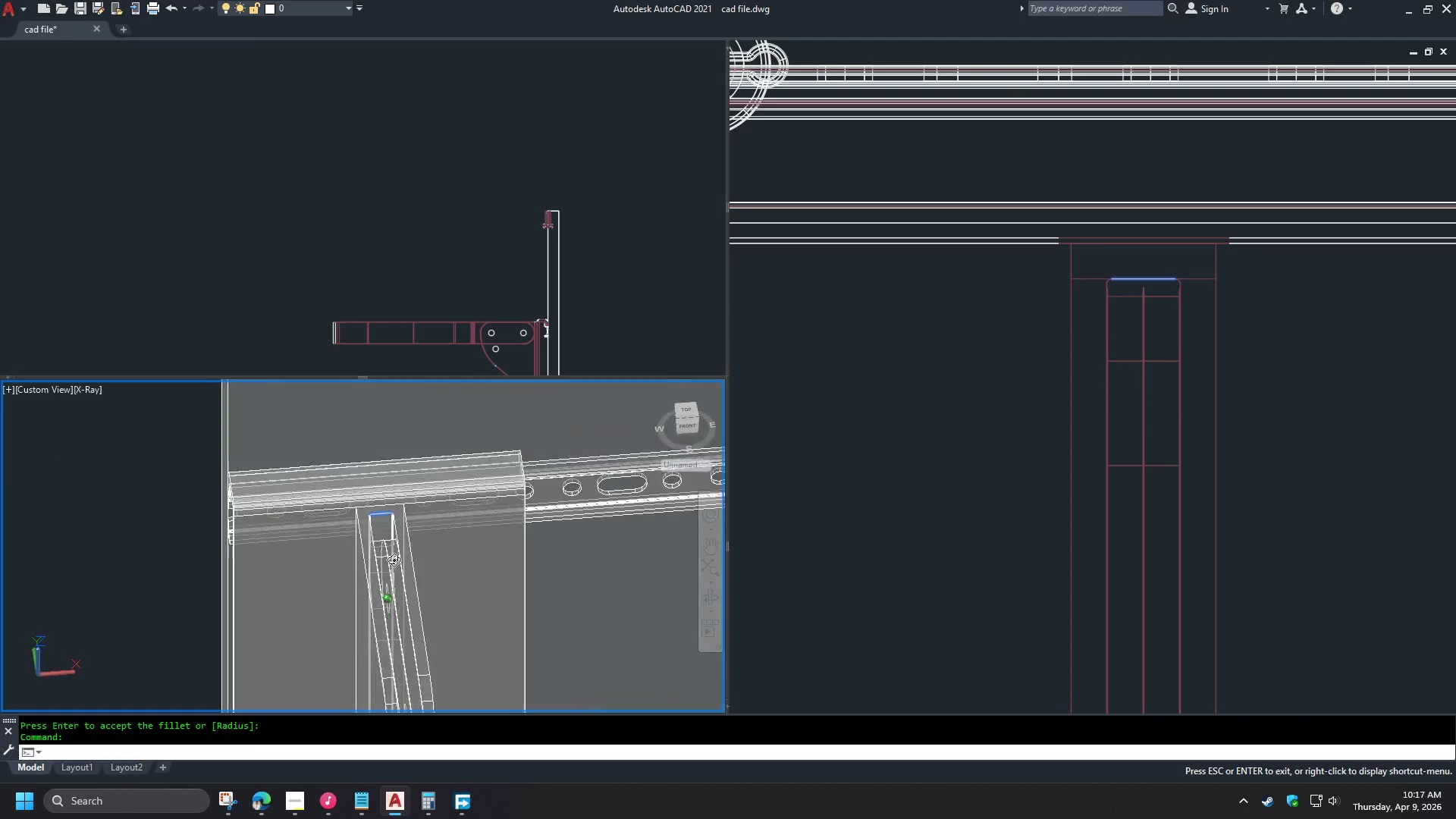 
key(Shift+ShiftLeft)
 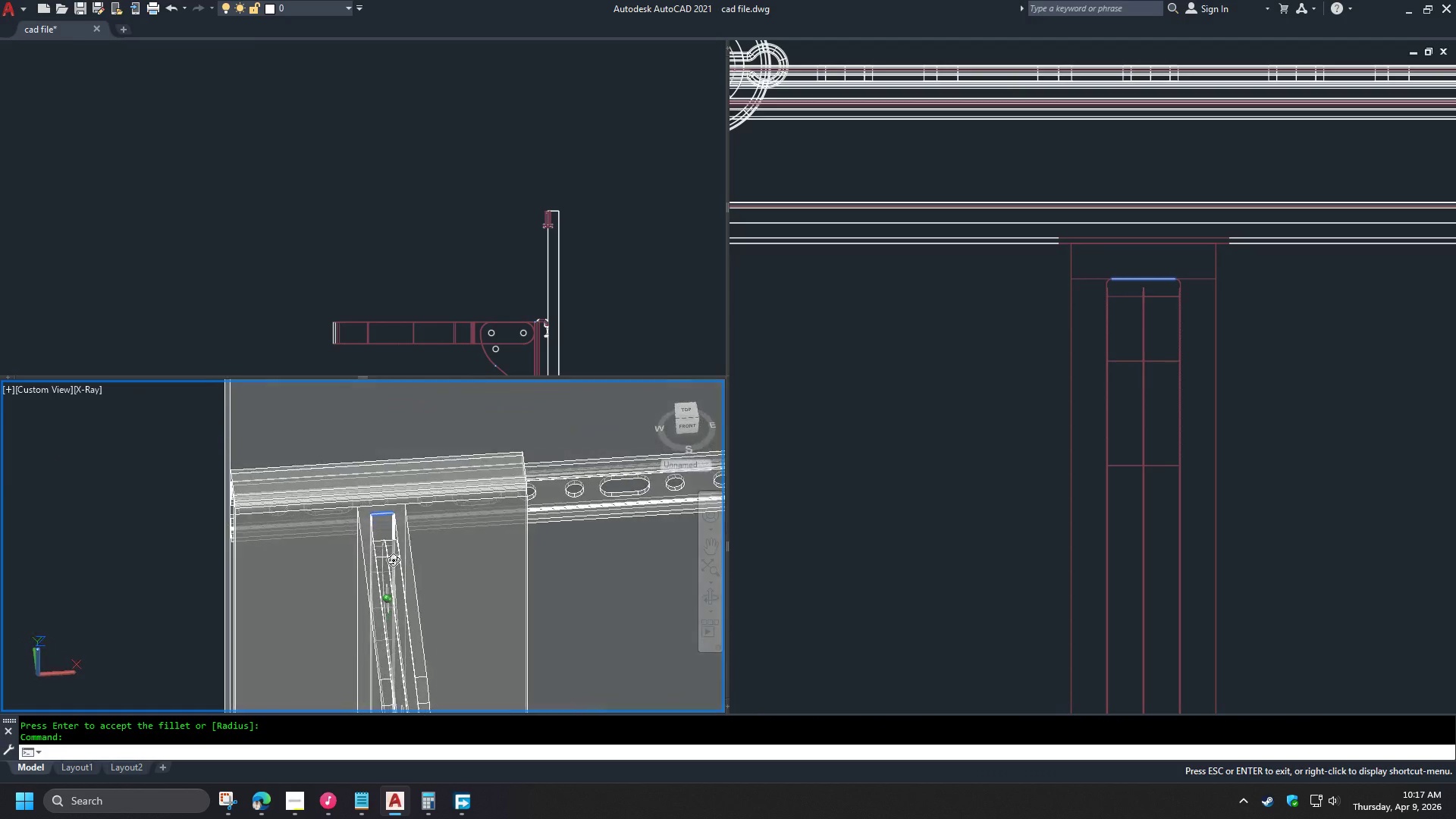 
key(Shift+ShiftLeft)
 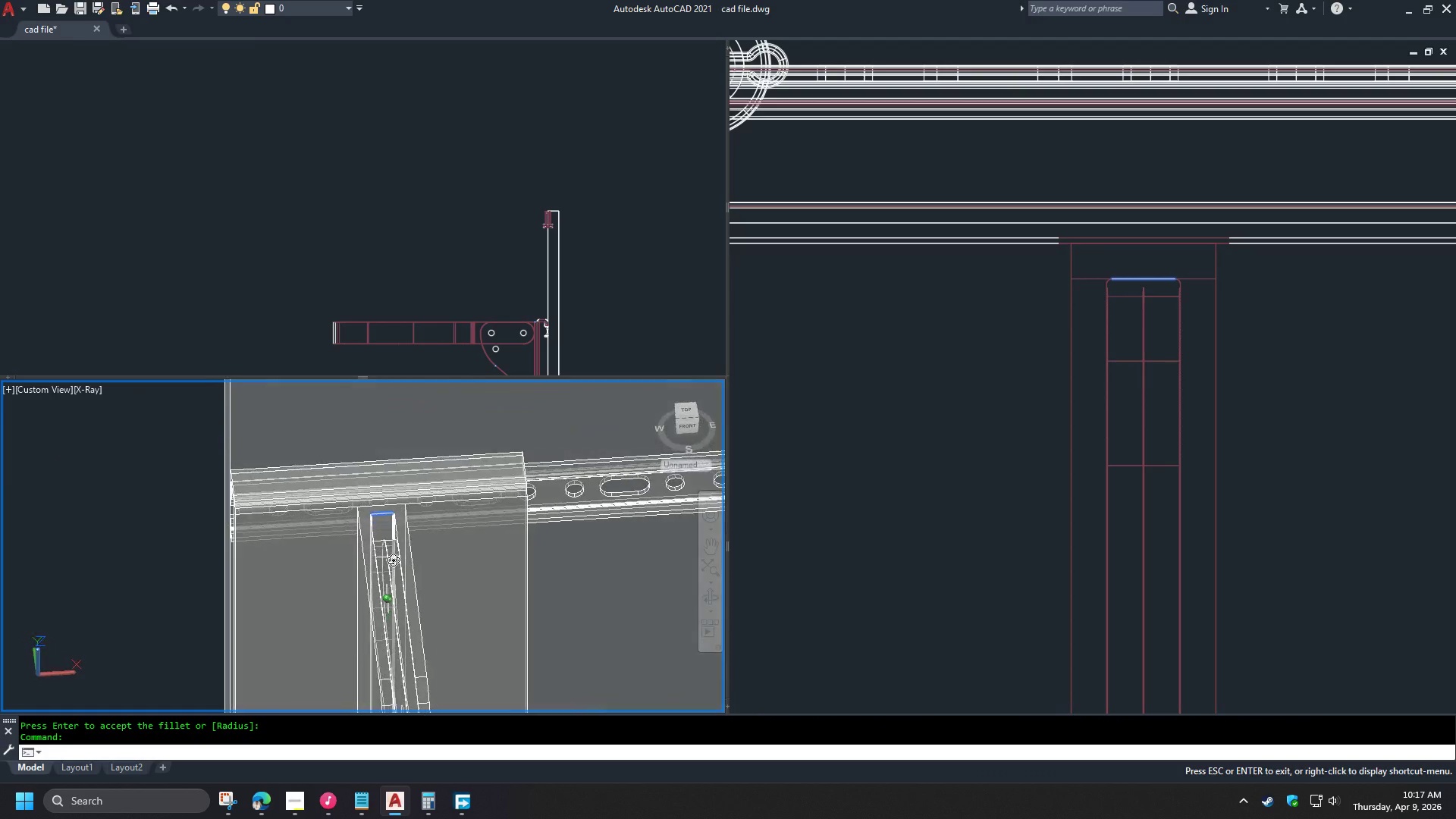 
key(Shift+ShiftLeft)
 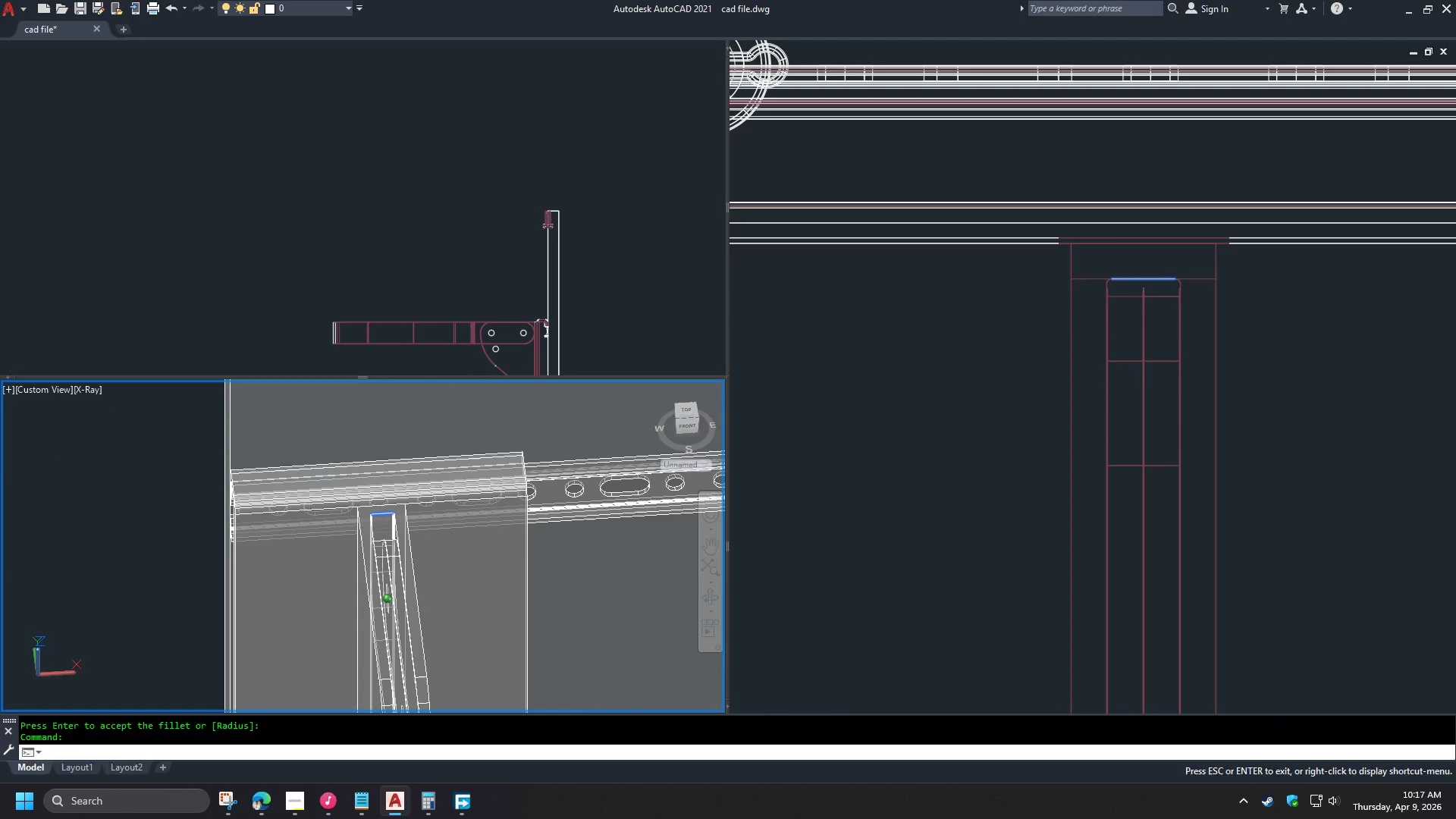 
key(Shift+ShiftLeft)
 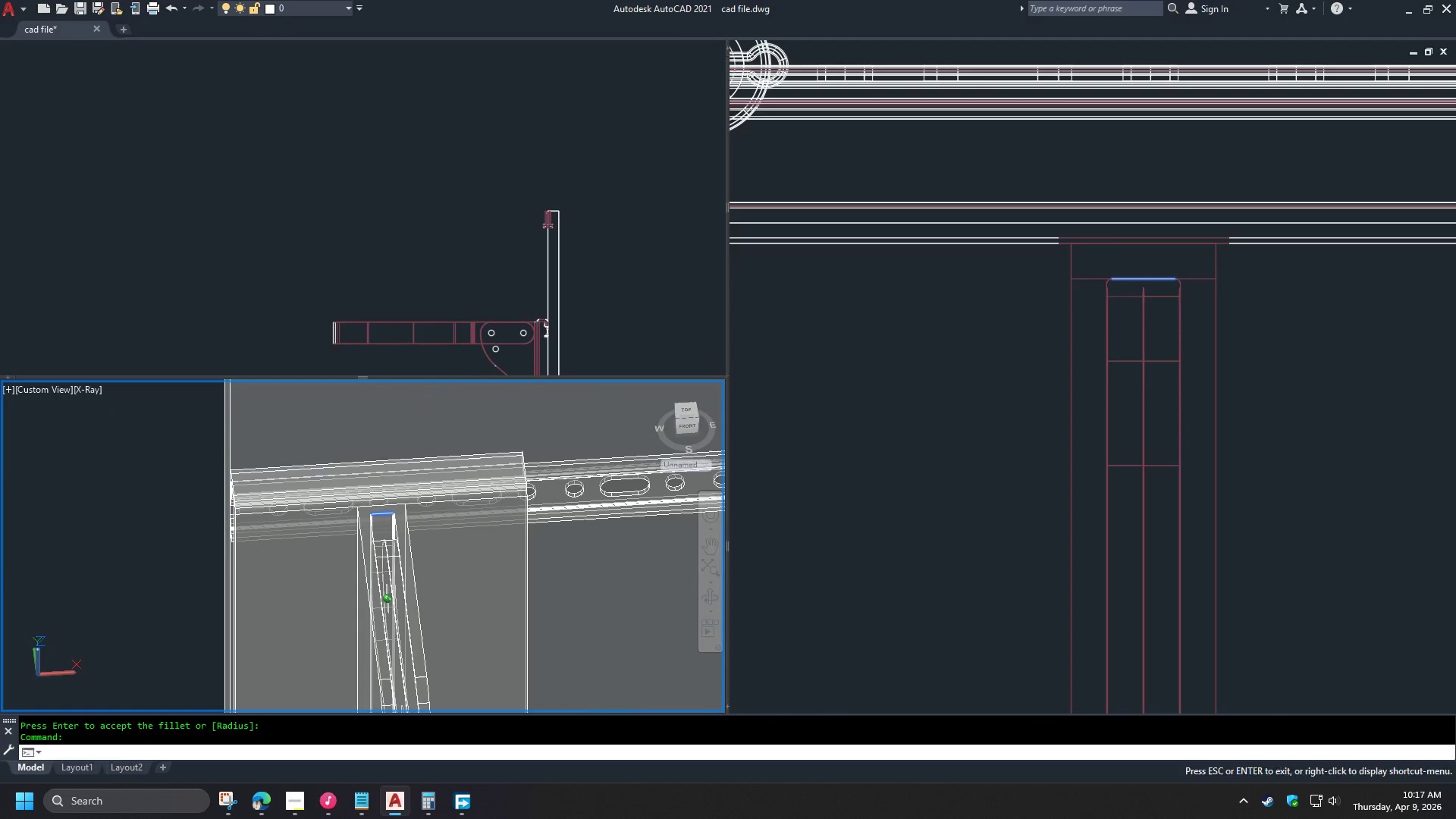 
key(Shift+ShiftLeft)
 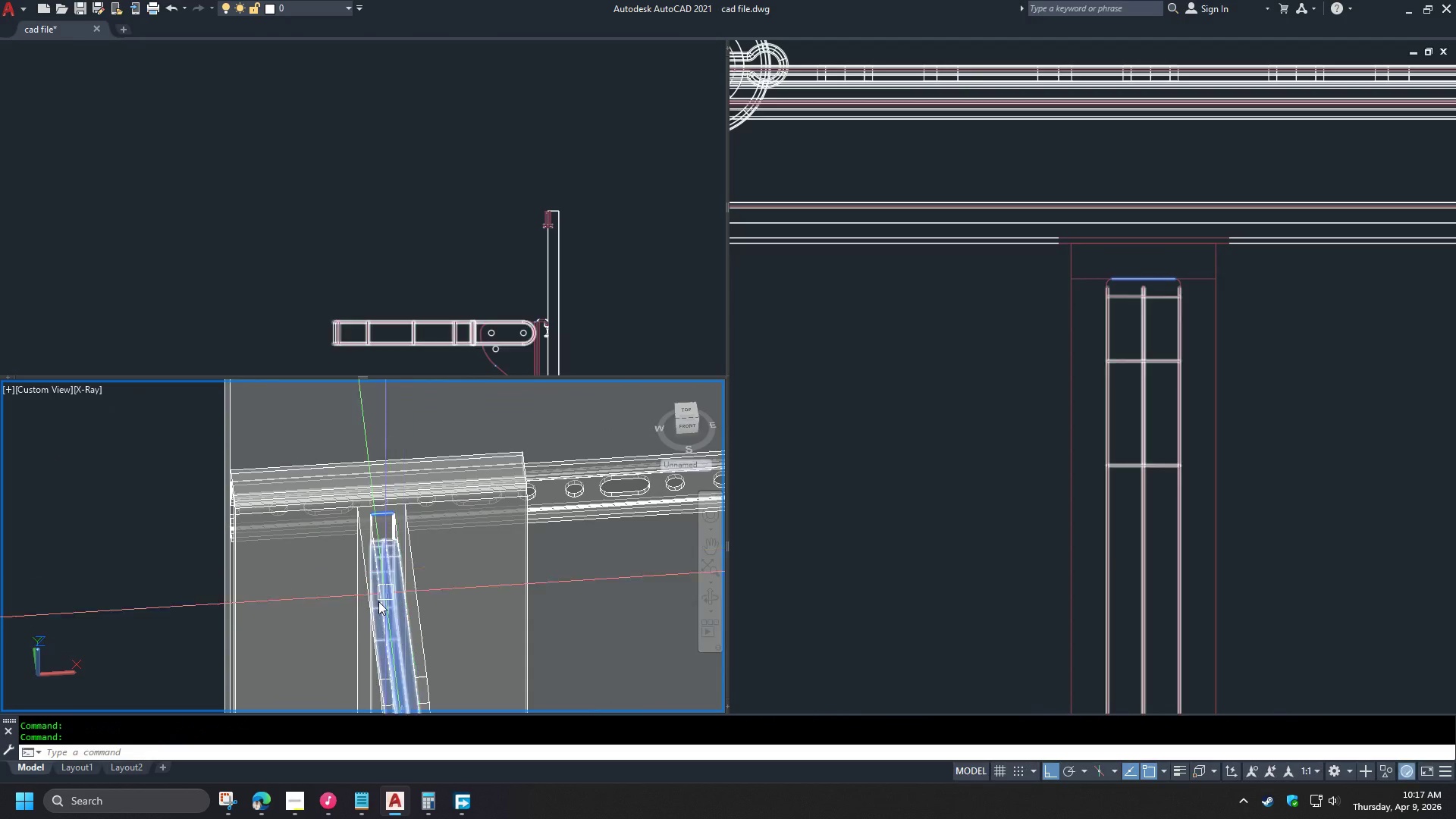 
hold_key(key=ShiftLeft, duration=1.5)
 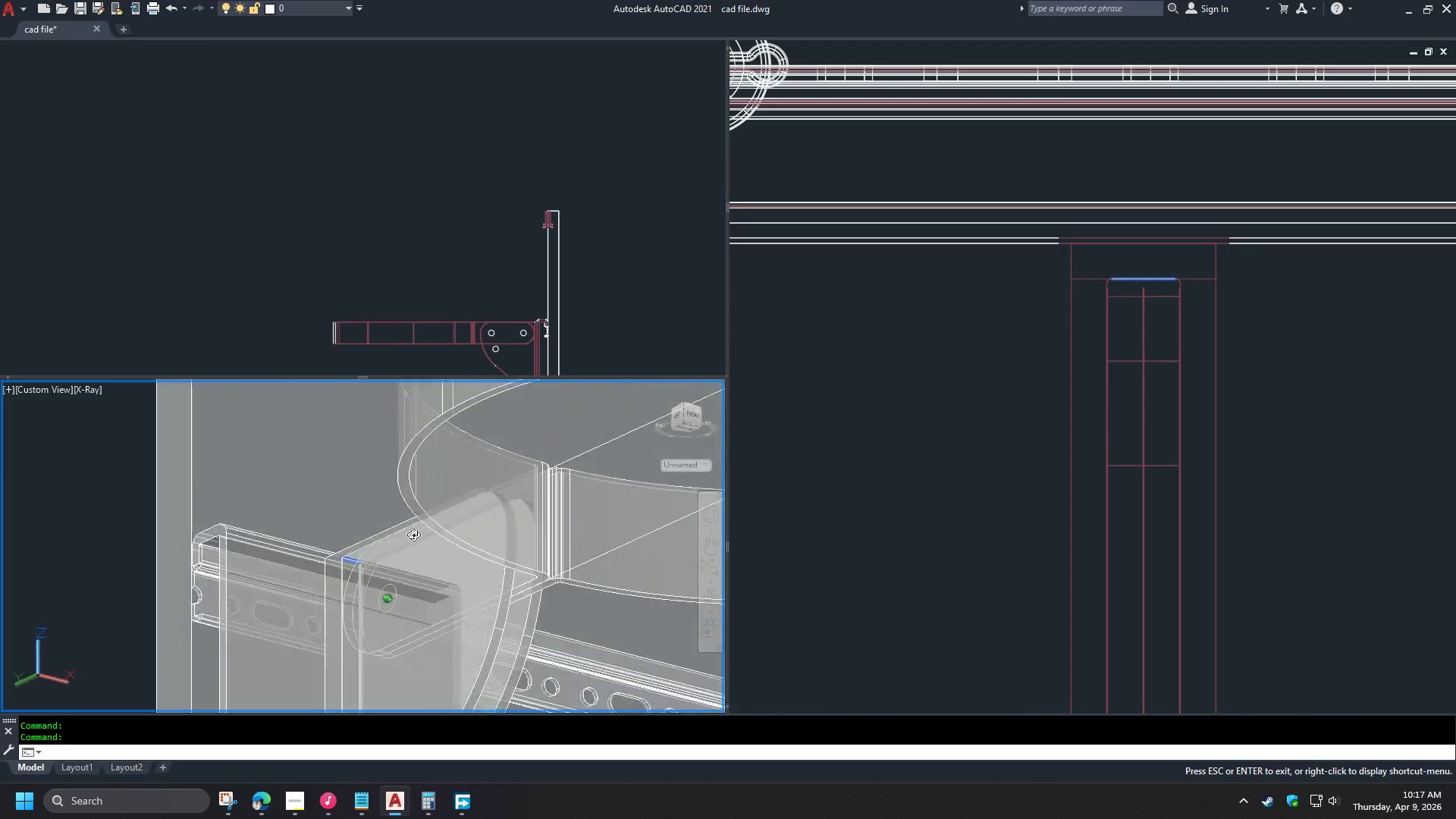 
hold_key(key=ShiftLeft, duration=1.52)
 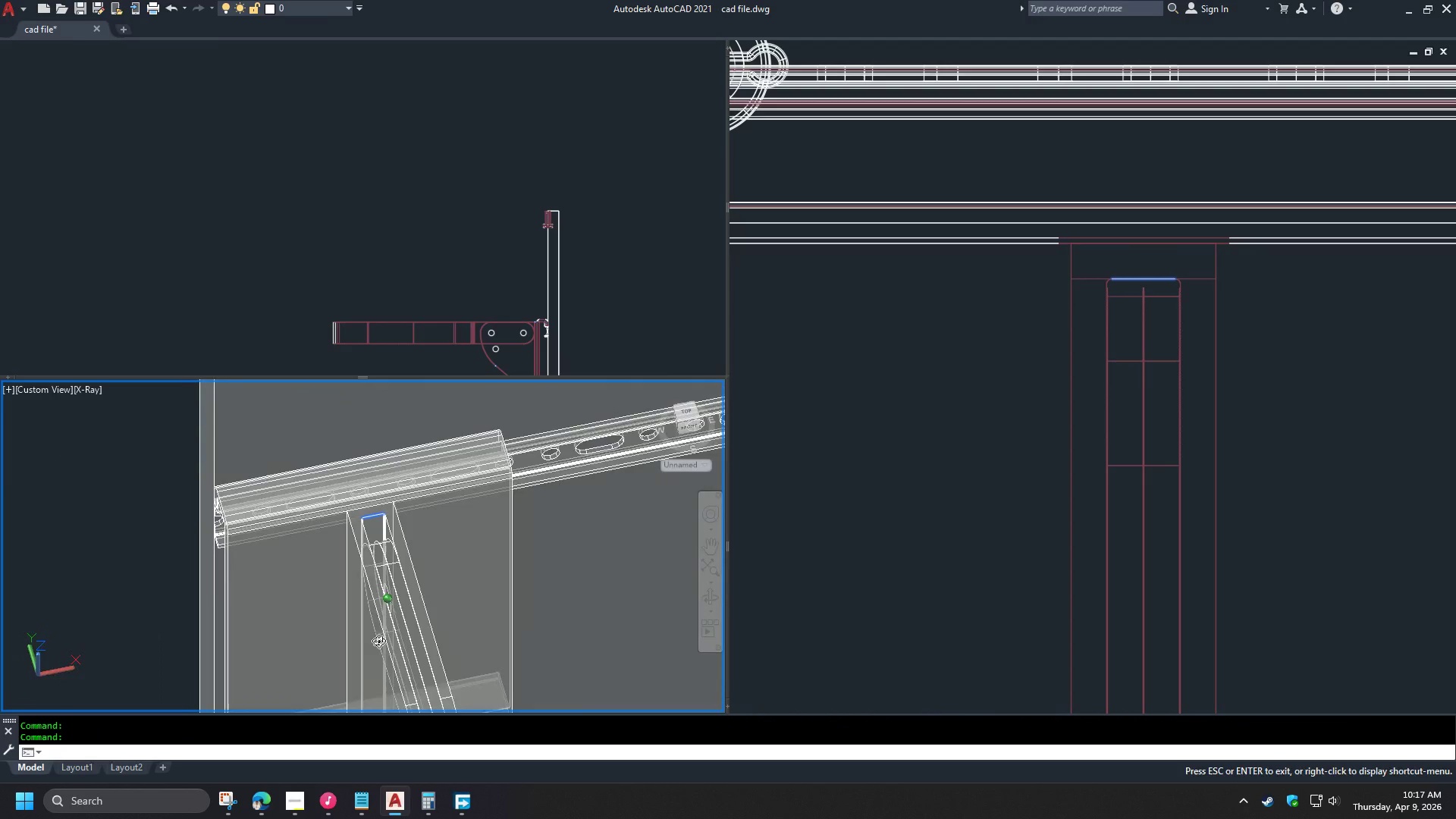 
key(Shift+ShiftLeft)
 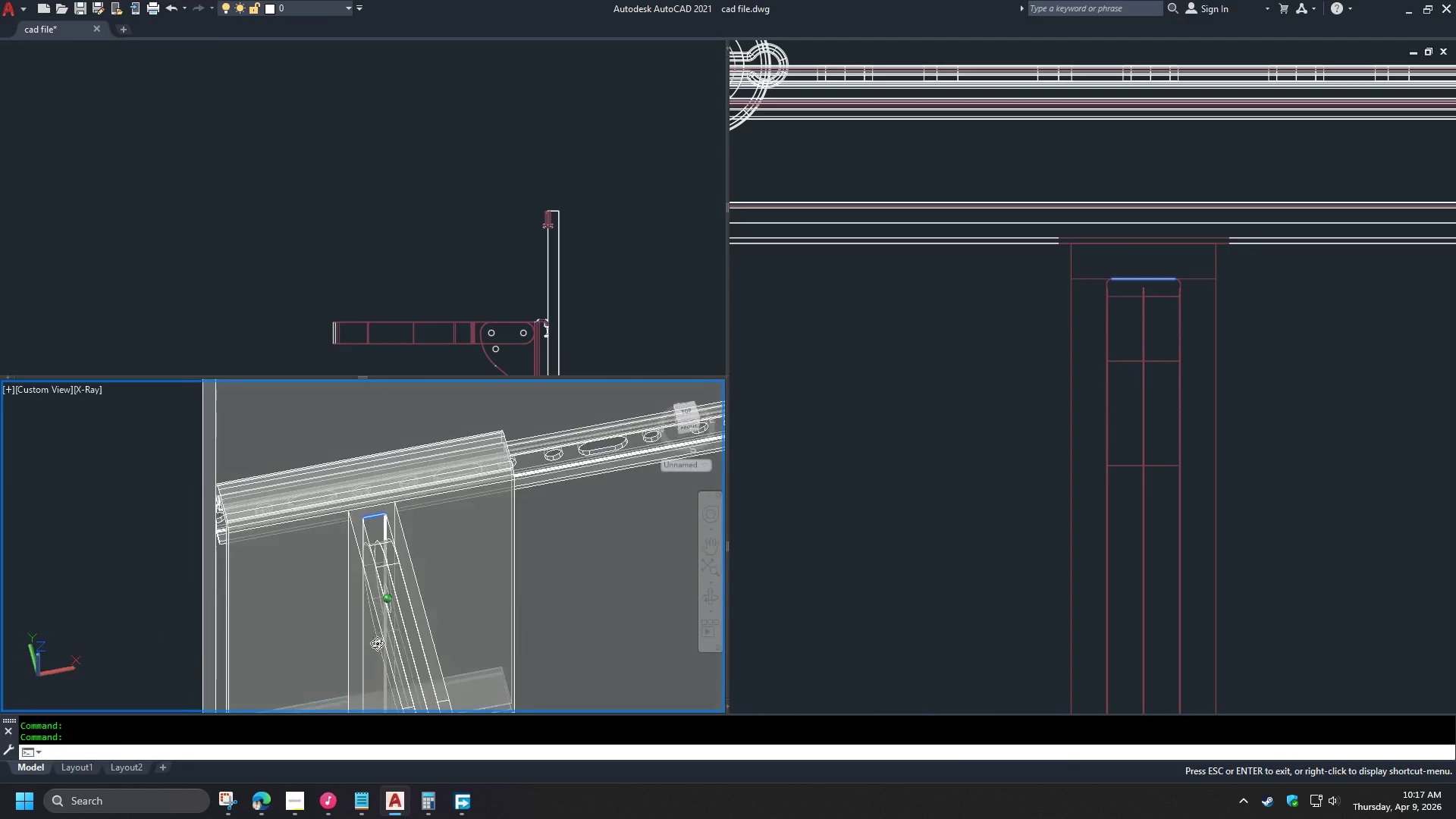 
key(Shift+ShiftLeft)
 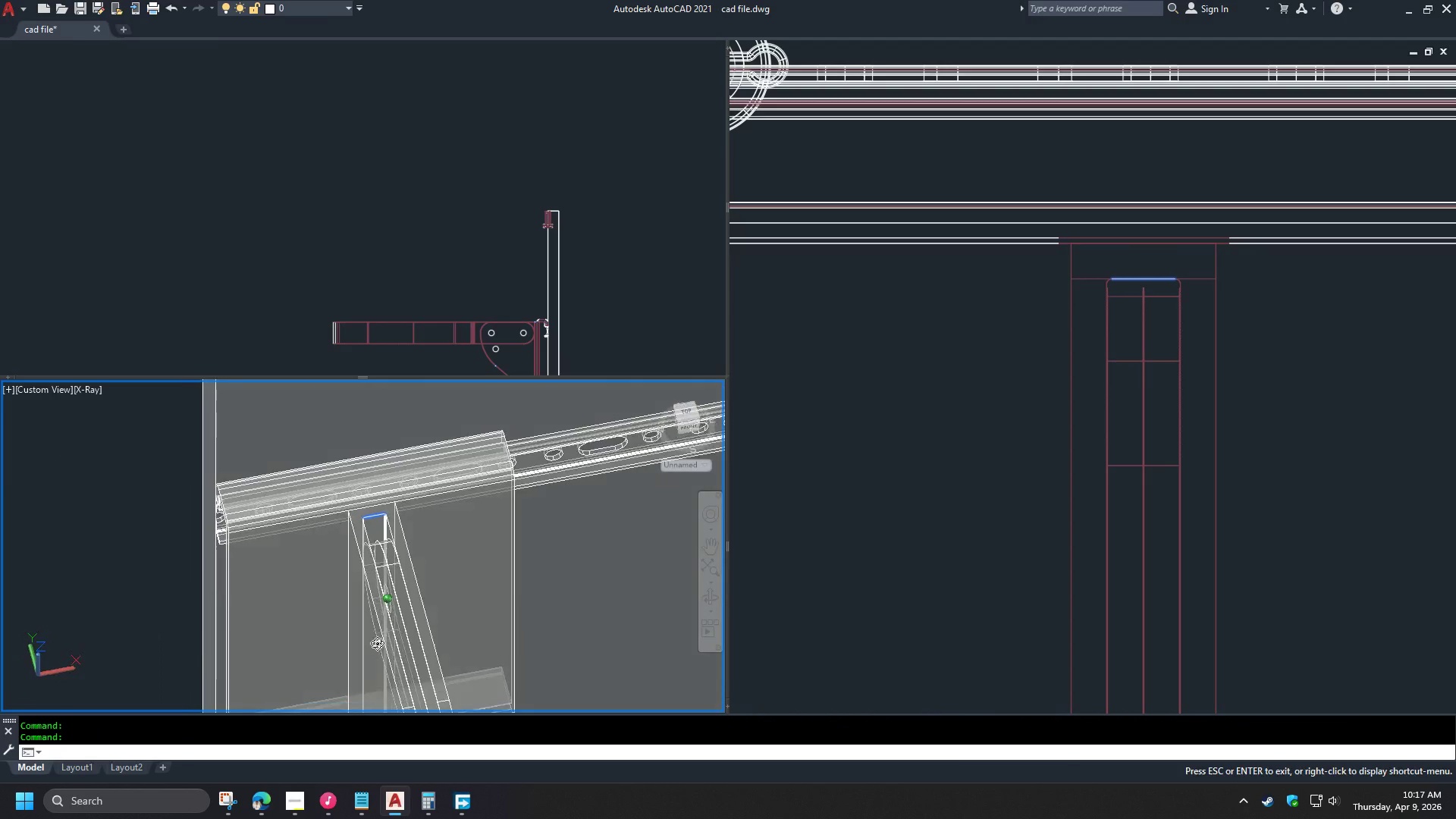 
key(Shift+ShiftLeft)
 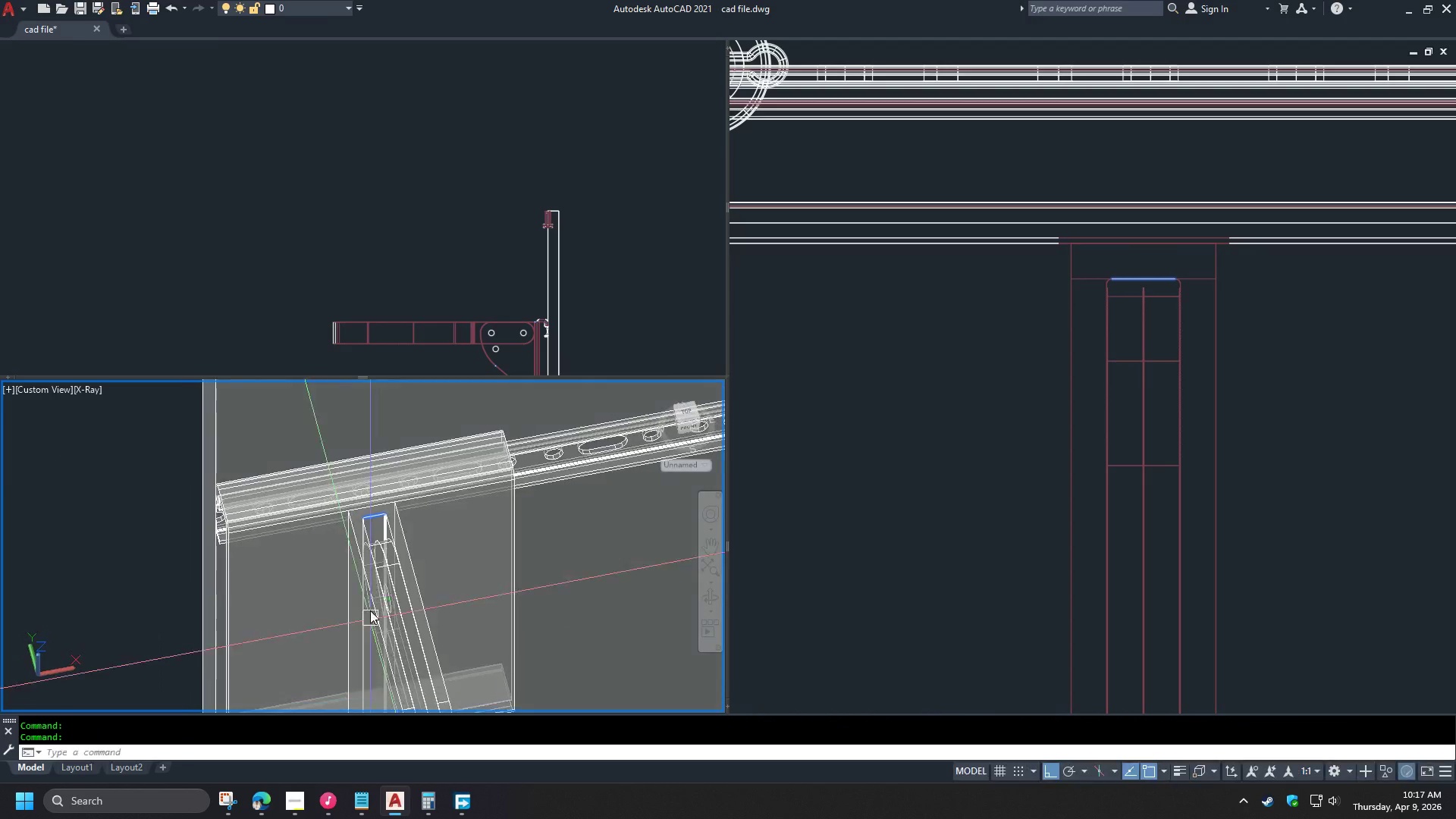 
key(Shift+ShiftLeft)
 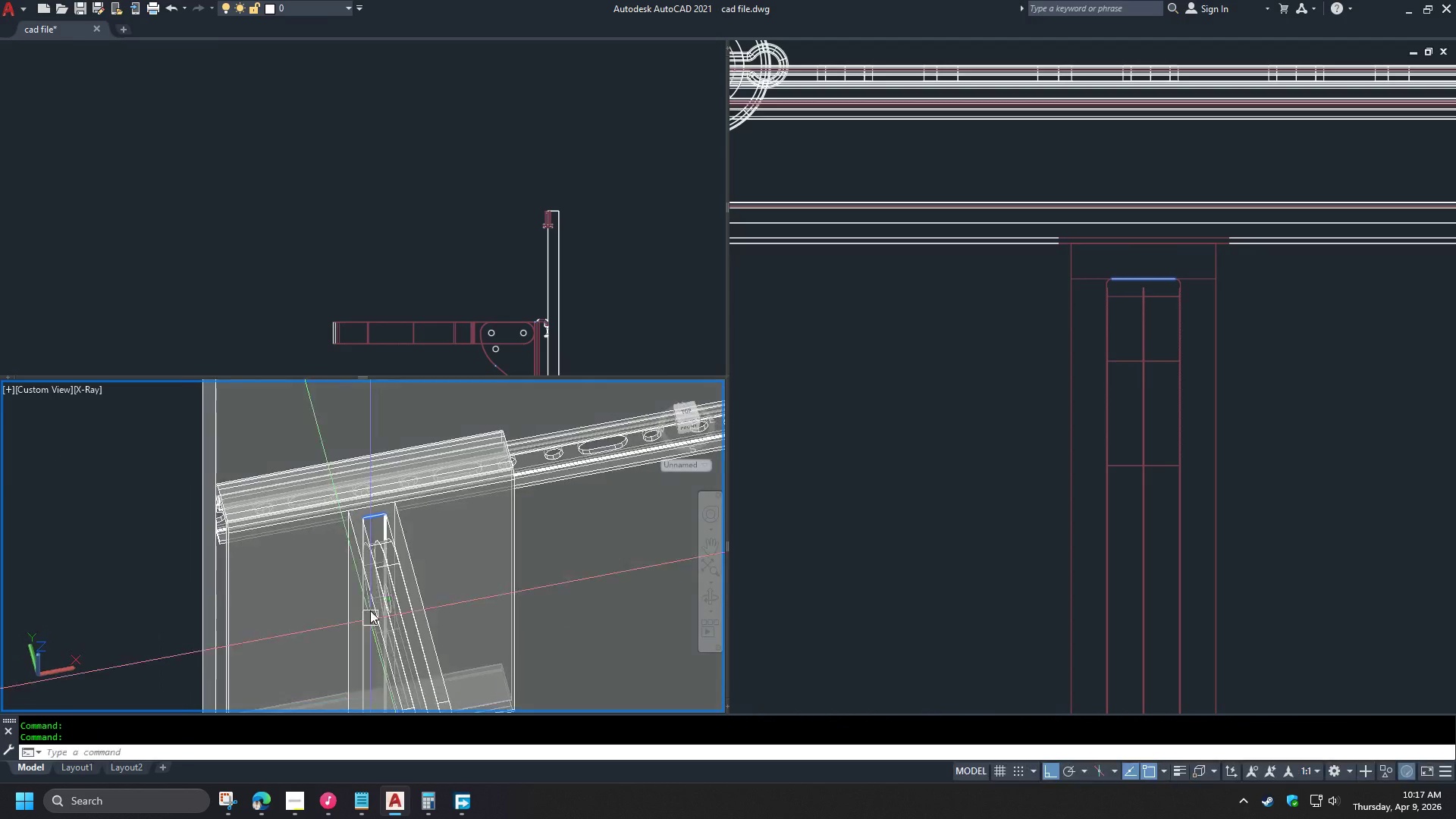 
key(Shift+ShiftLeft)
 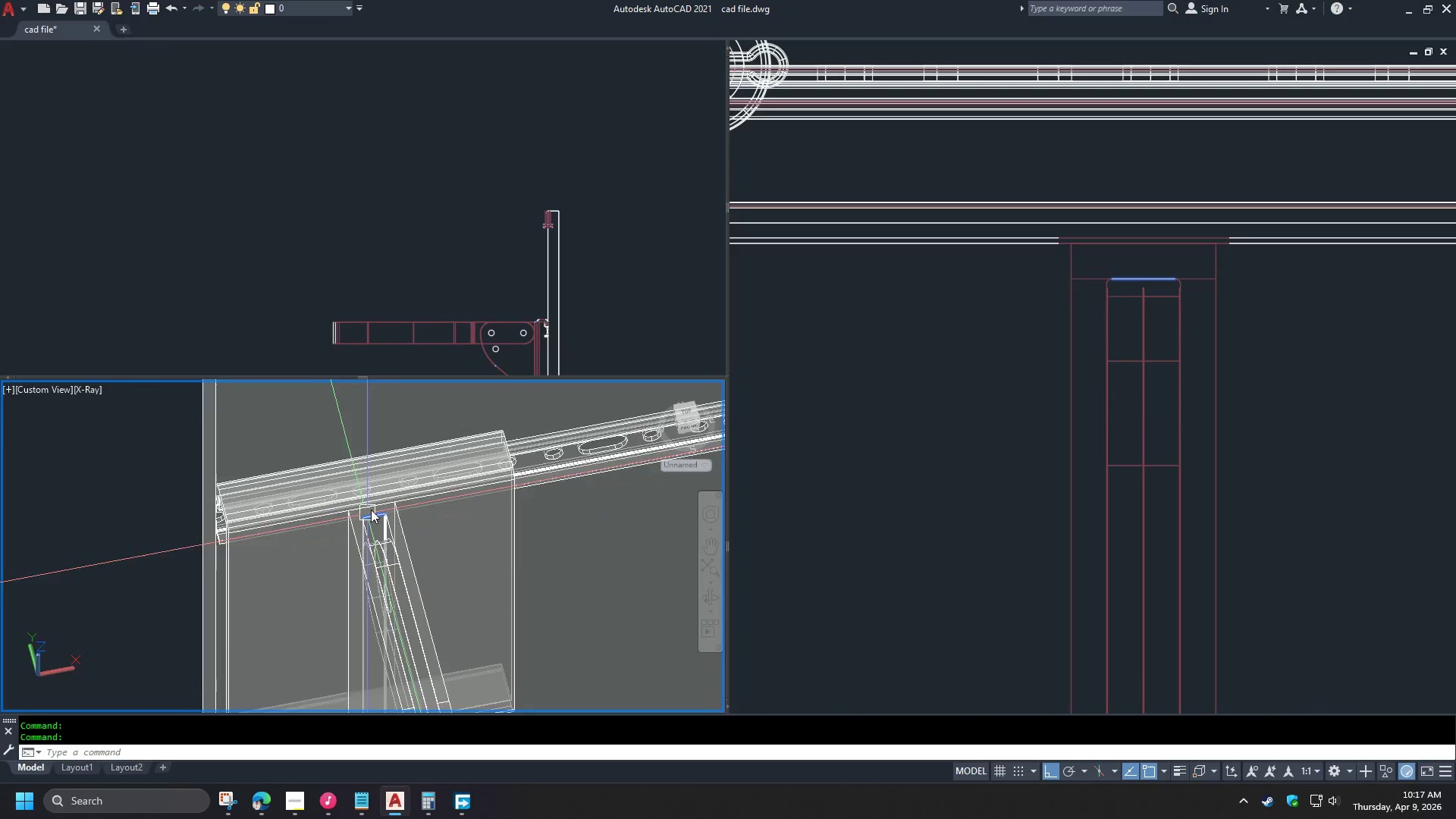 
scroll: coordinate [372, 508], scroll_direction: up, amount: 3.0
 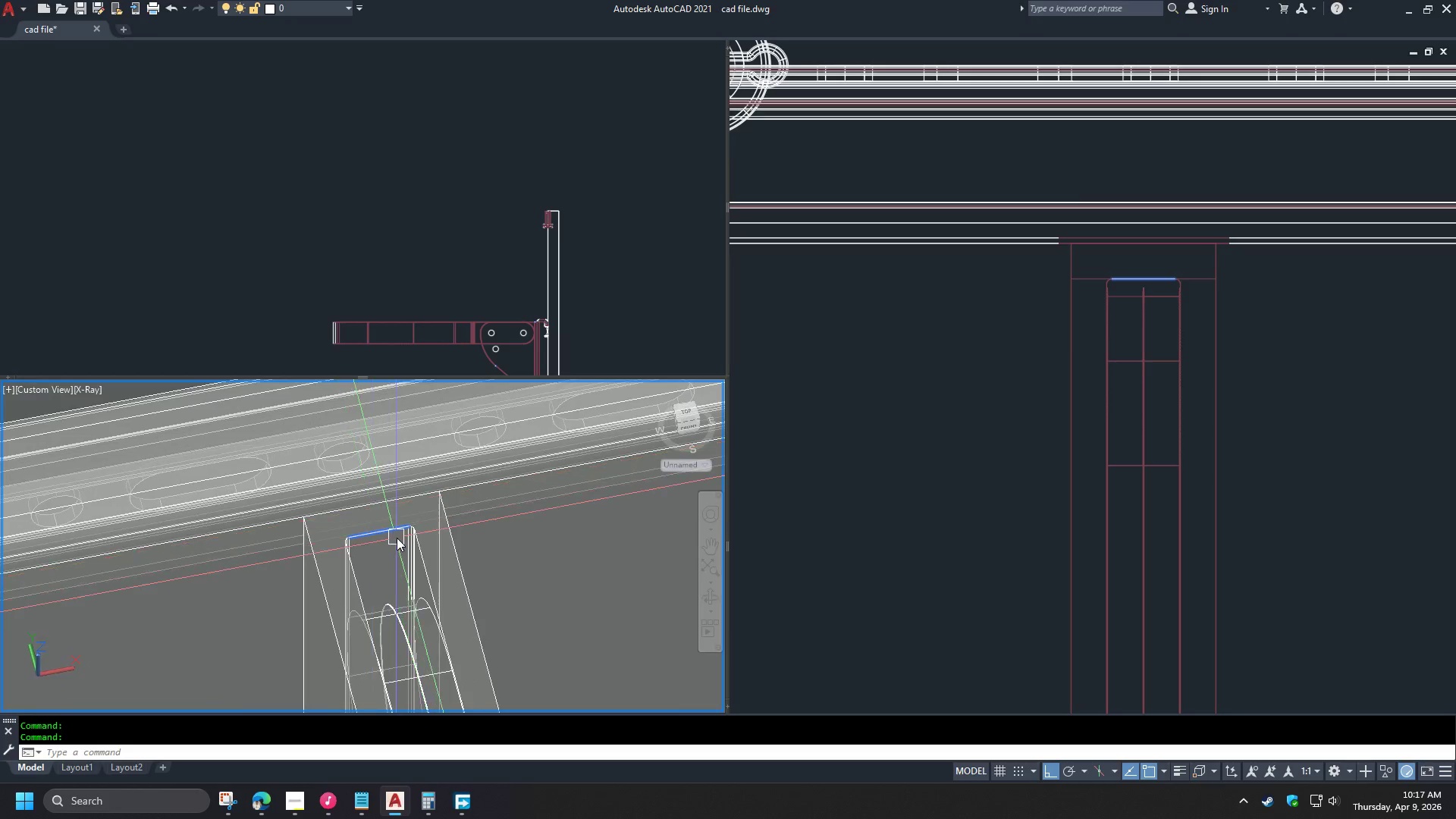 
key(Escape)
type(re )
 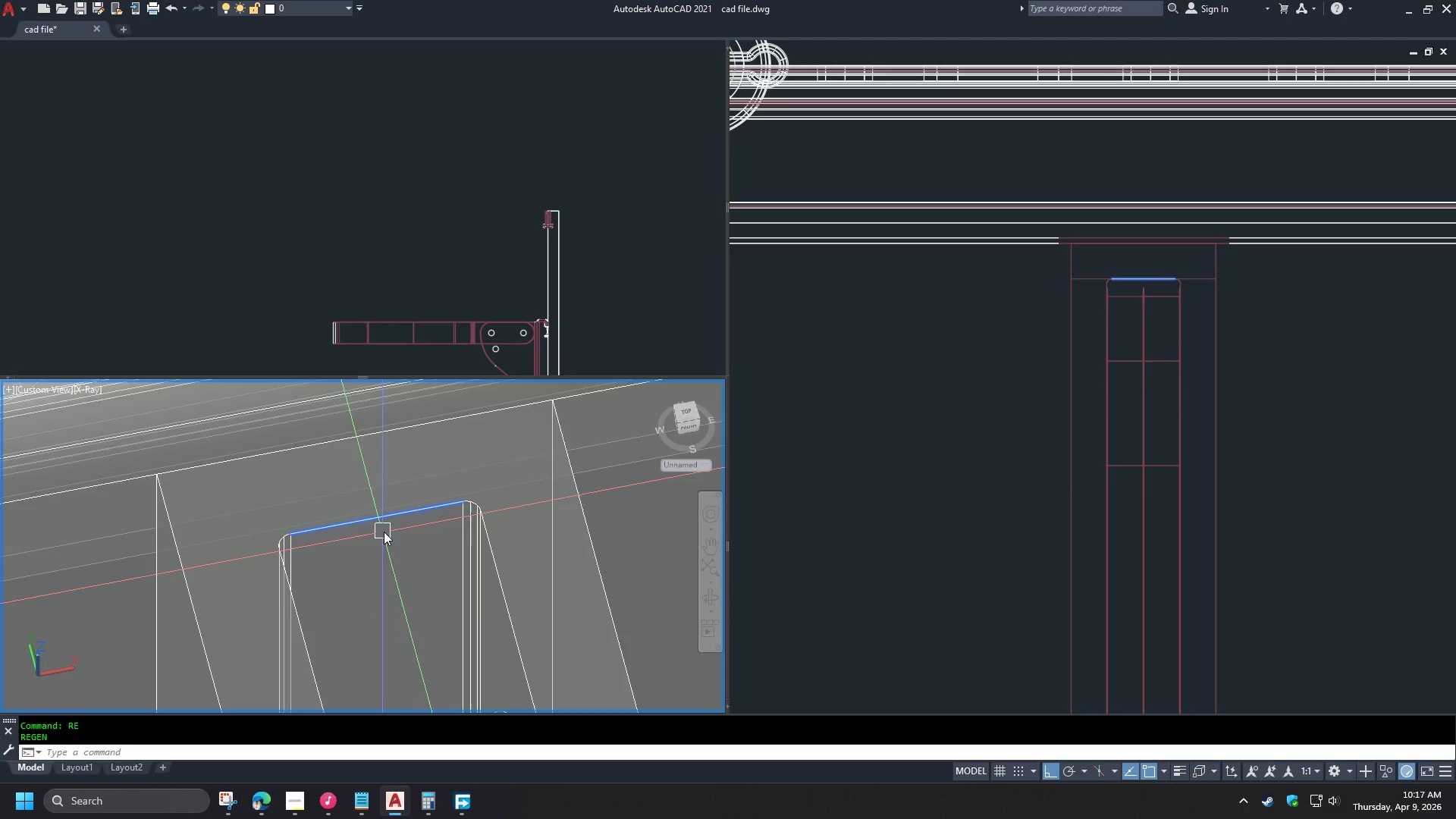 
scroll: coordinate [379, 538], scroll_direction: up, amount: 3.0
 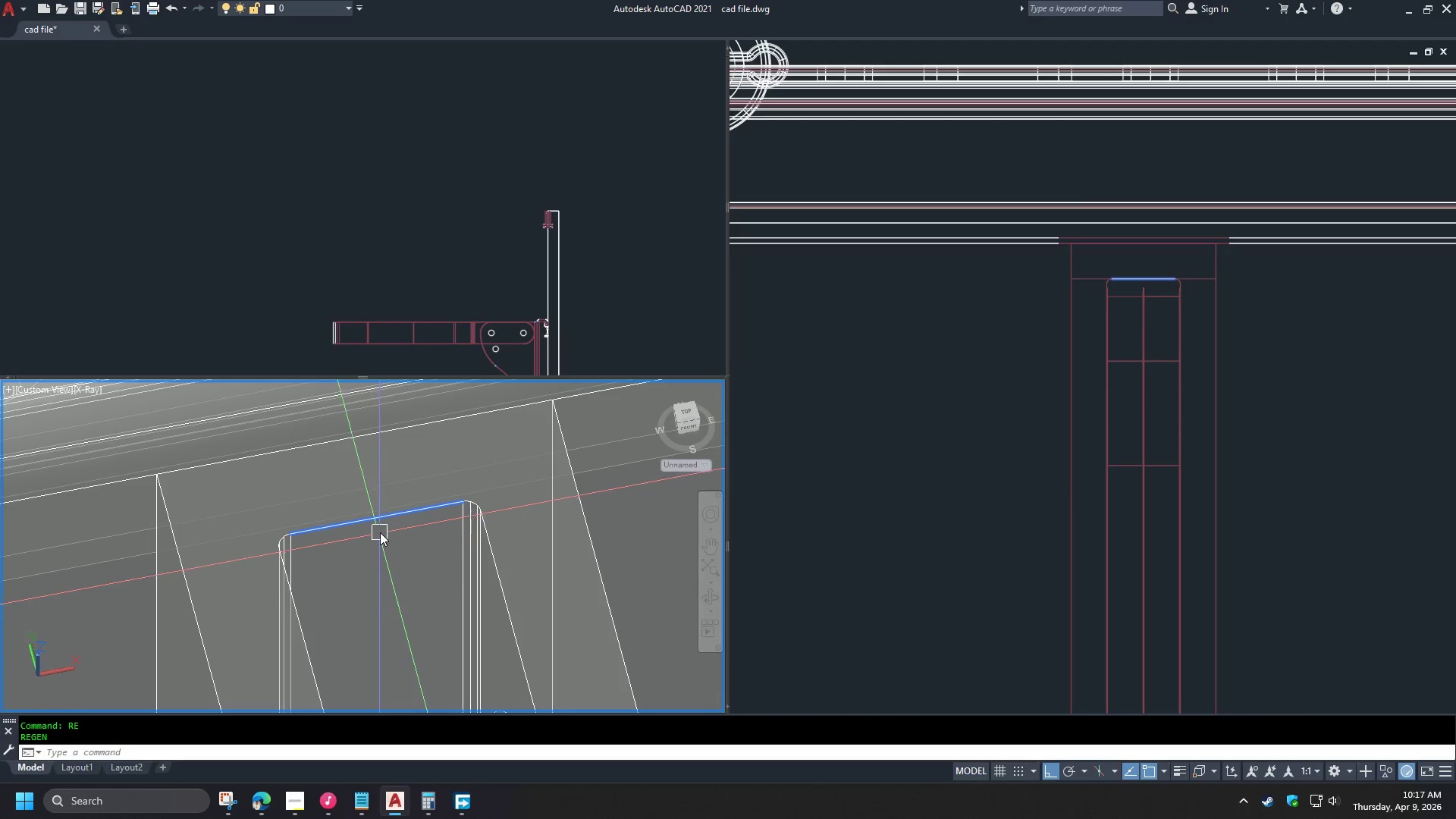 
hold_key(key=ShiftLeft, duration=1.5)
 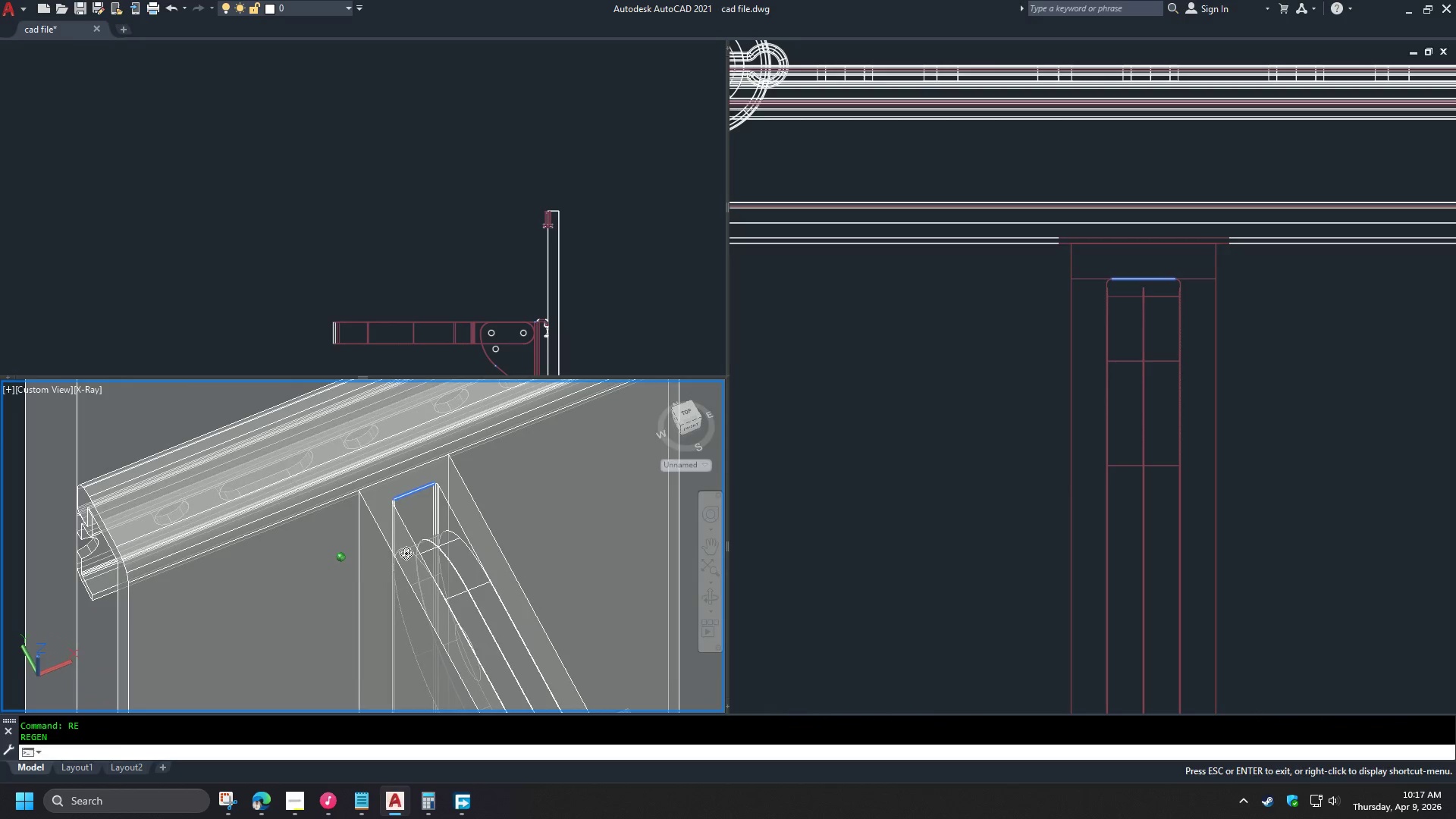 
scroll: coordinate [444, 490], scroll_direction: down, amount: 3.0
 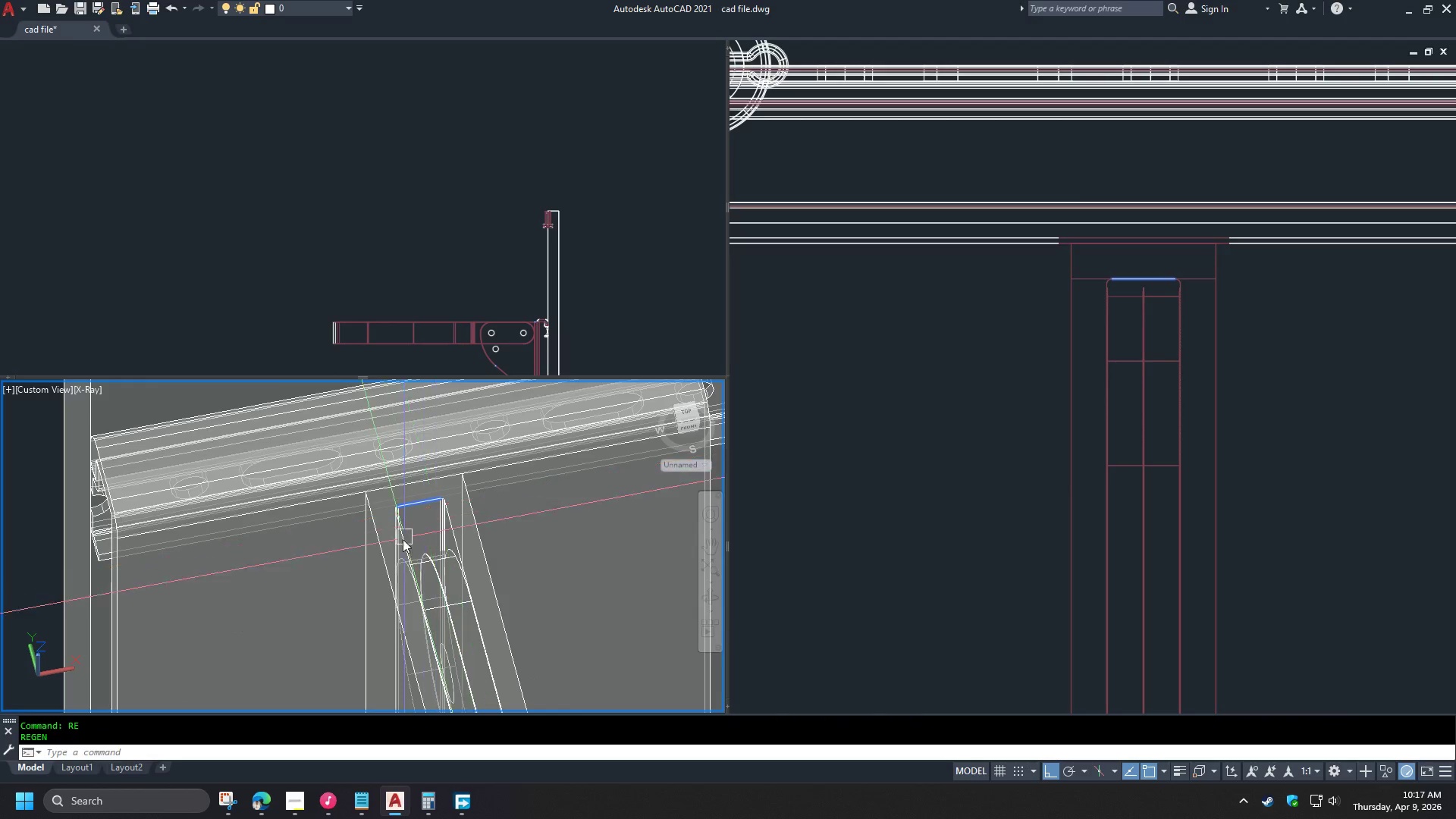 
key(Shift+ShiftLeft)
 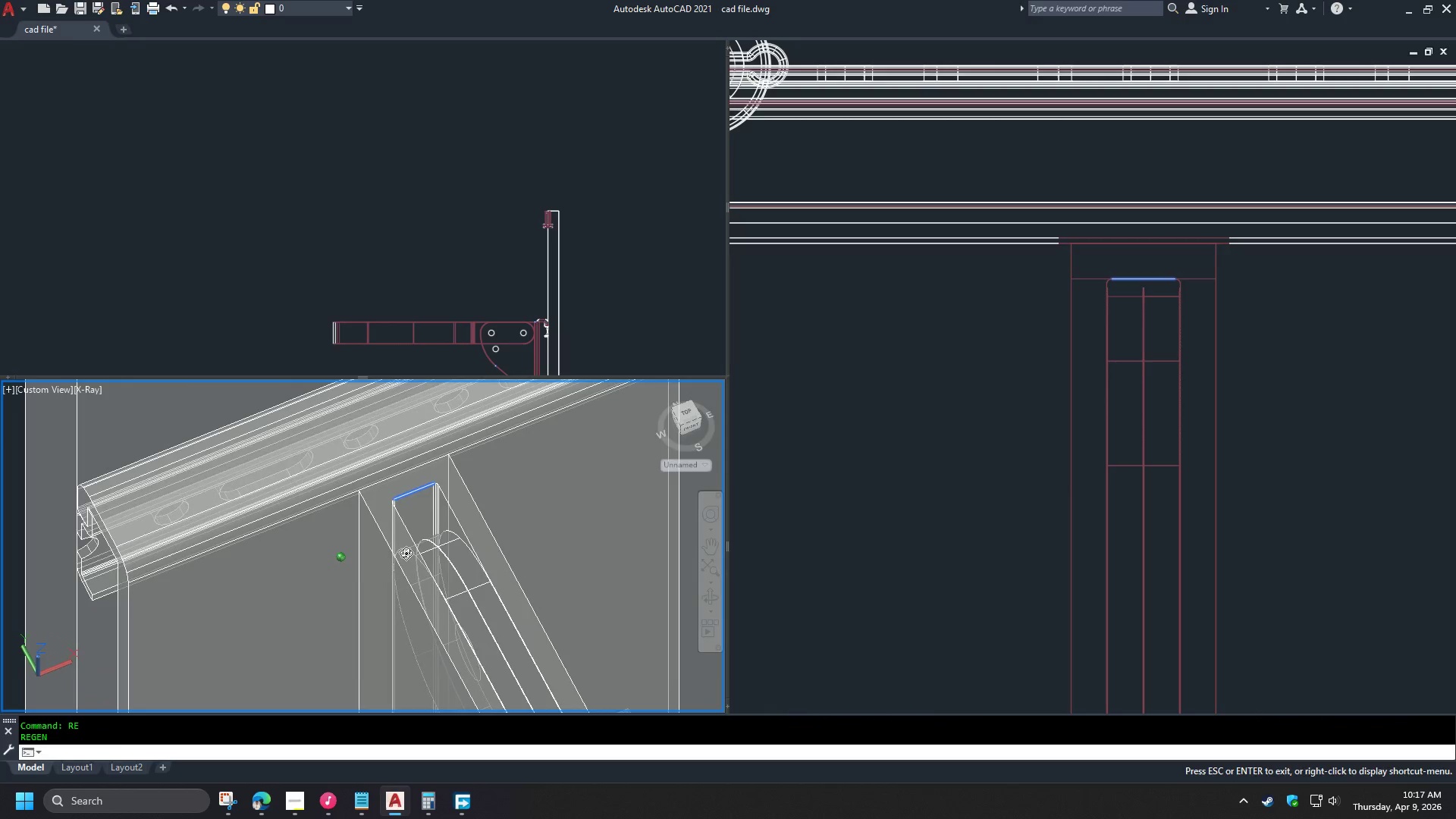 
key(Shift+ShiftLeft)
 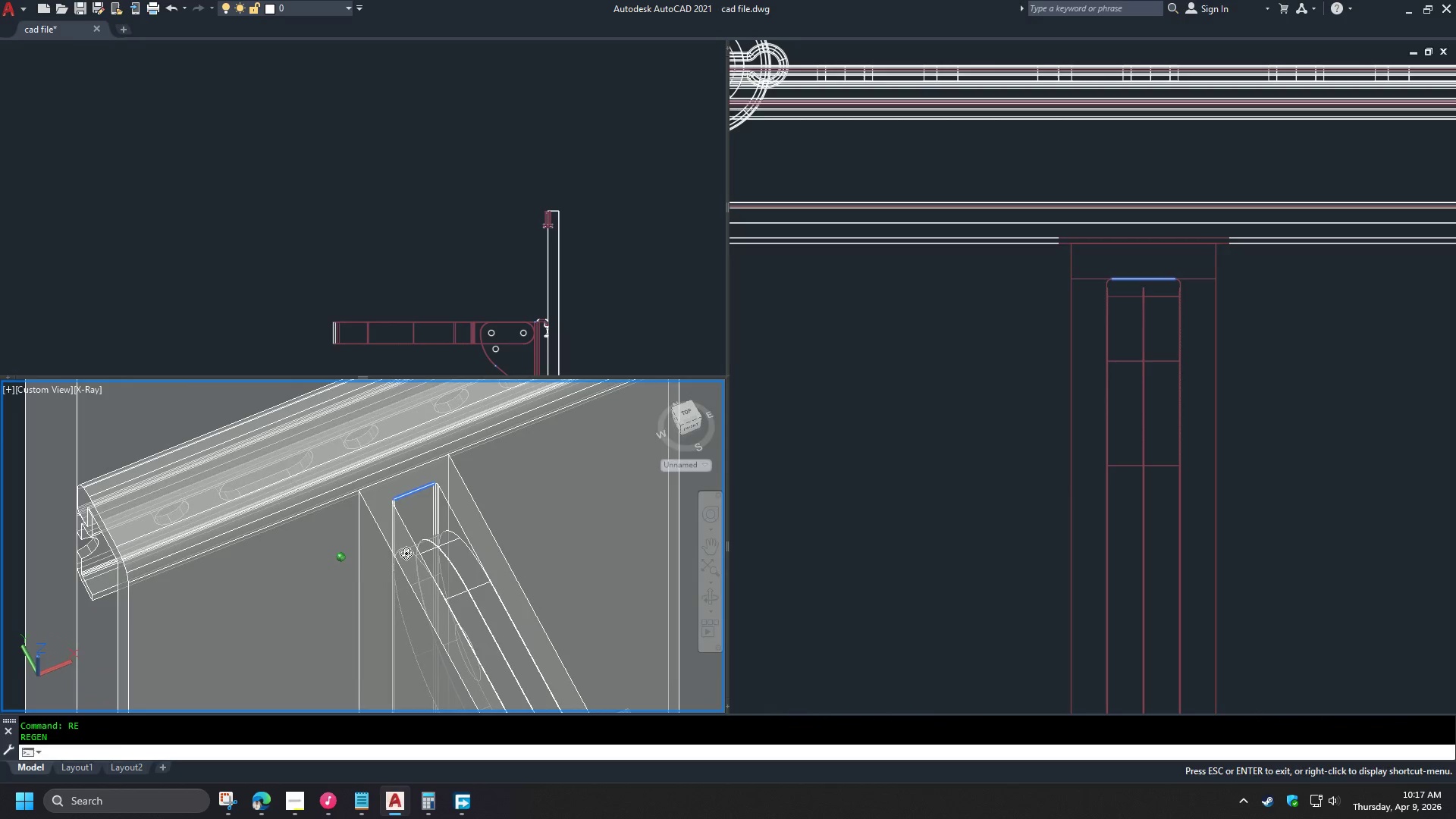 
key(Shift+ShiftLeft)
 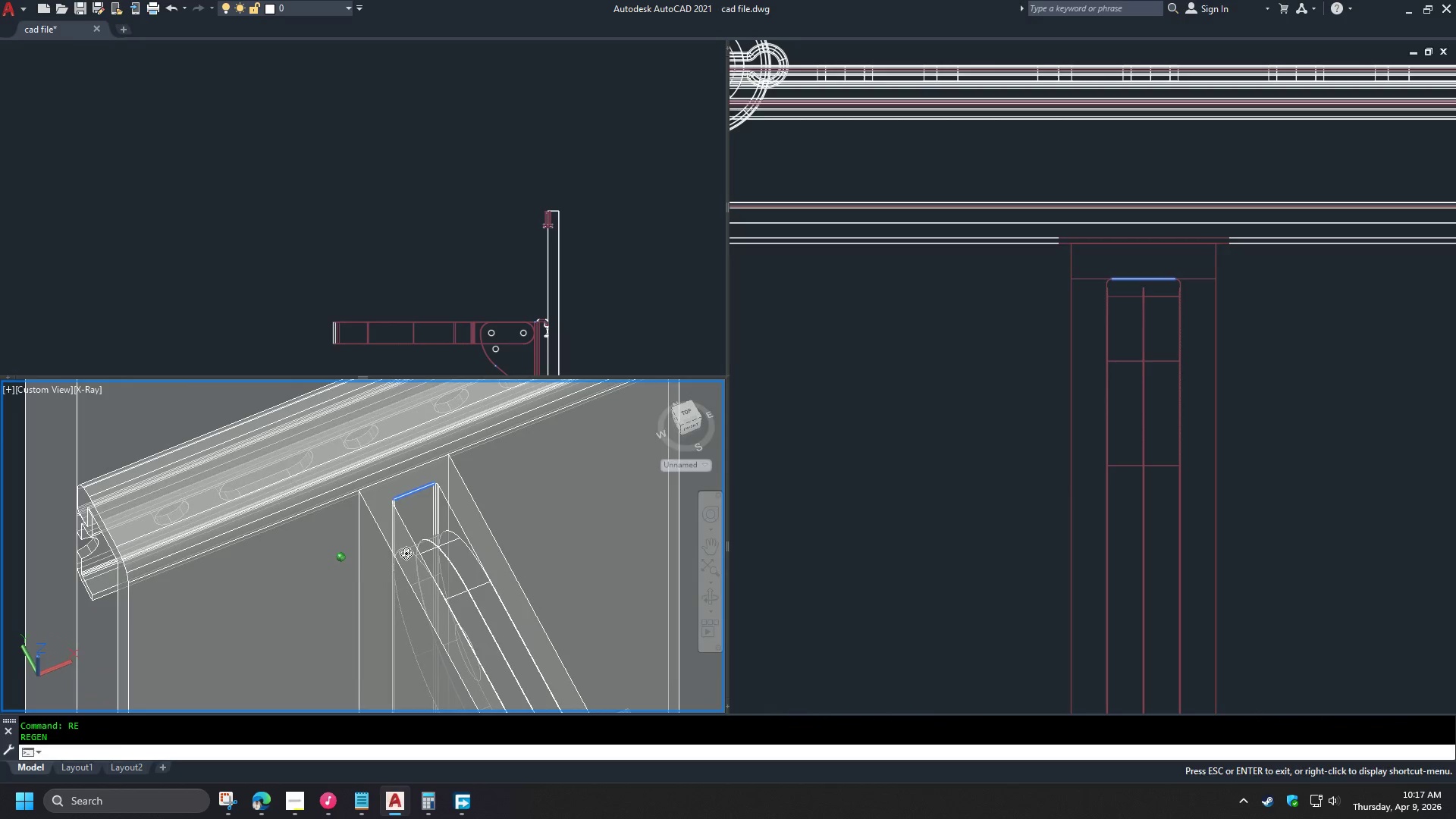 
key(Shift+ShiftLeft)
 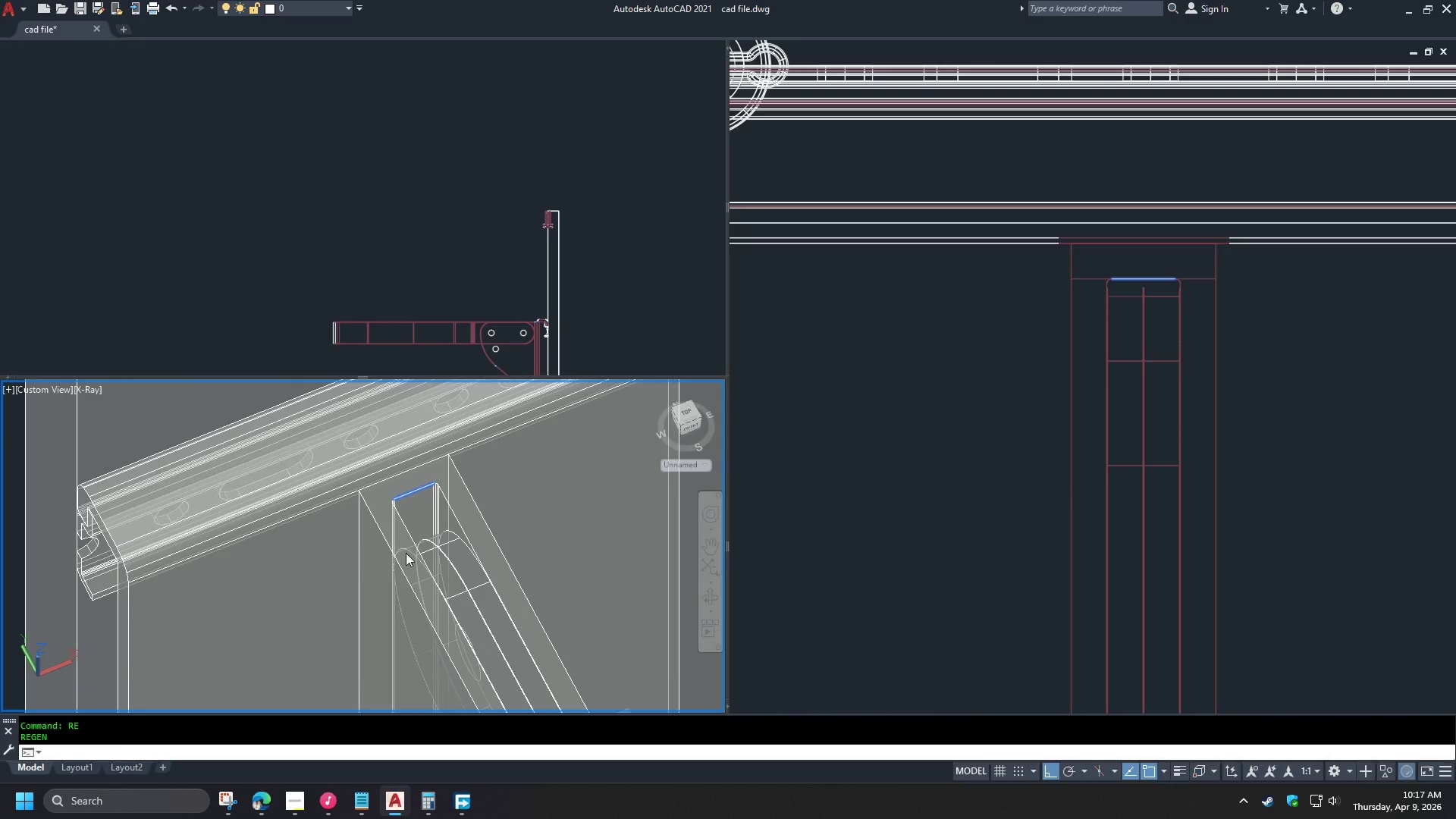 
key(Shift+ShiftLeft)
 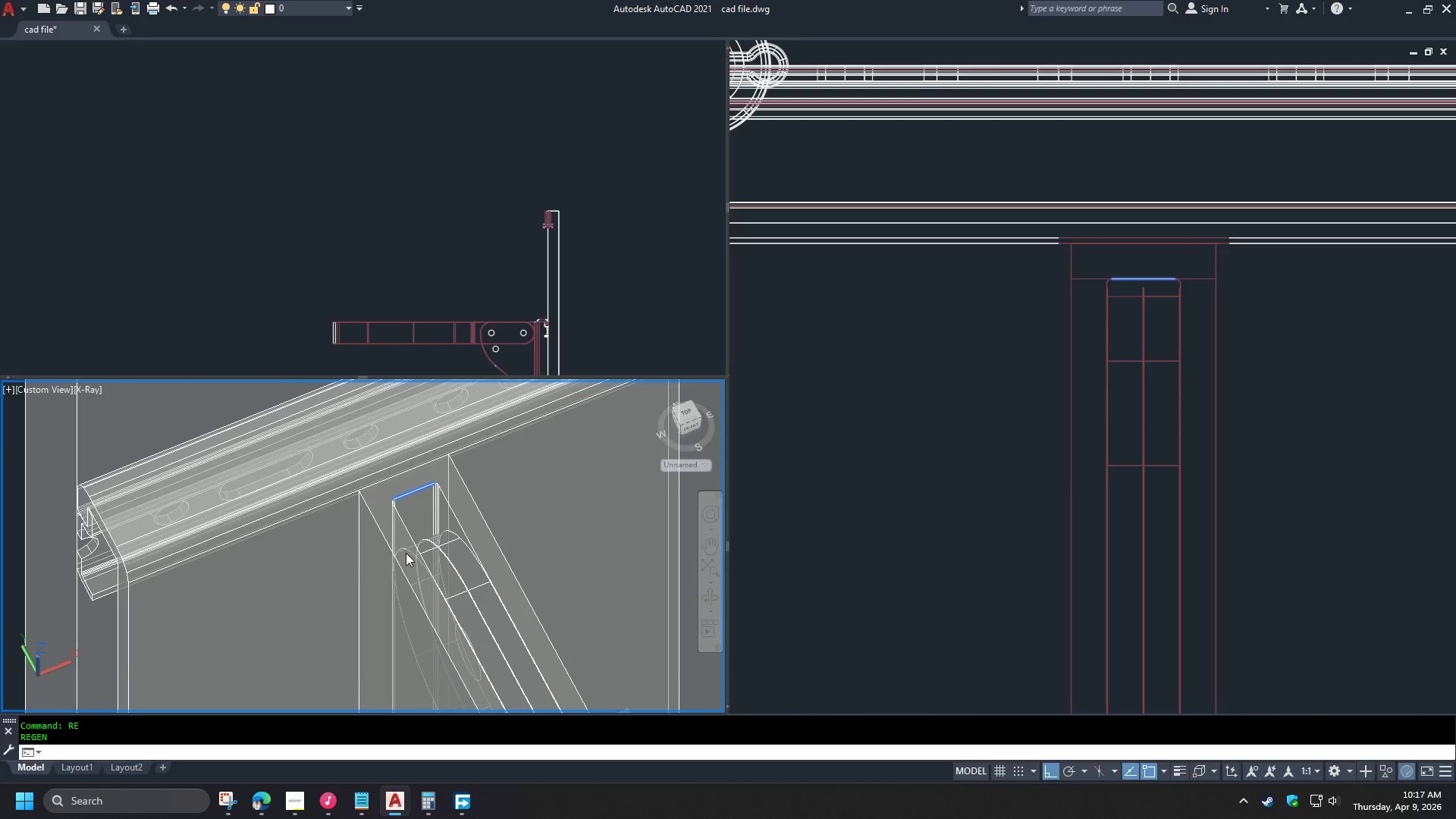 
key(Shift+ShiftLeft)
 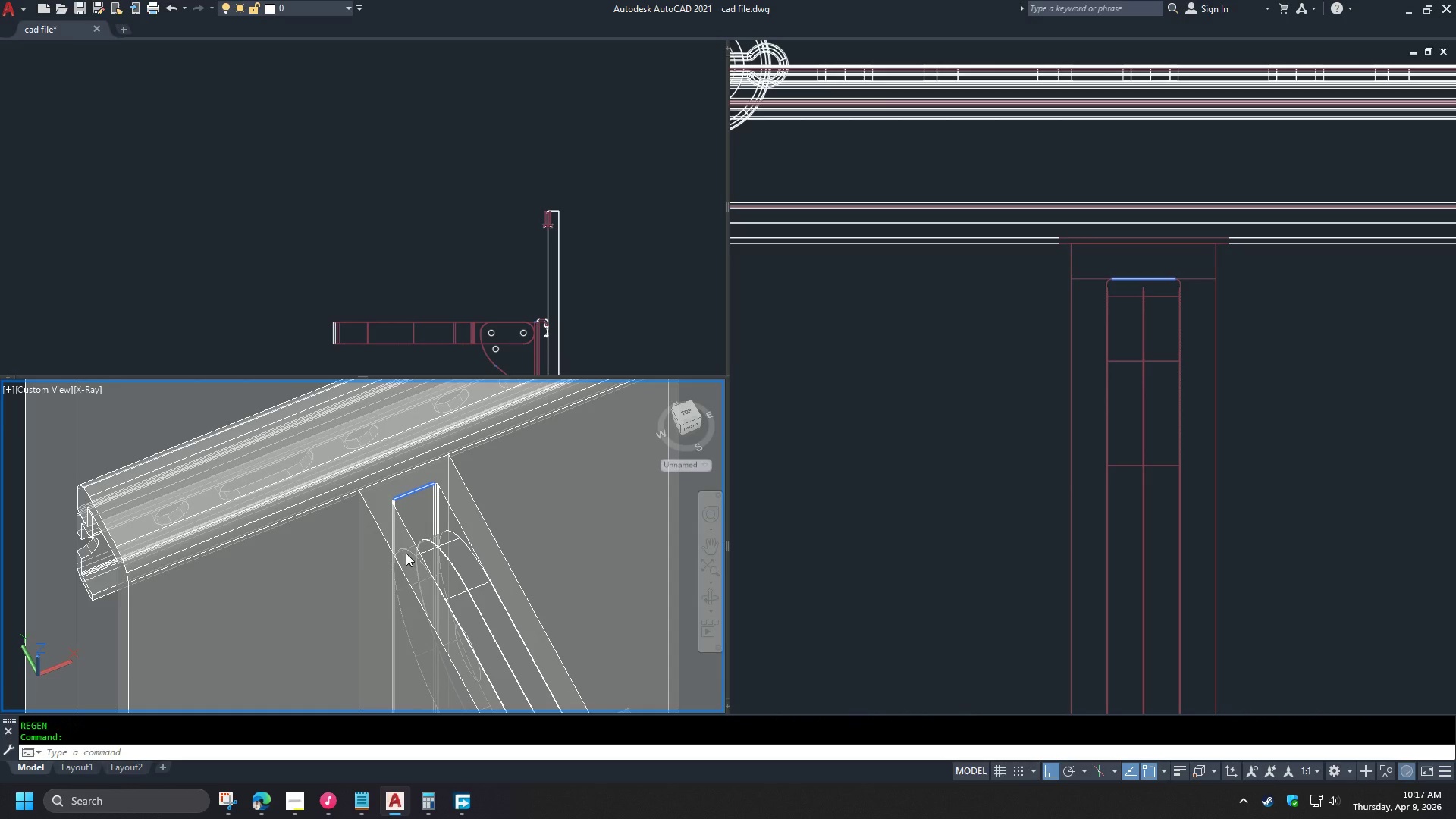 
key(Shift+ShiftLeft)
 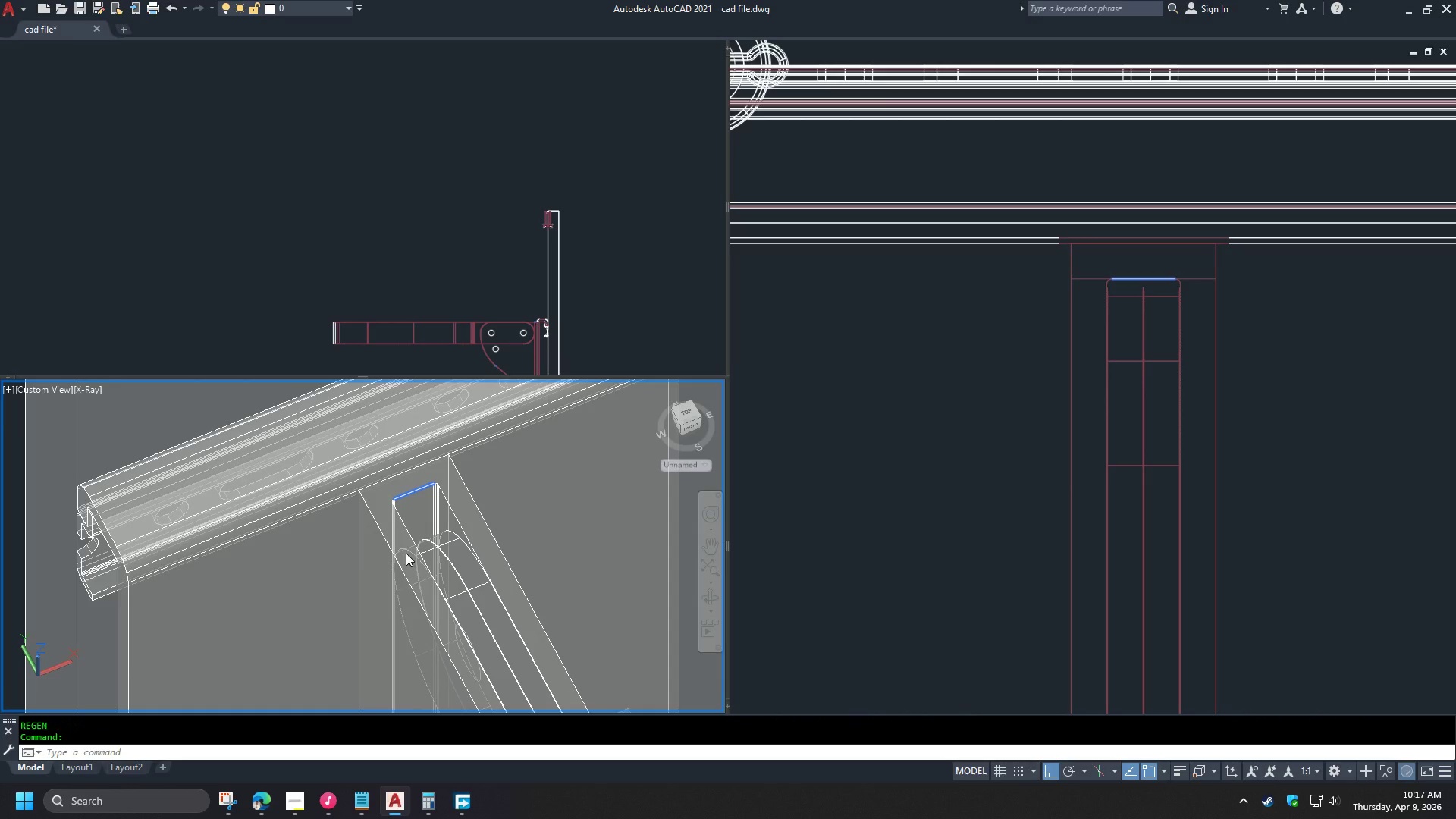 
key(Shift+ShiftLeft)
 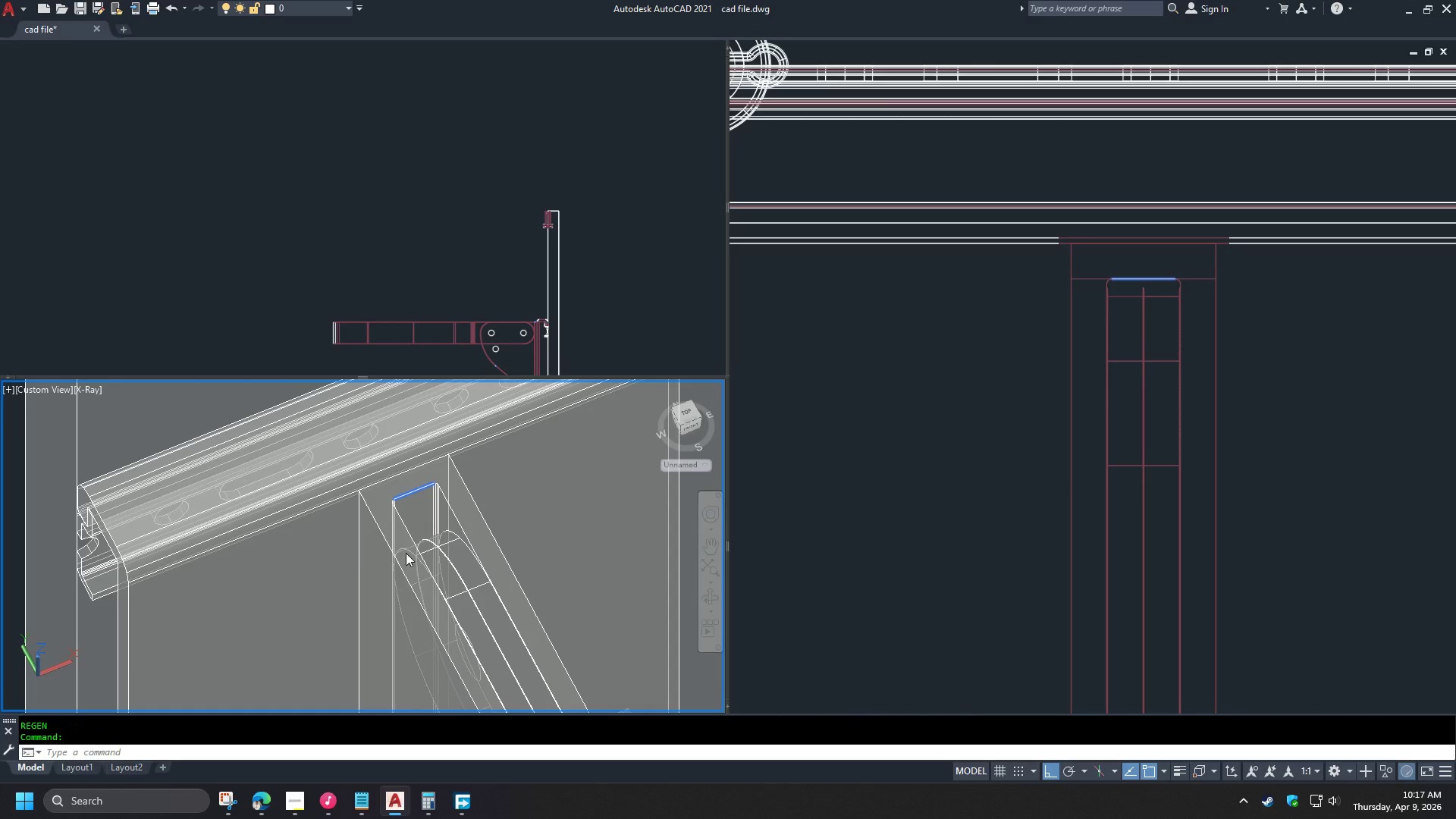 
key(Shift+ShiftLeft)
 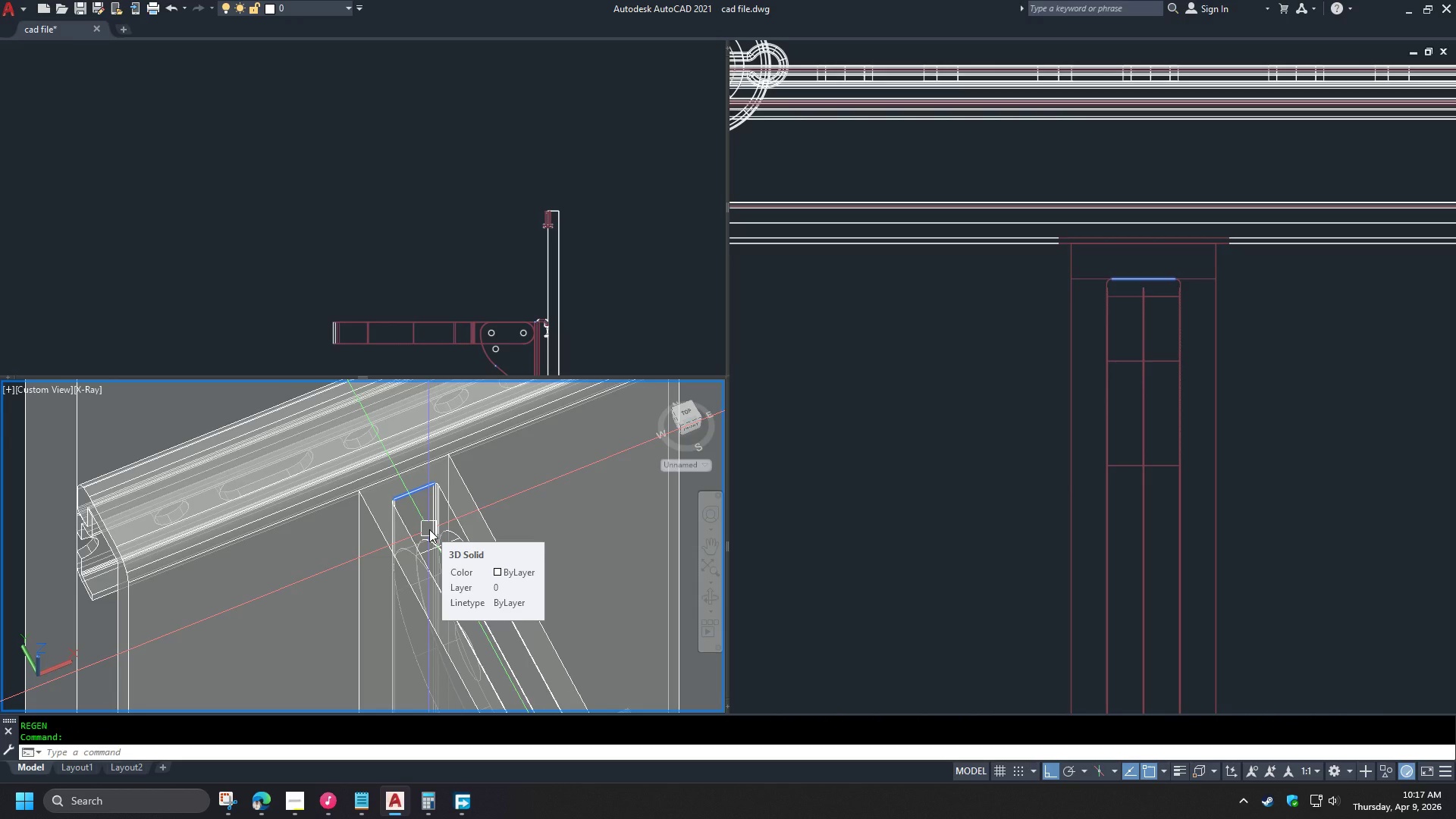 
wait(12.67)
 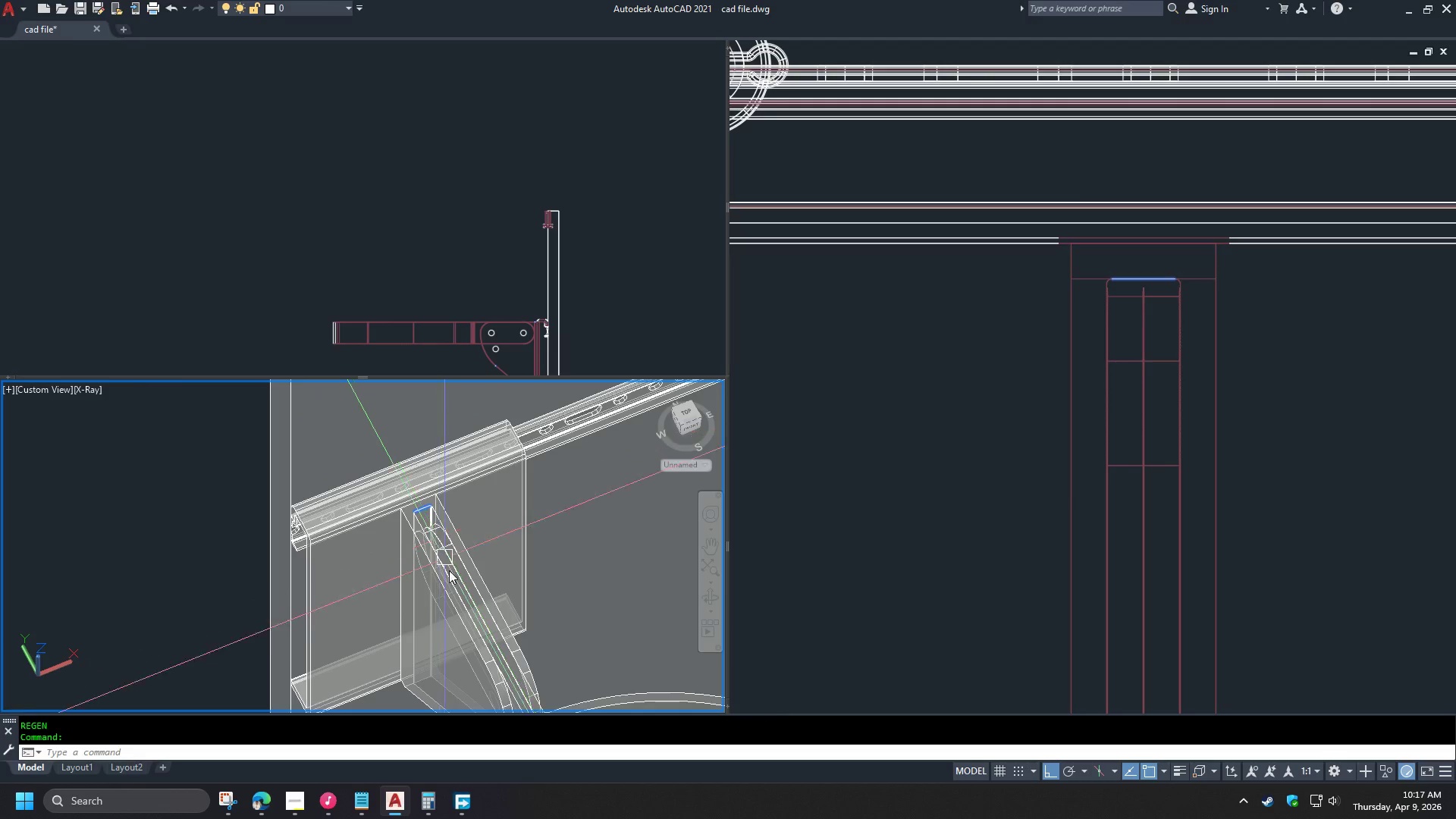 
hold_key(key=ShiftLeft, duration=1.5)
 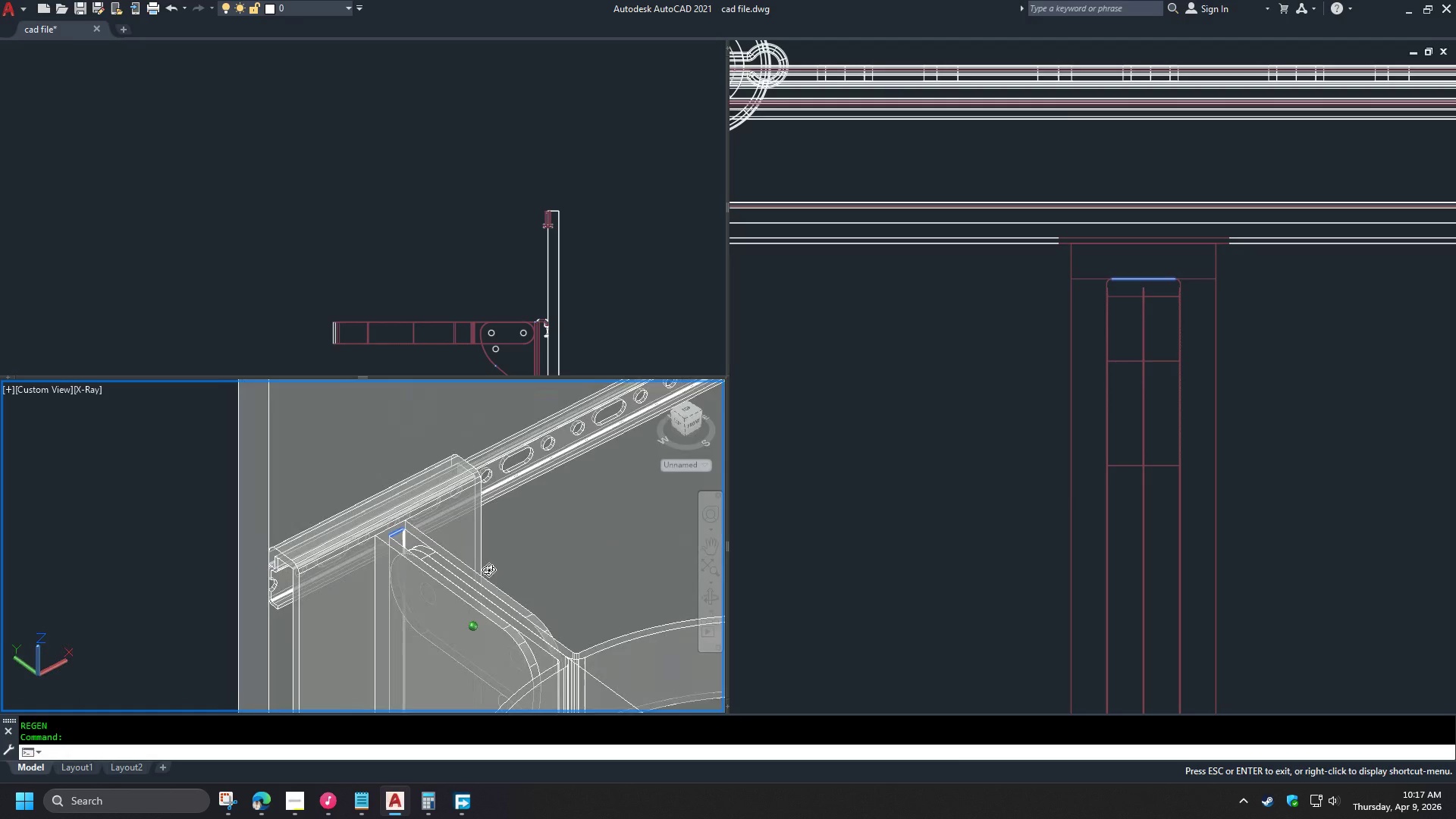 
scroll: coordinate [429, 520], scroll_direction: down, amount: 2.0
 